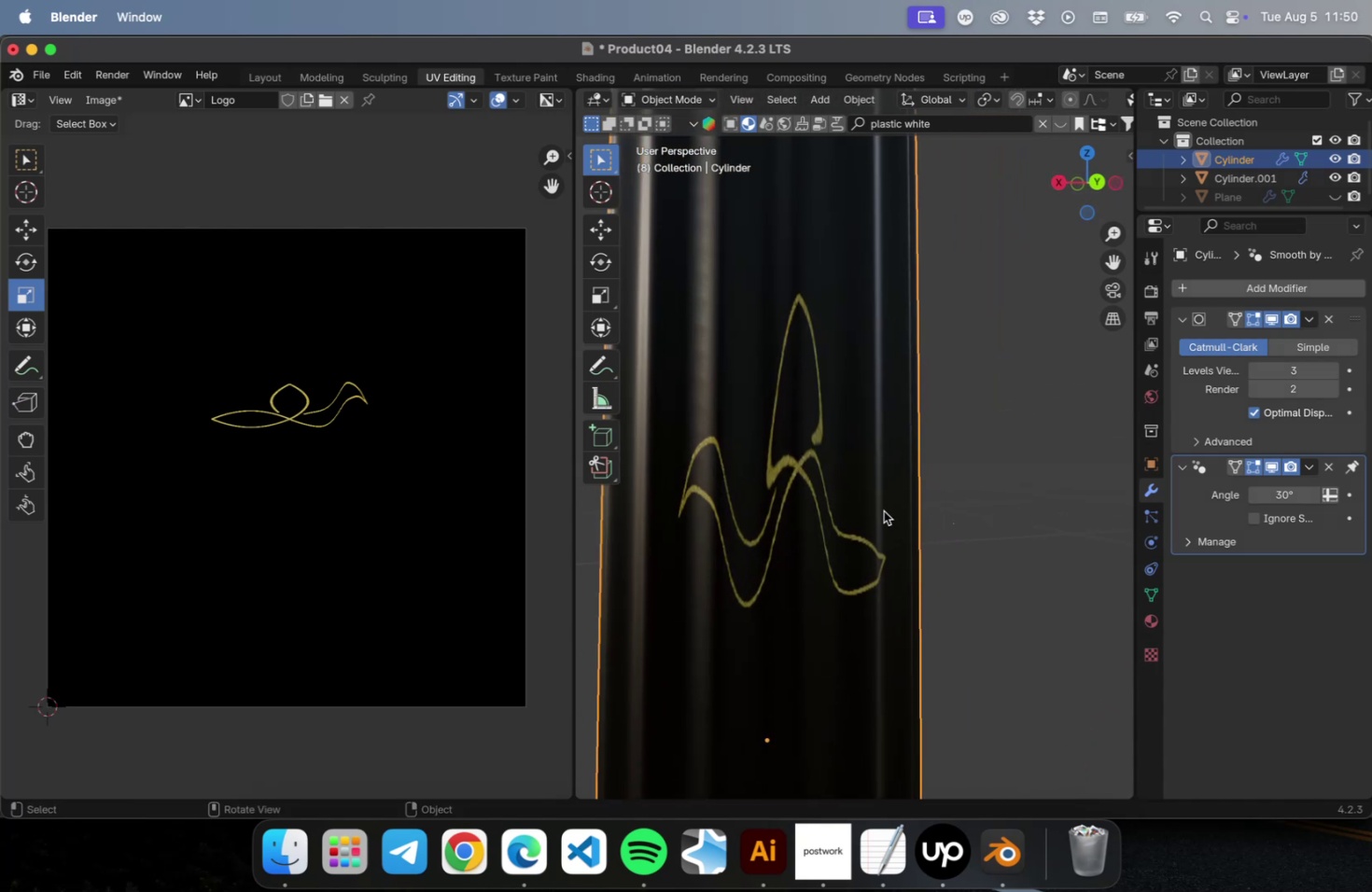 
key(Tab)
 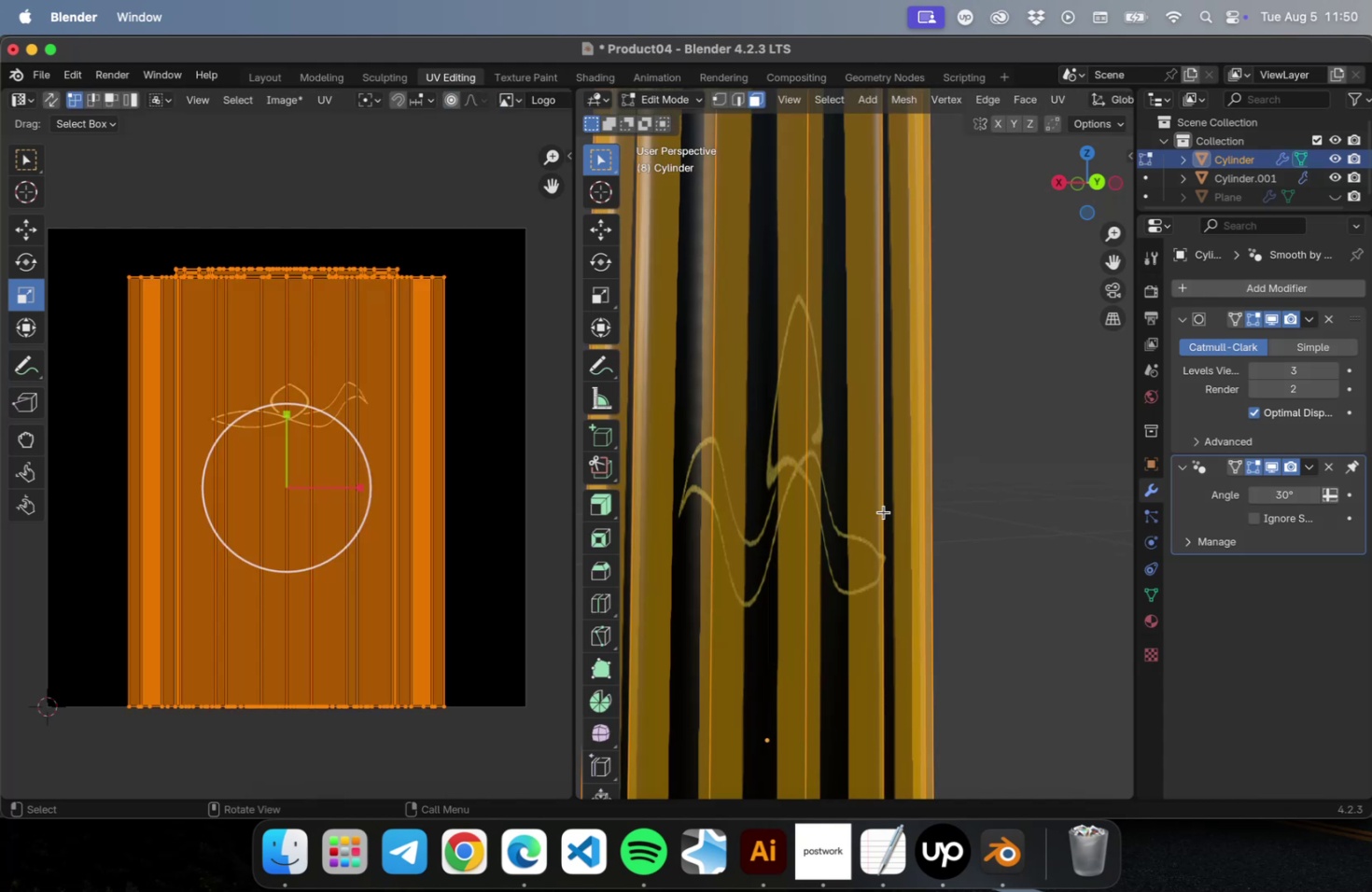 
key(NumLock)
 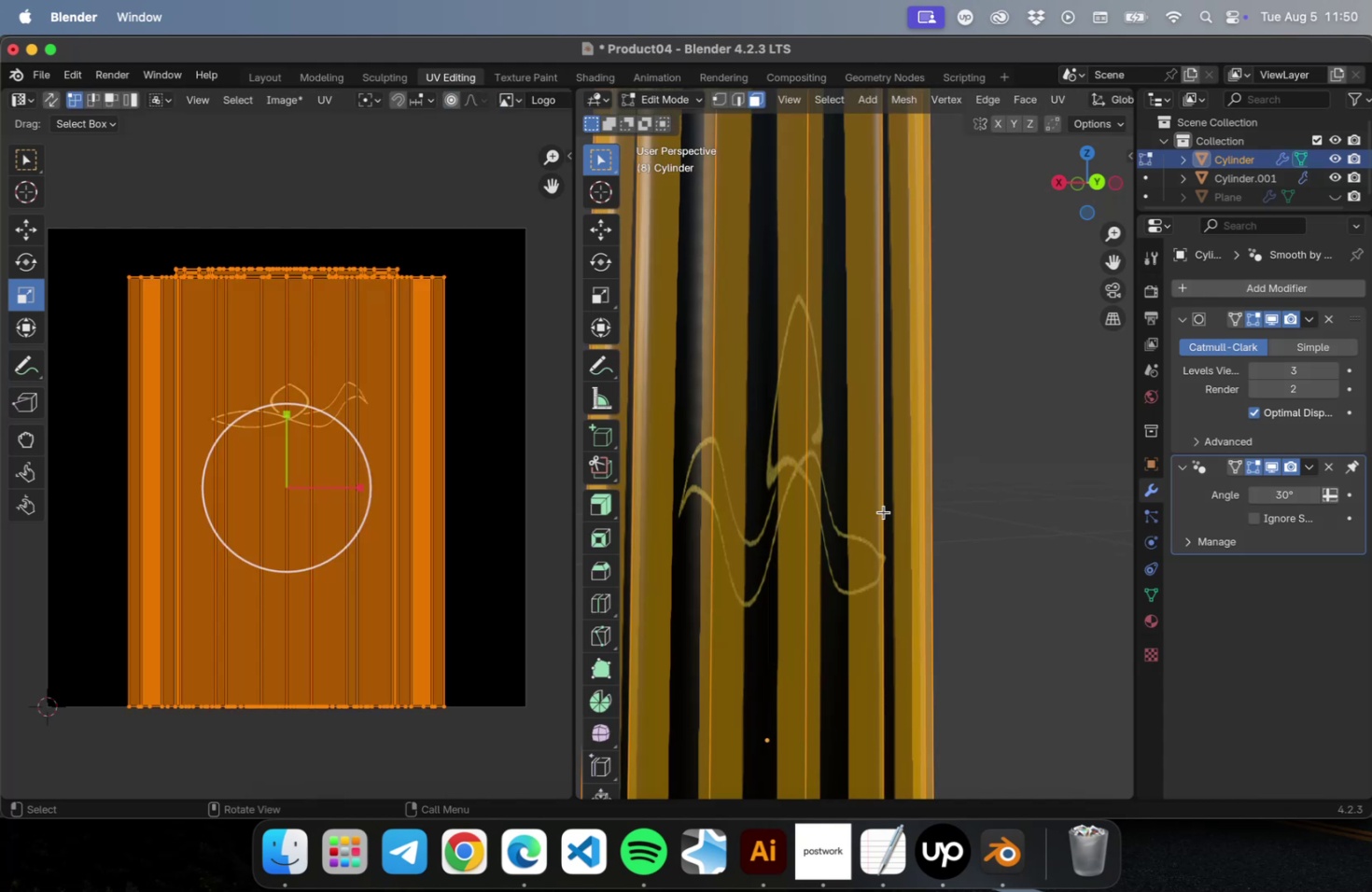 
key(Numpad1)
 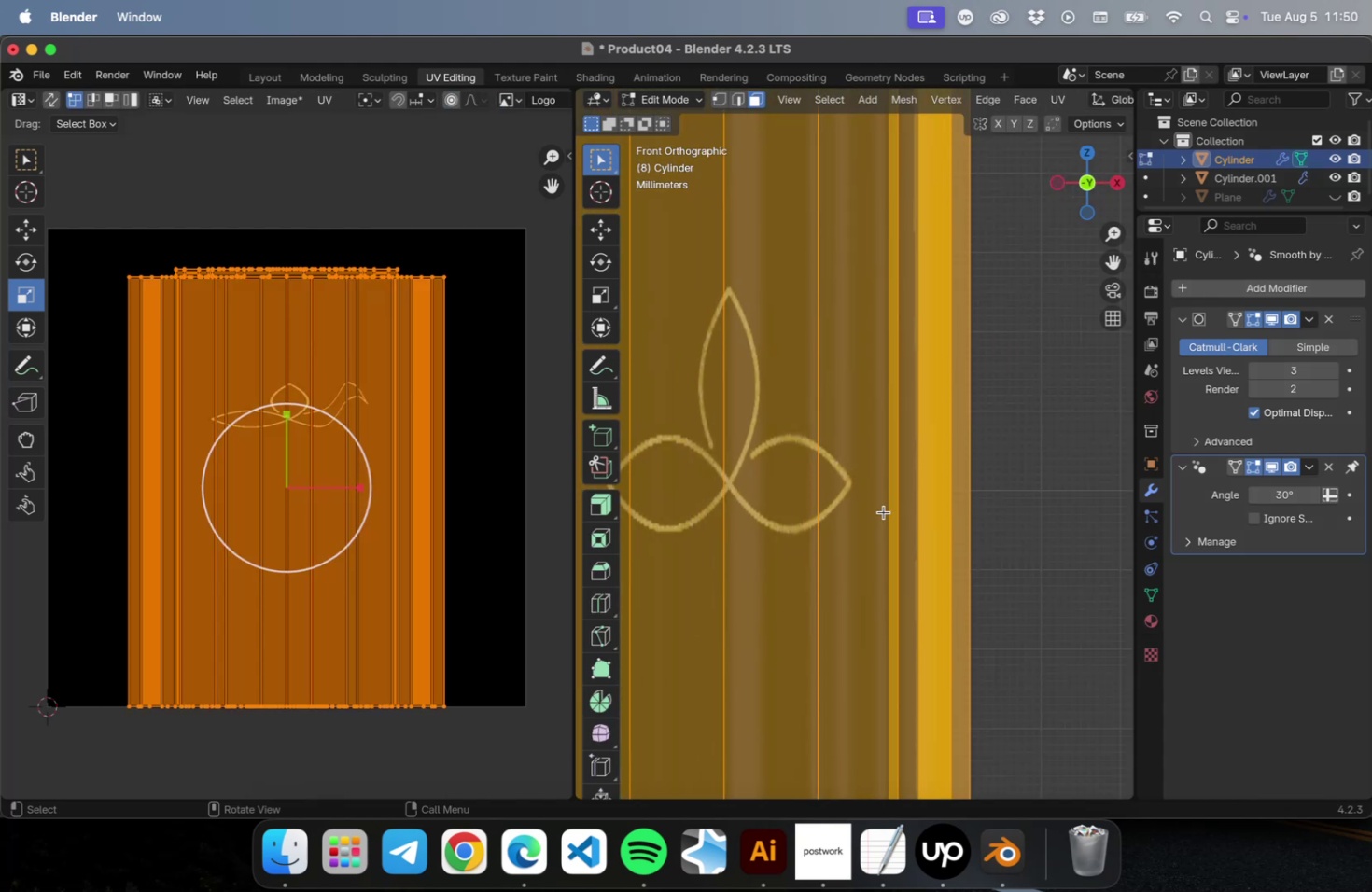 
hold_key(key=ShiftLeft, duration=0.57)
 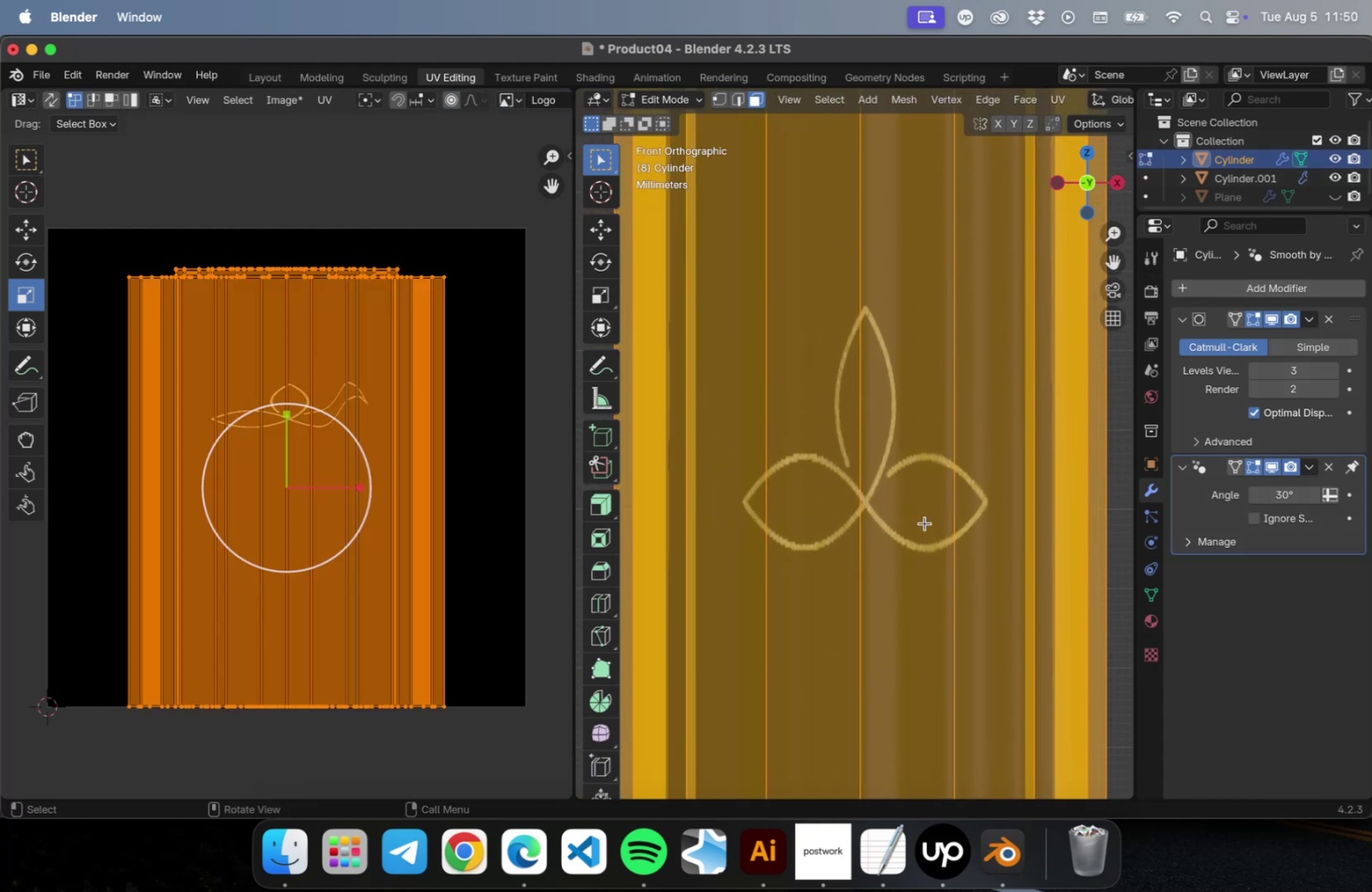 
right_click([861, 481])
 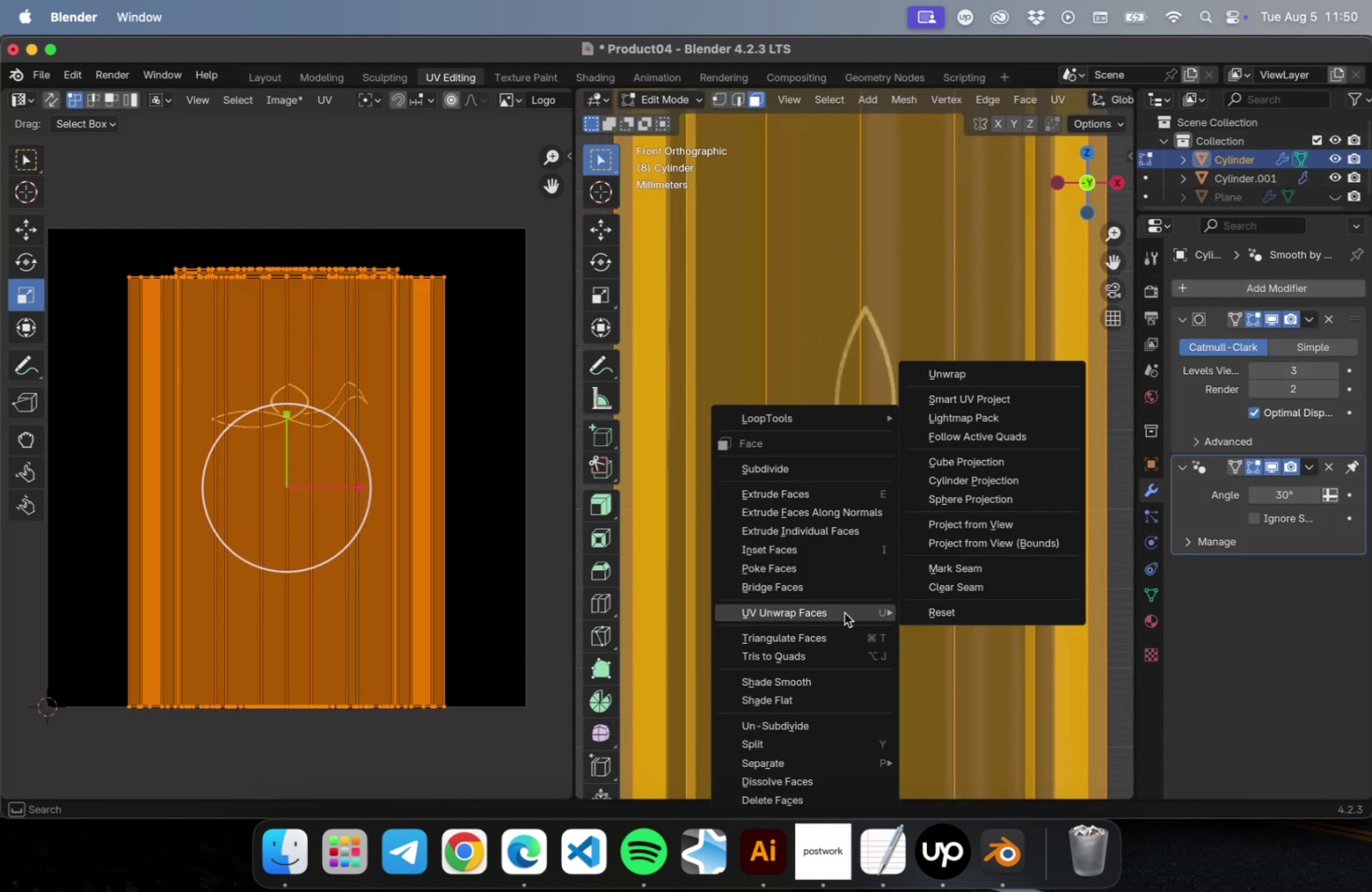 
key(Escape)
 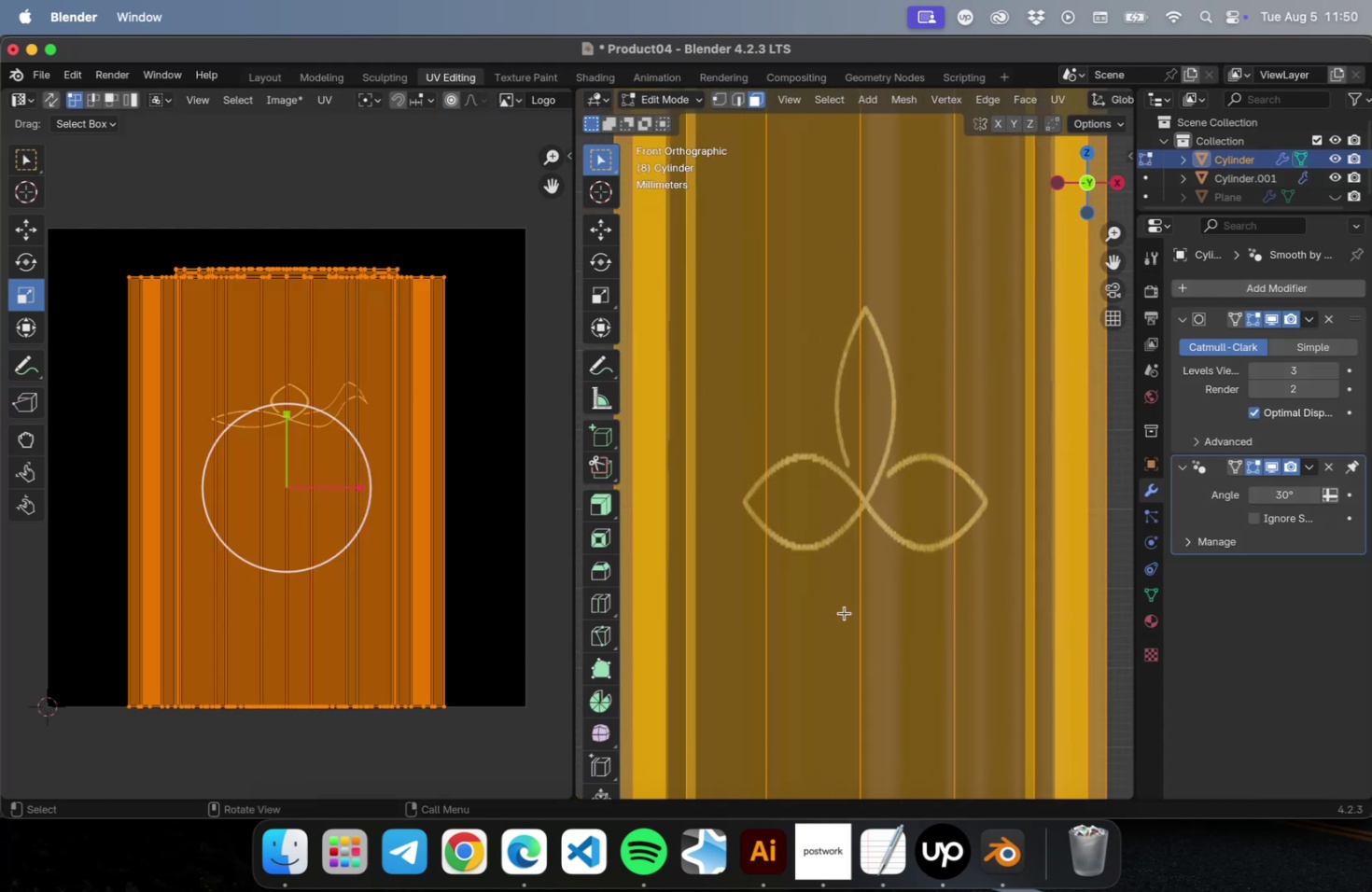 
scroll: coordinate [851, 463], scroll_direction: down, amount: 5.0
 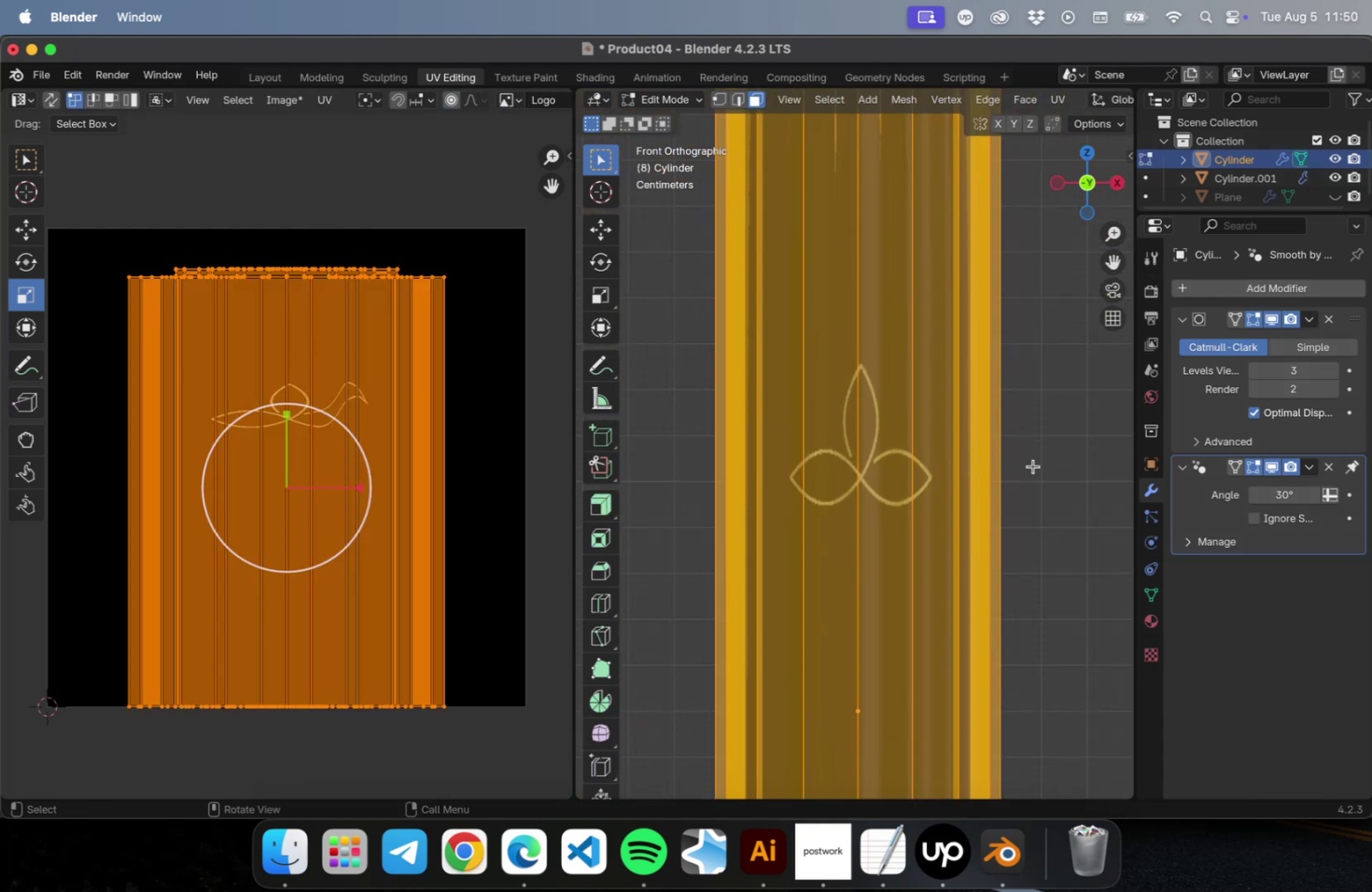 
left_click([1095, 465])
 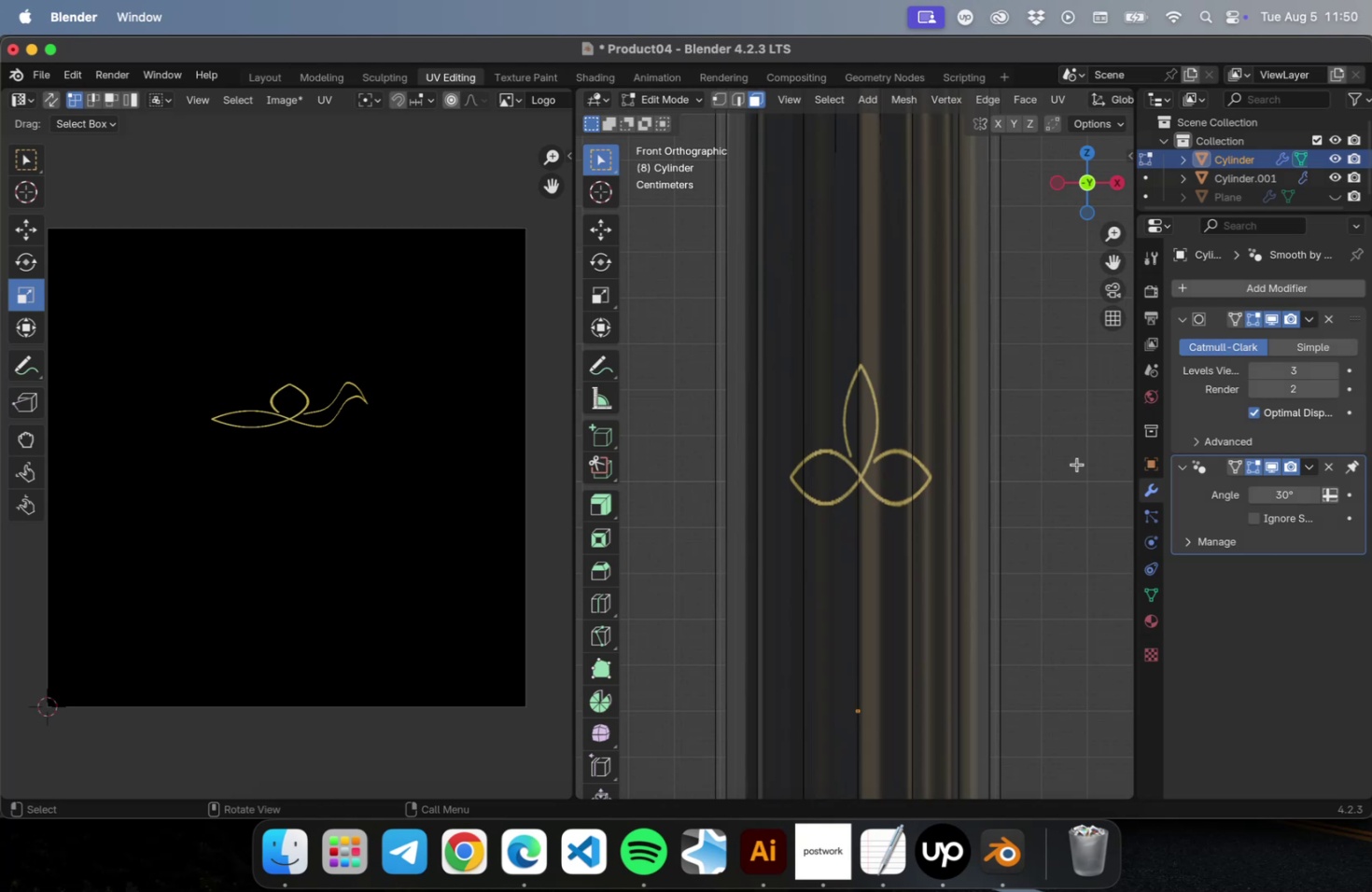 
key(Tab)
 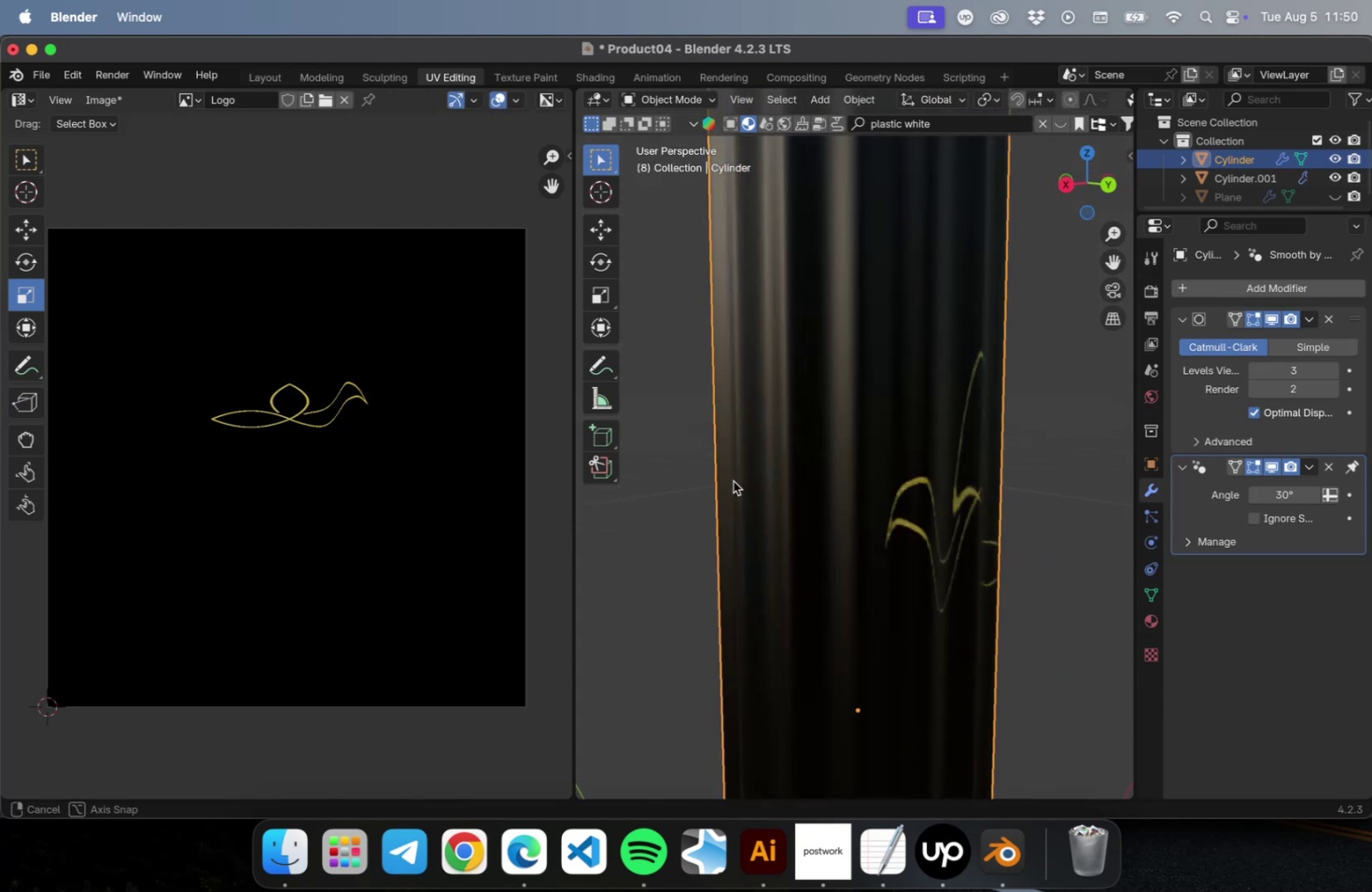 
scroll: coordinate [735, 542], scroll_direction: down, amount: 10.0
 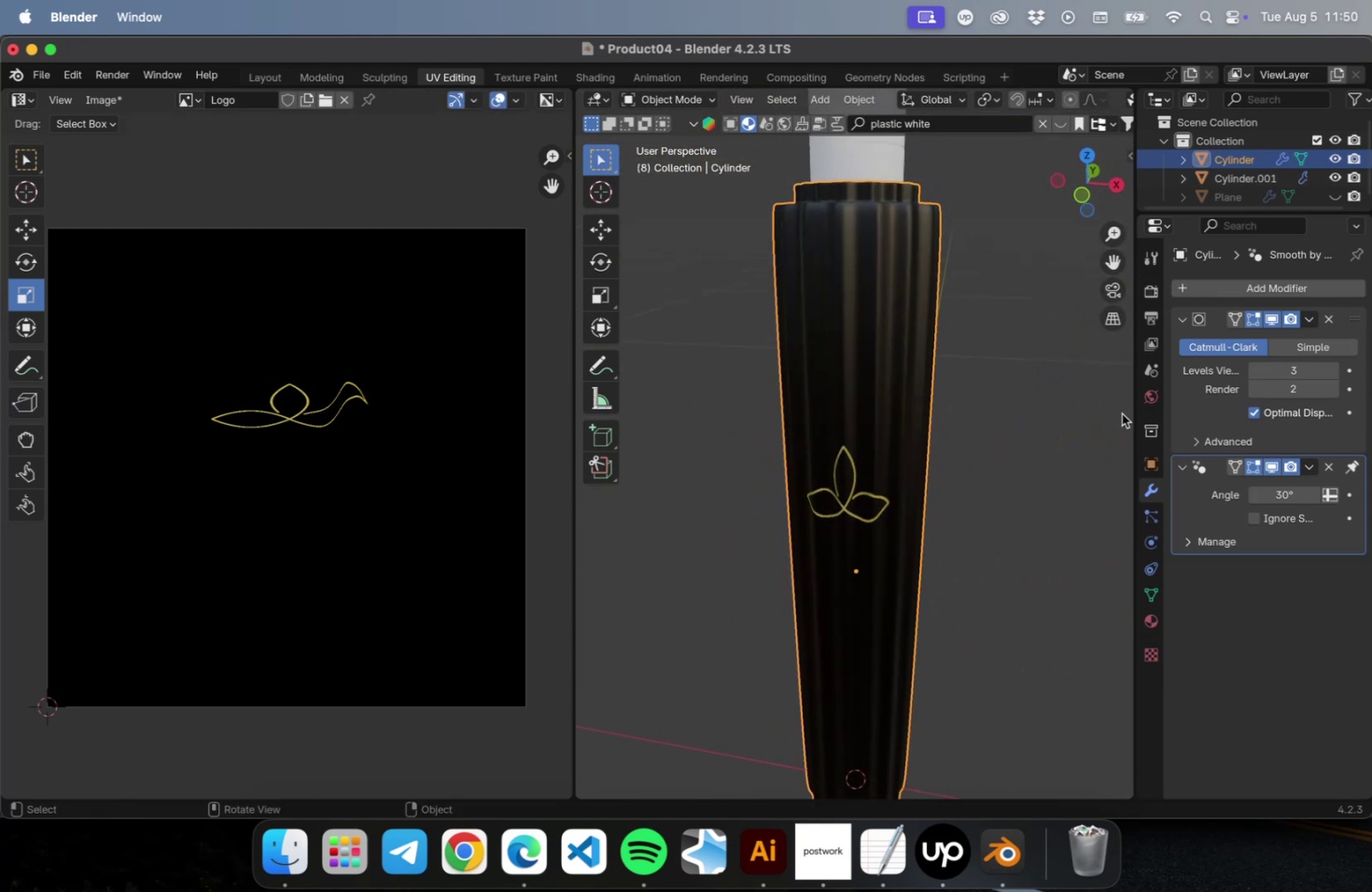 
key(NumLock)
 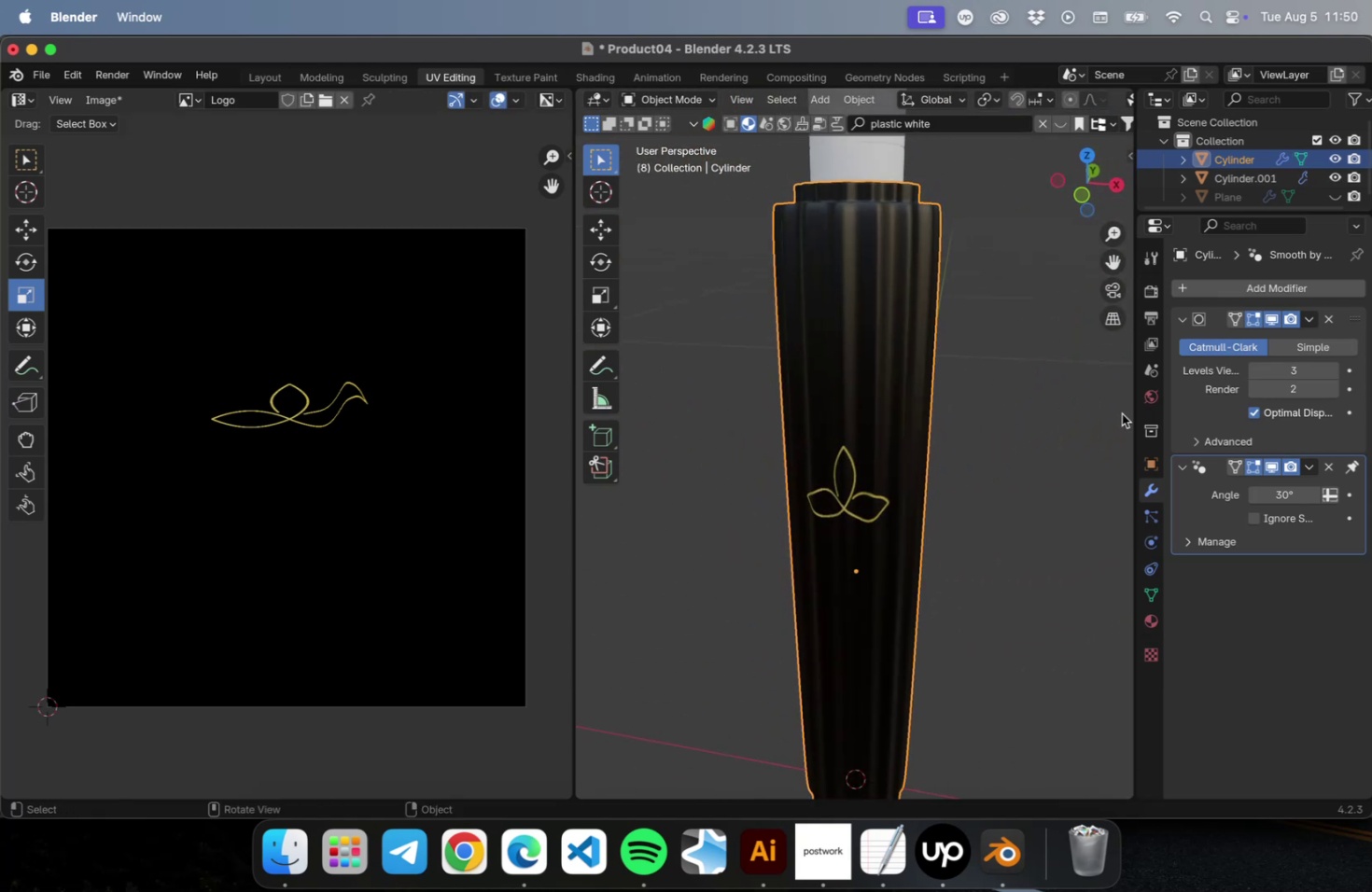 
key(Numpad1)
 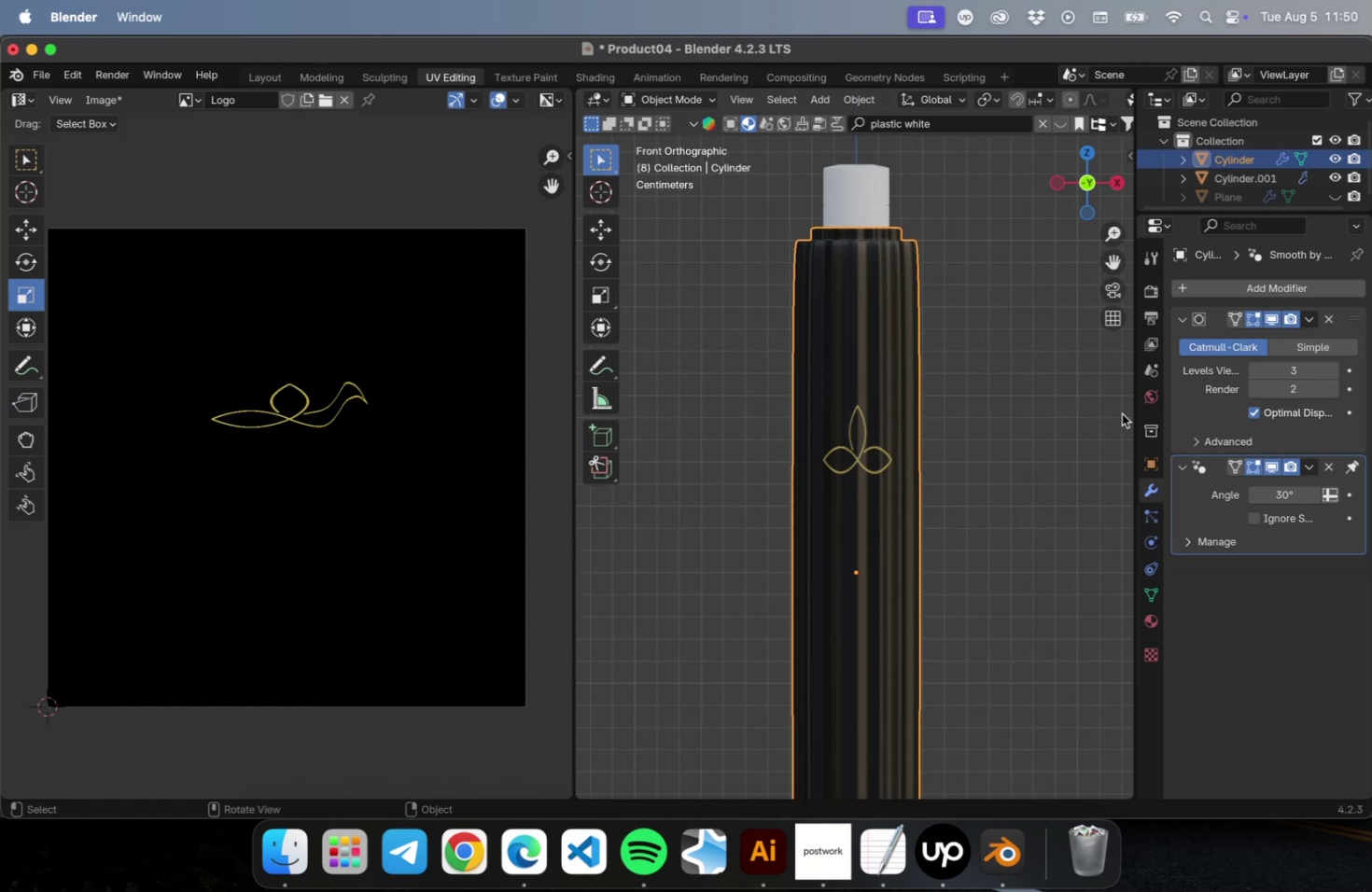 
scroll: coordinate [983, 463], scroll_direction: up, amount: 15.0
 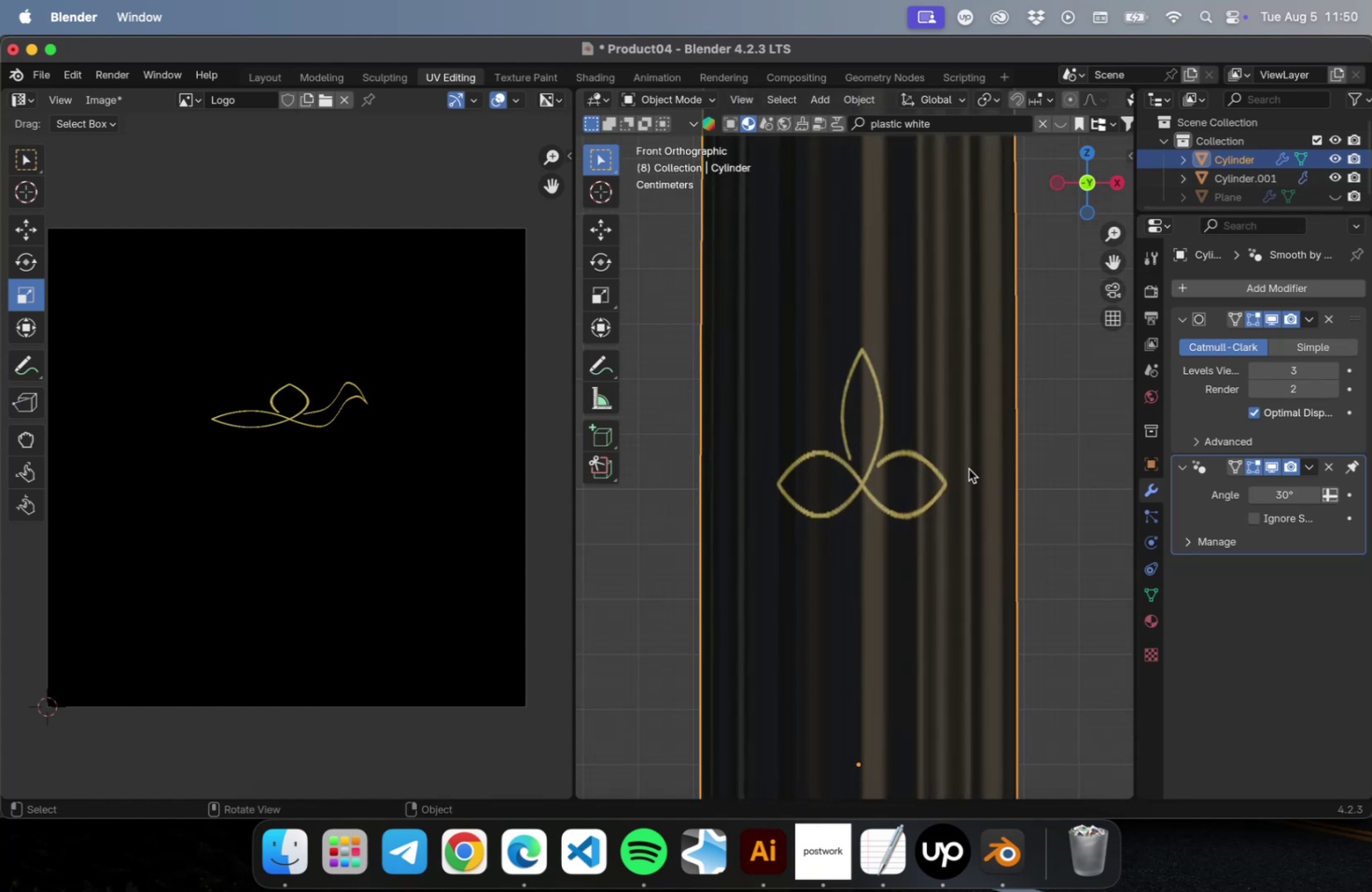 
key(Tab)
 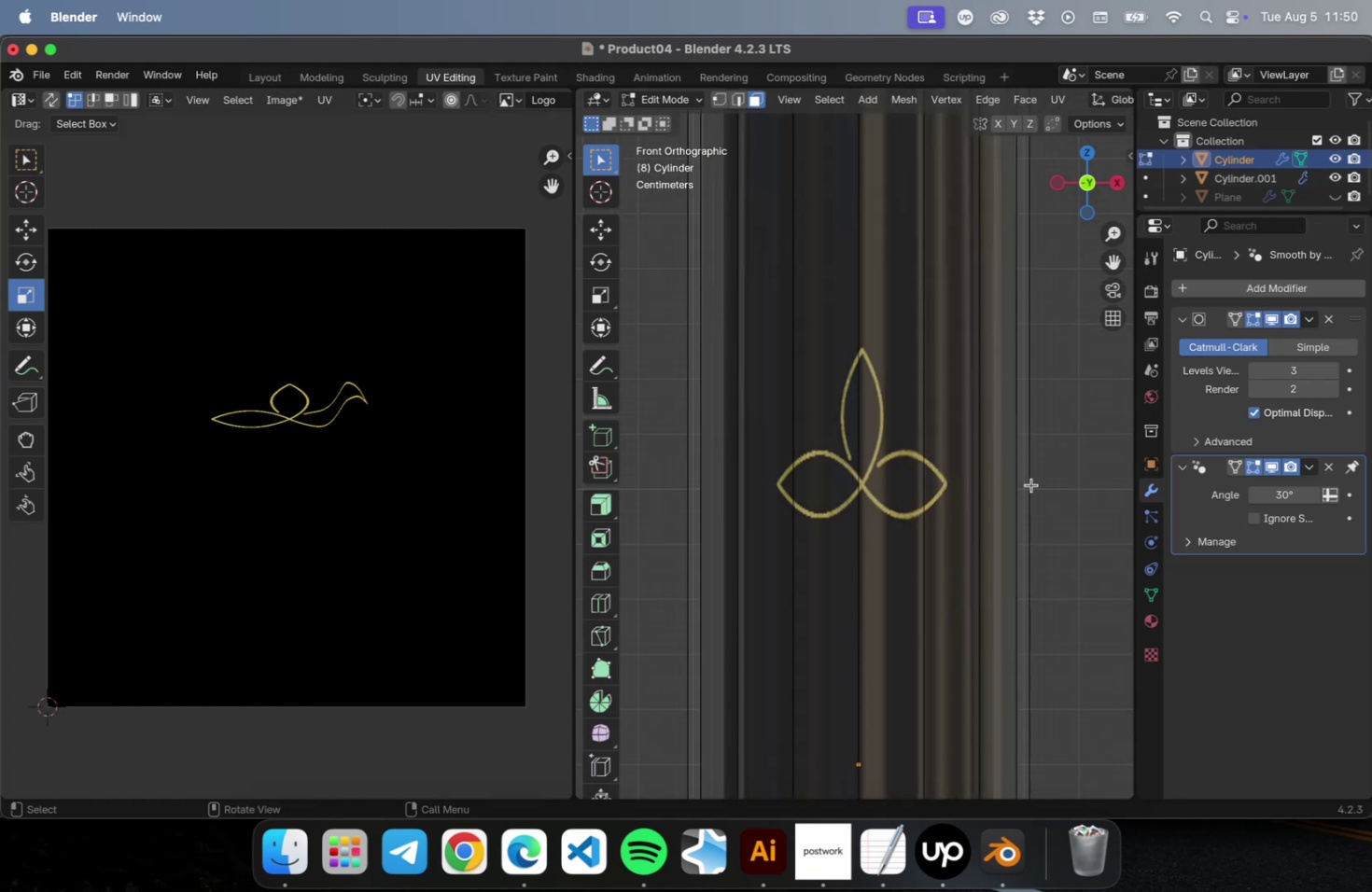 
key(A)
 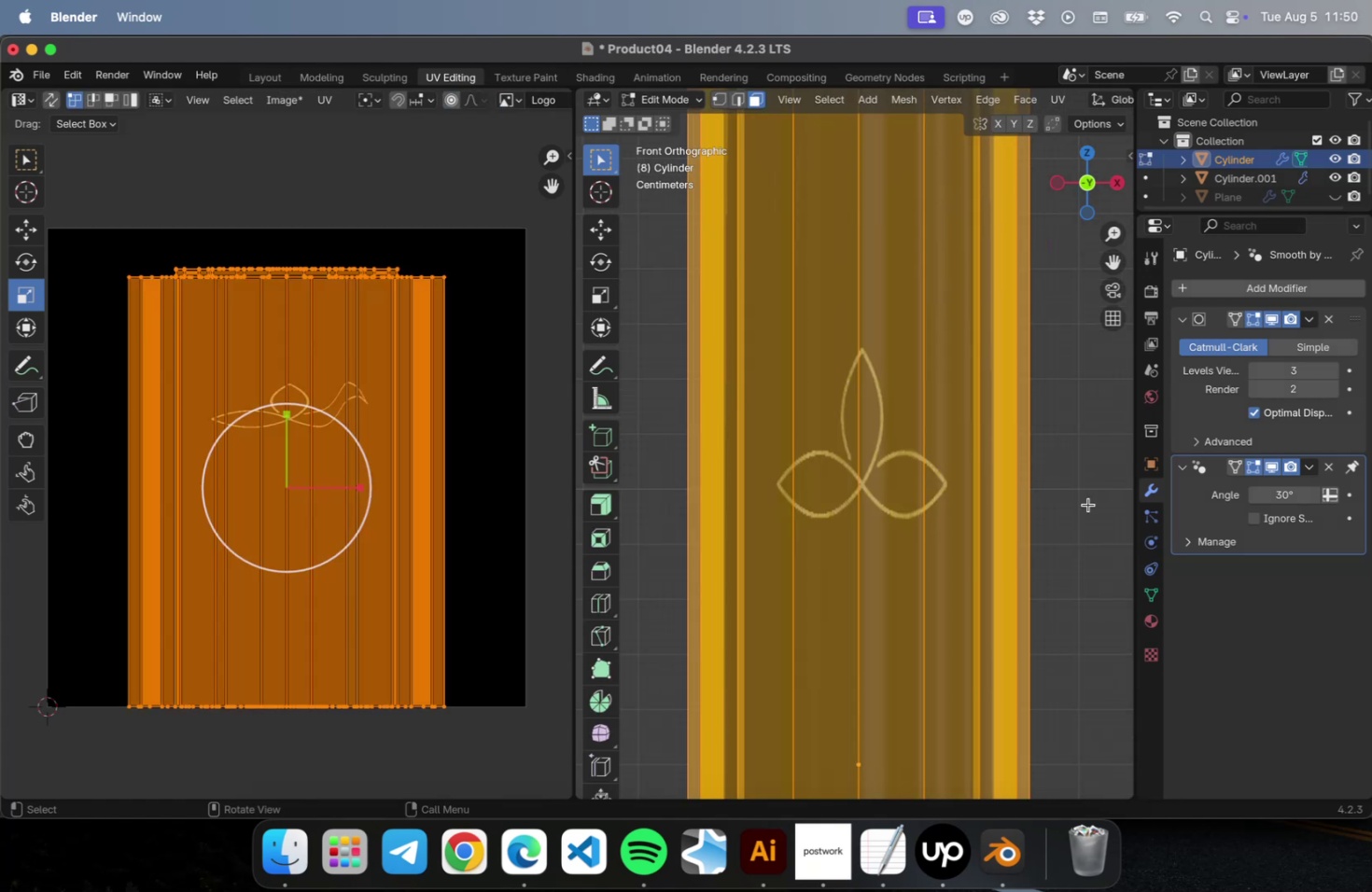 
right_click([935, 489])
 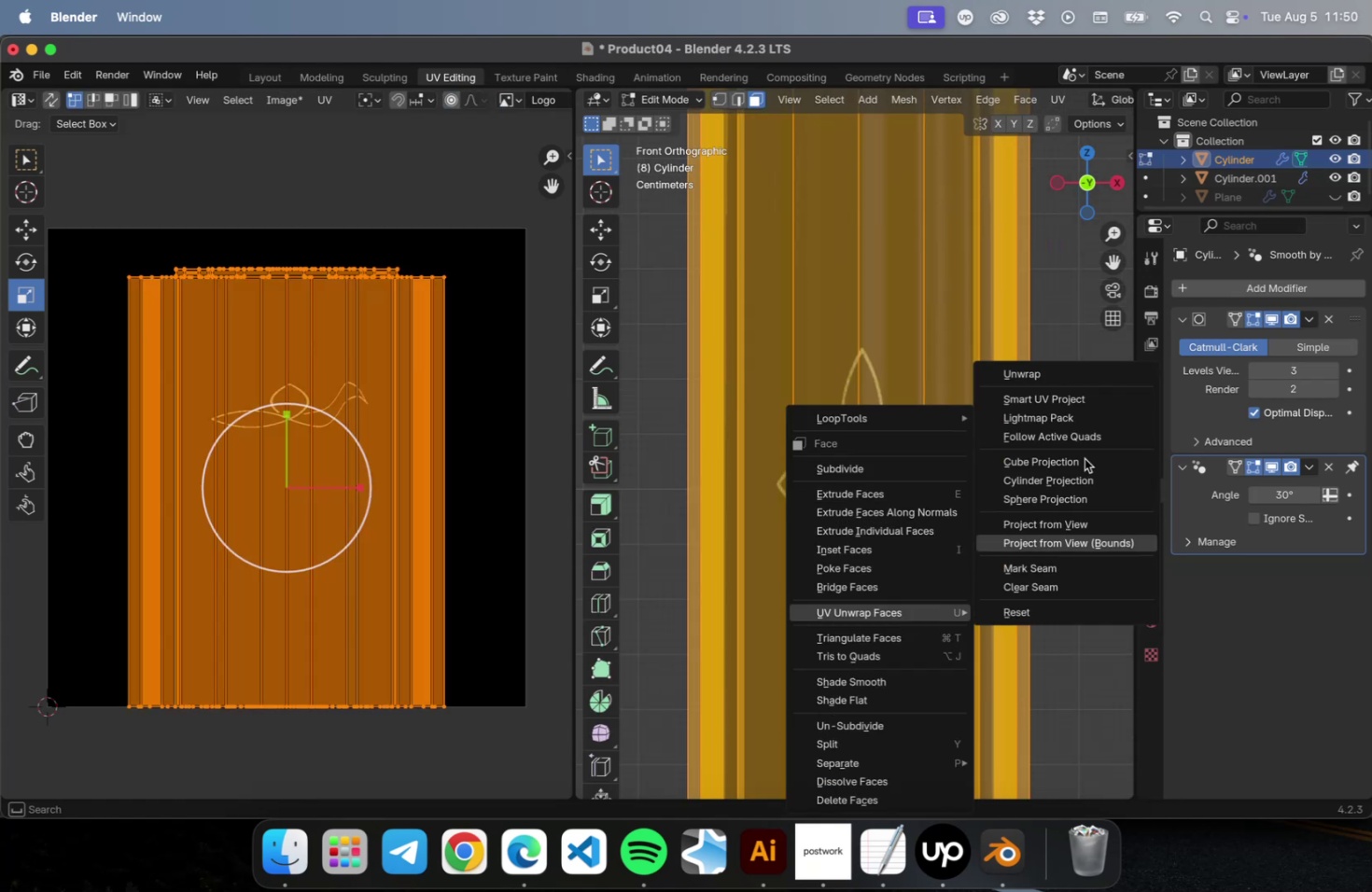 
left_click([1081, 516])
 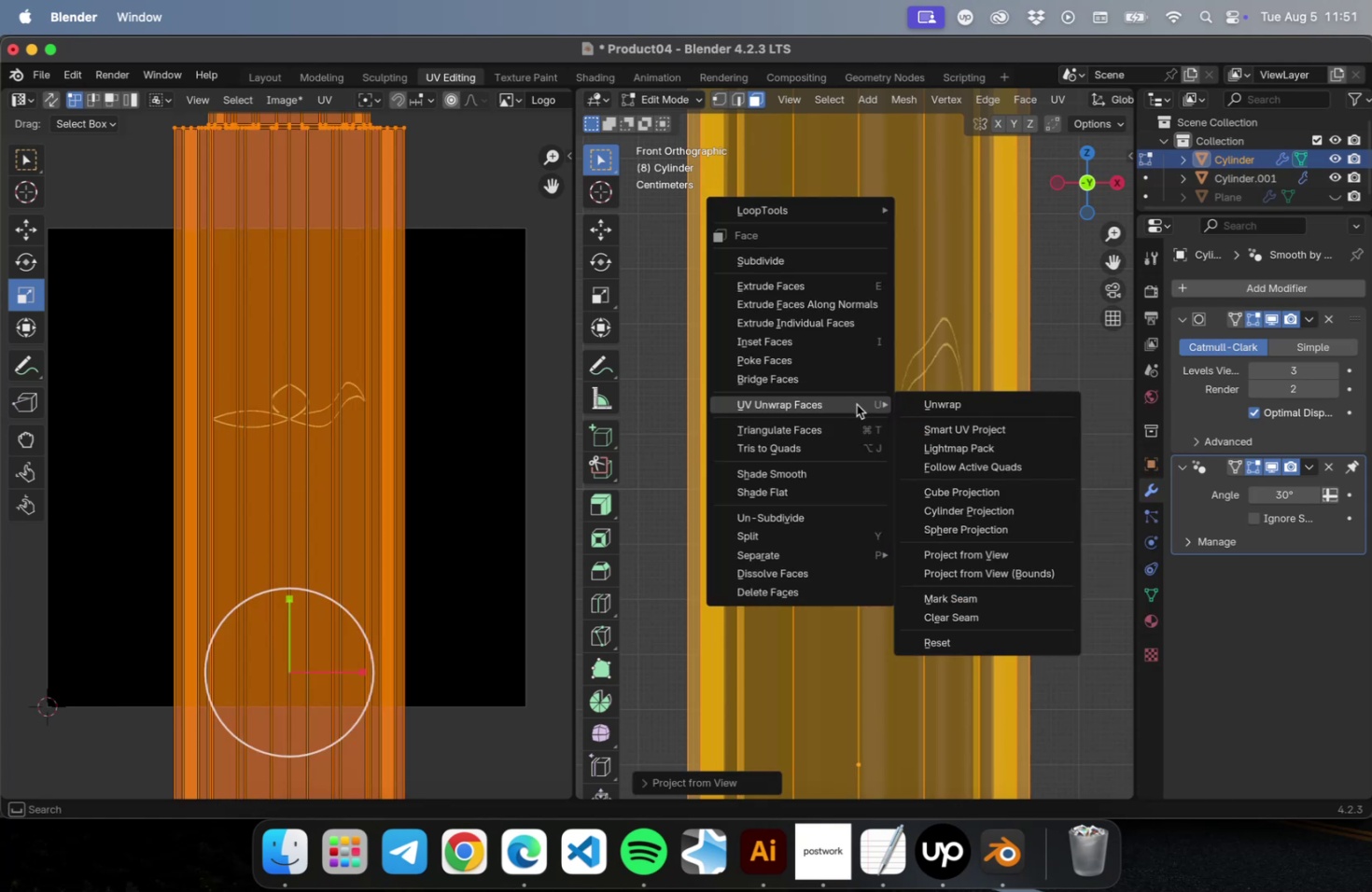 
wait(7.67)
 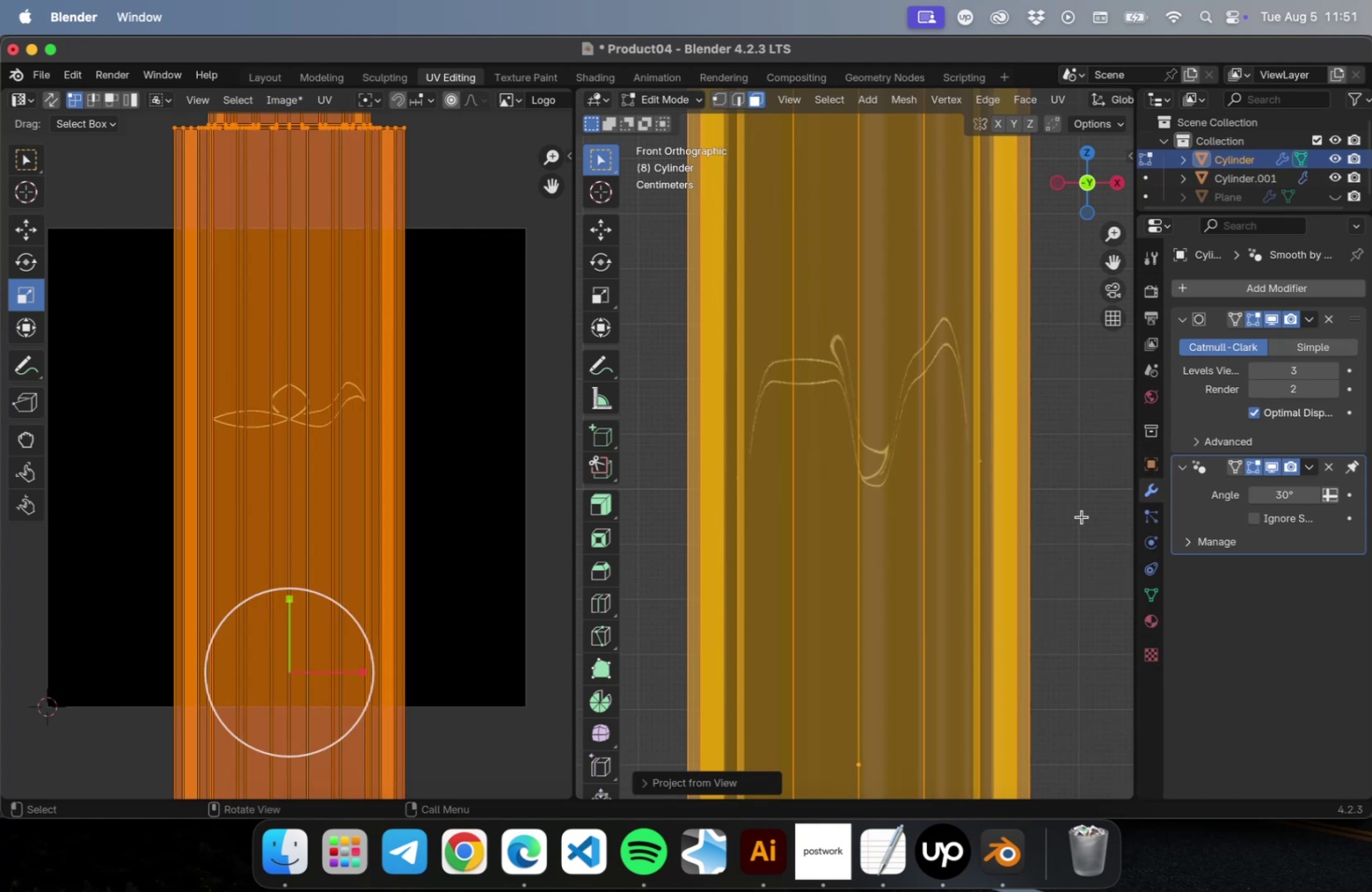 
left_click([1024, 506])
 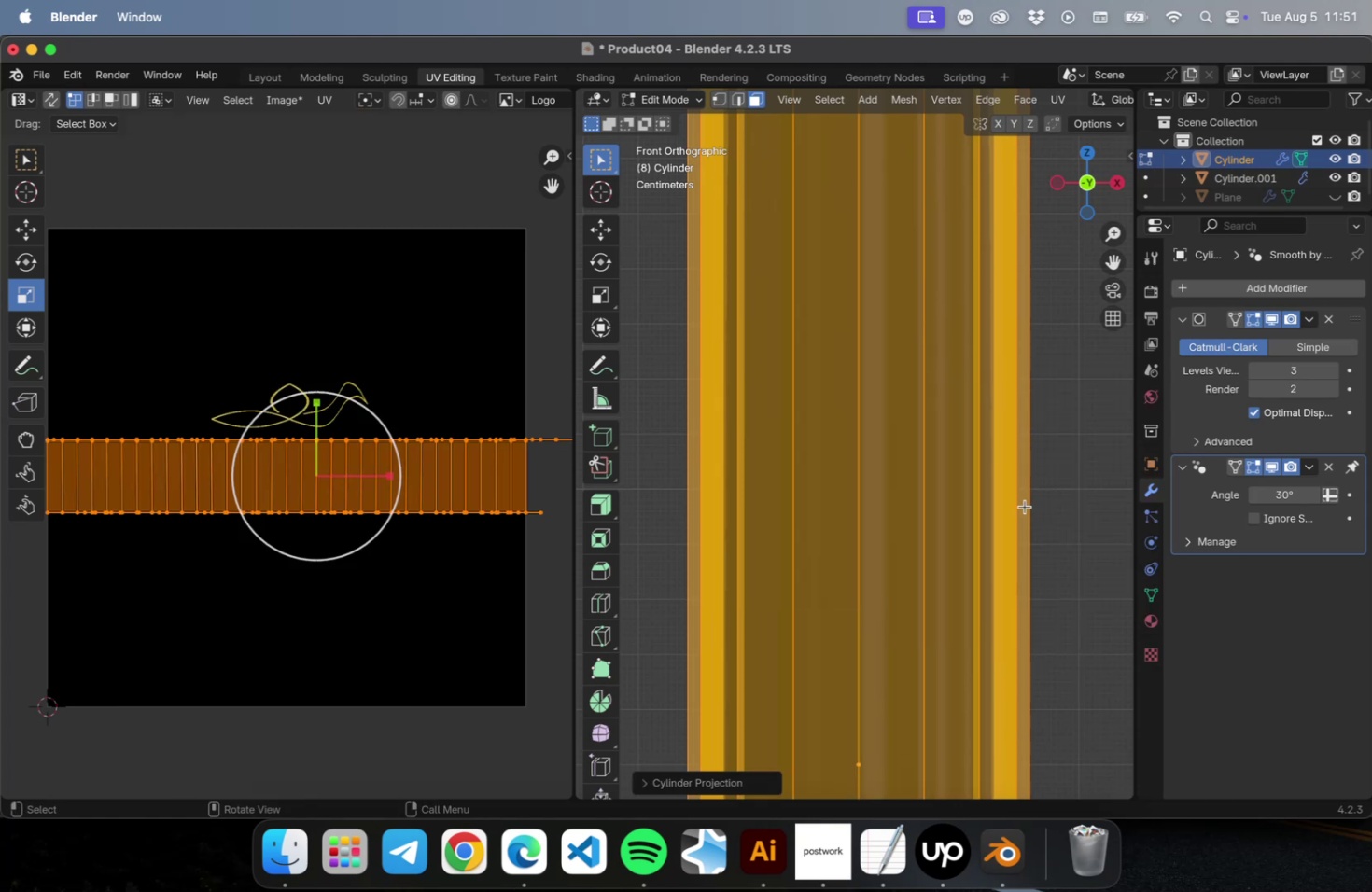 
scroll: coordinate [987, 471], scroll_direction: down, amount: 13.0
 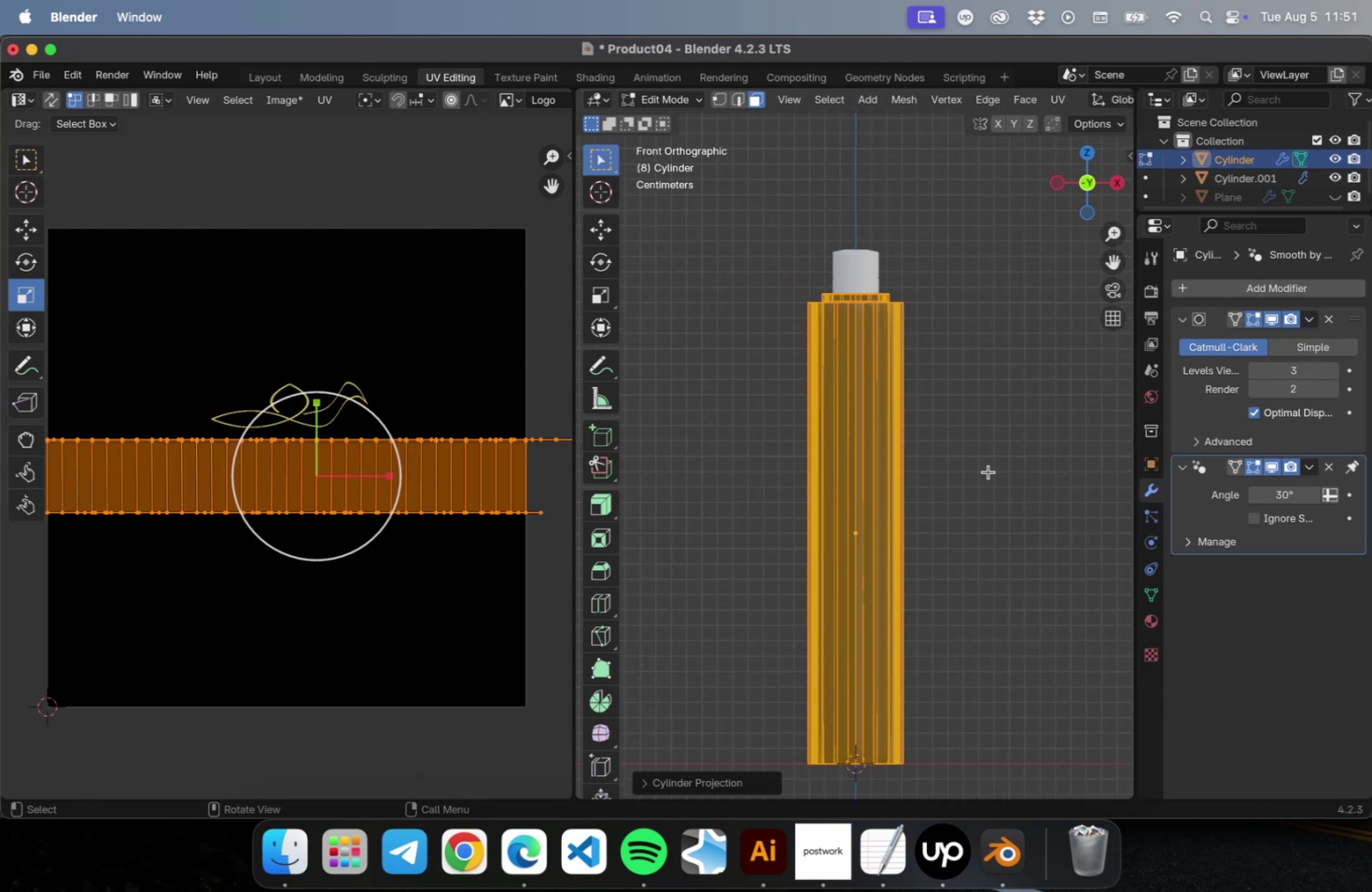 
key(V)
 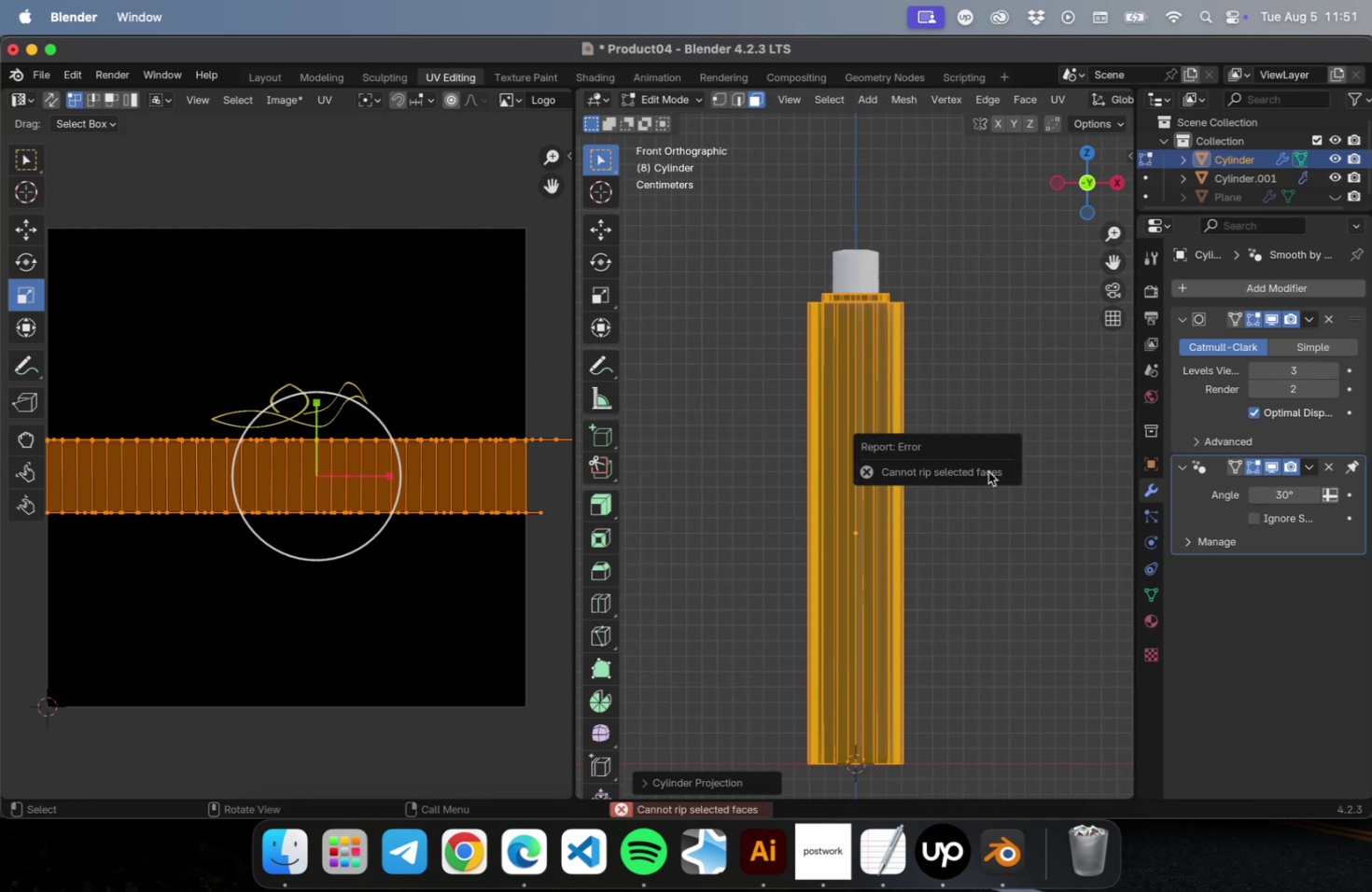 
key(Tab)
 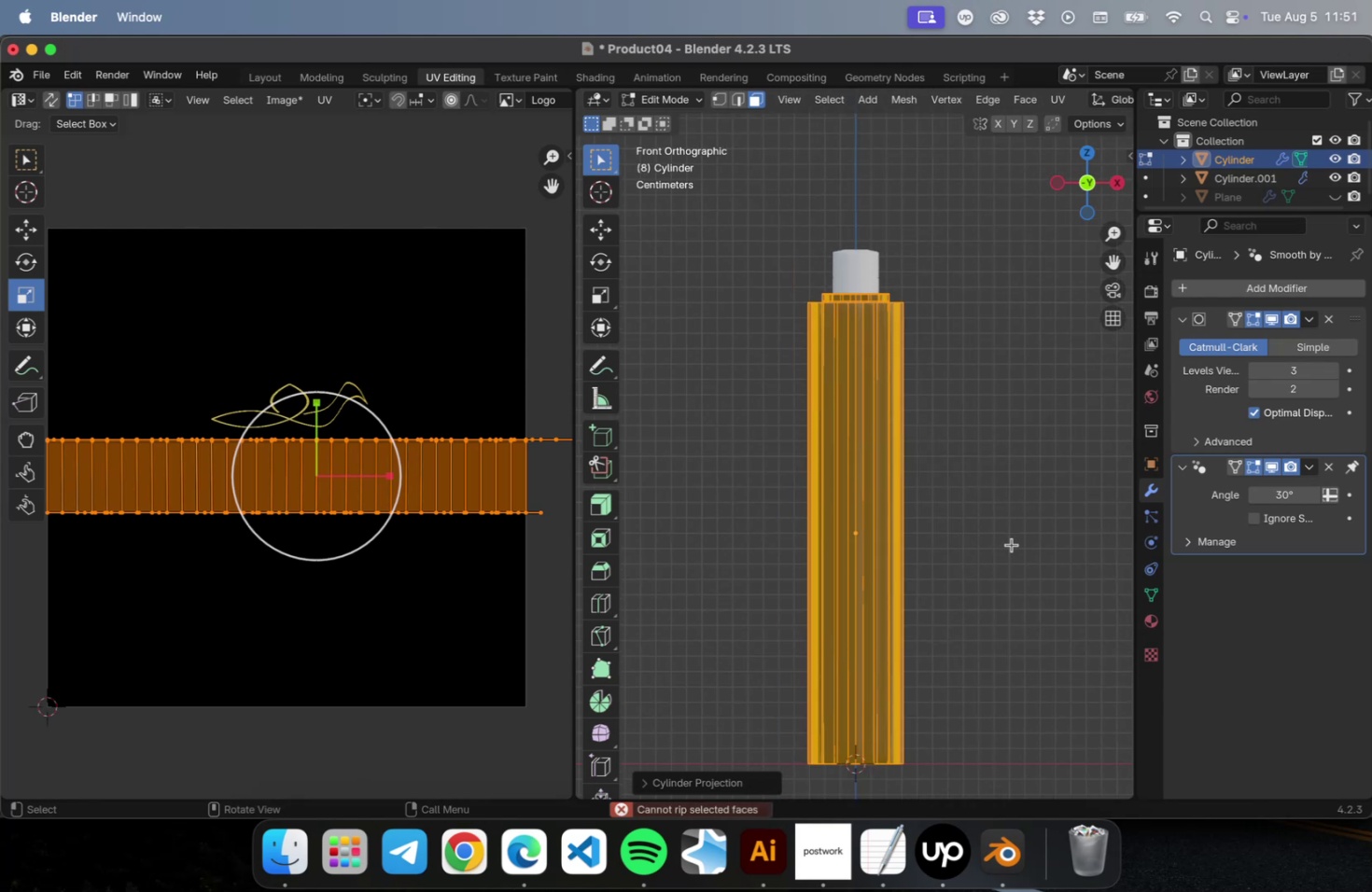 
left_click([1011, 544])
 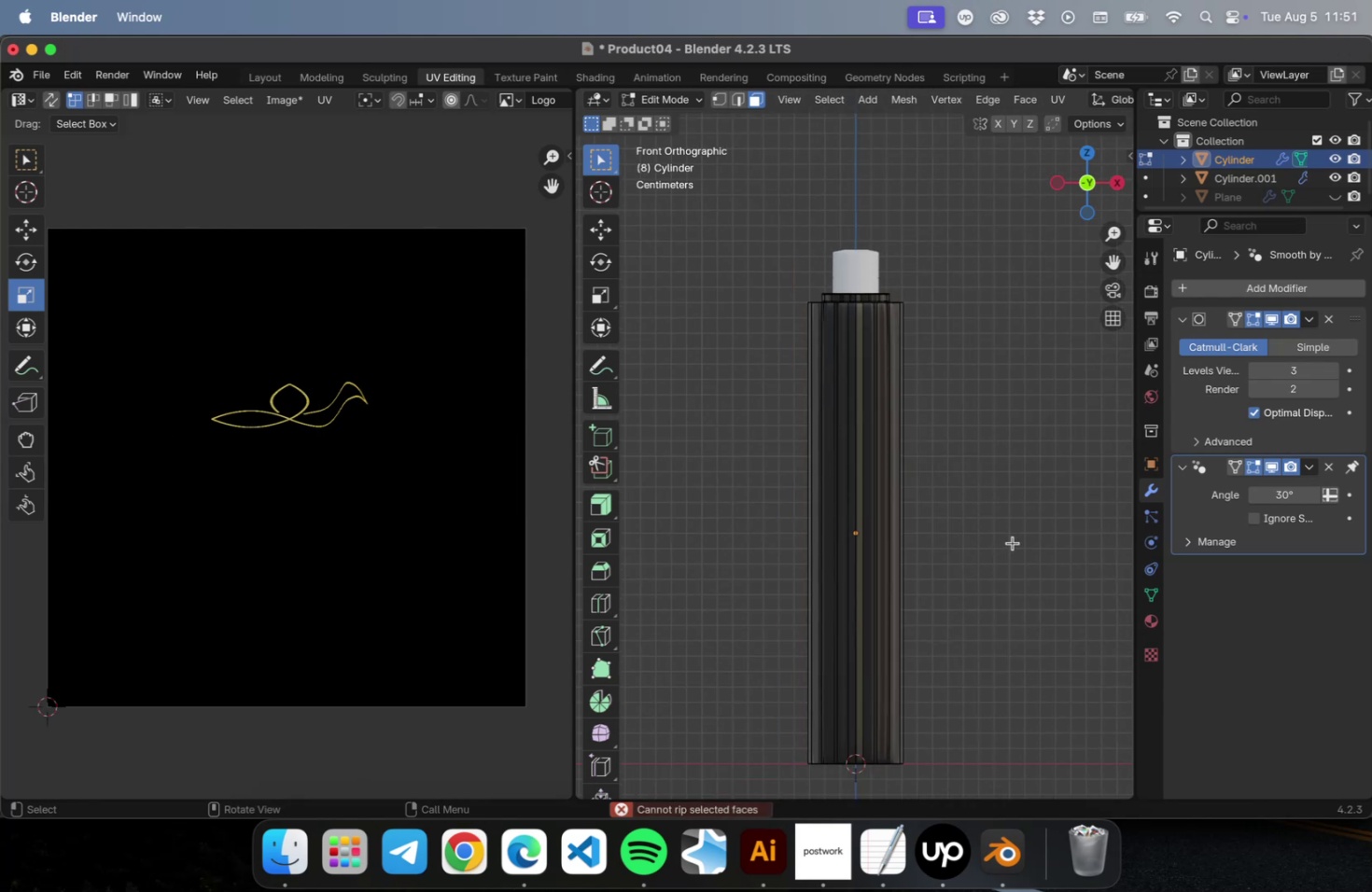 
key(Tab)
 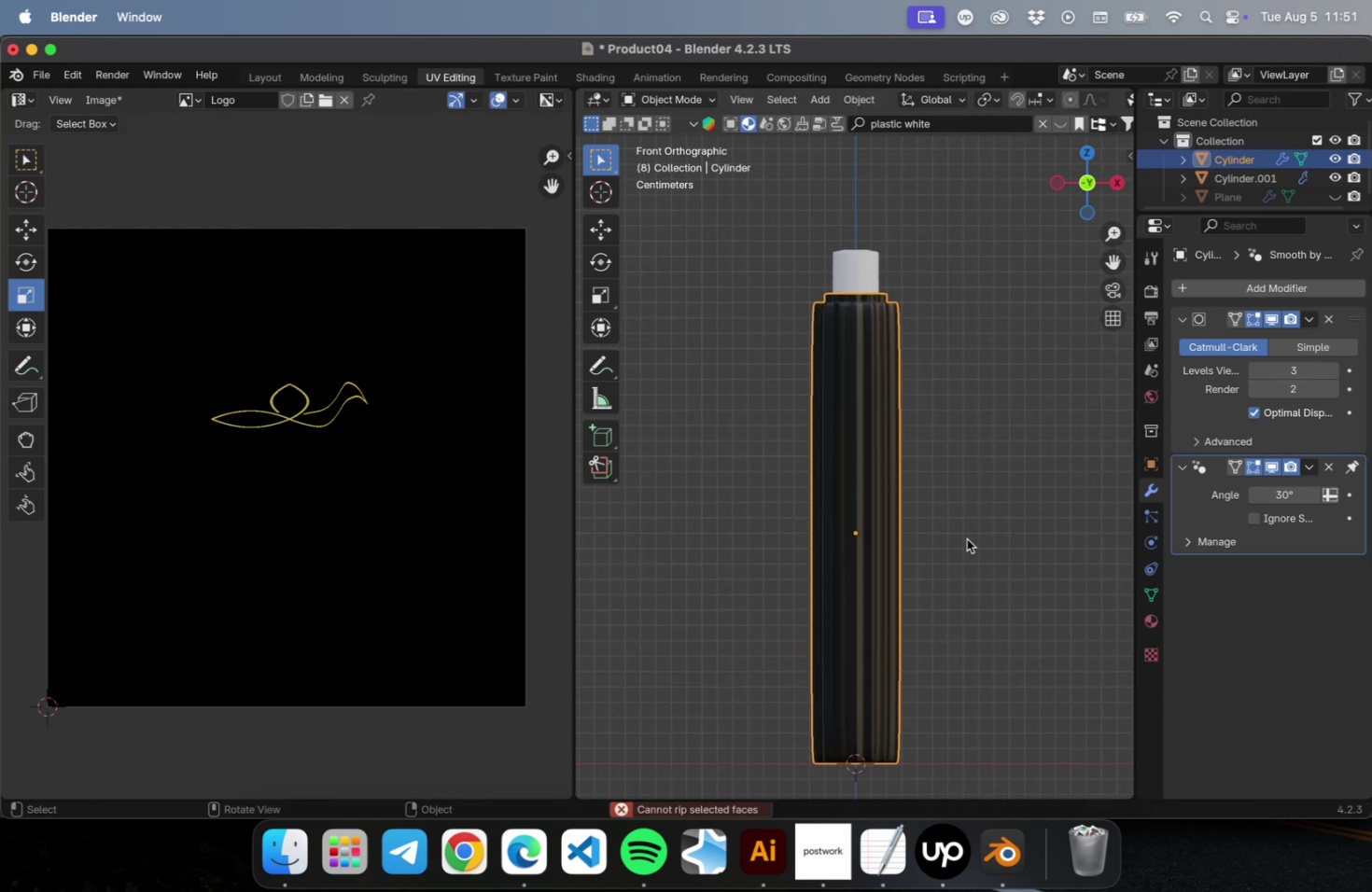 
key(Tab)
 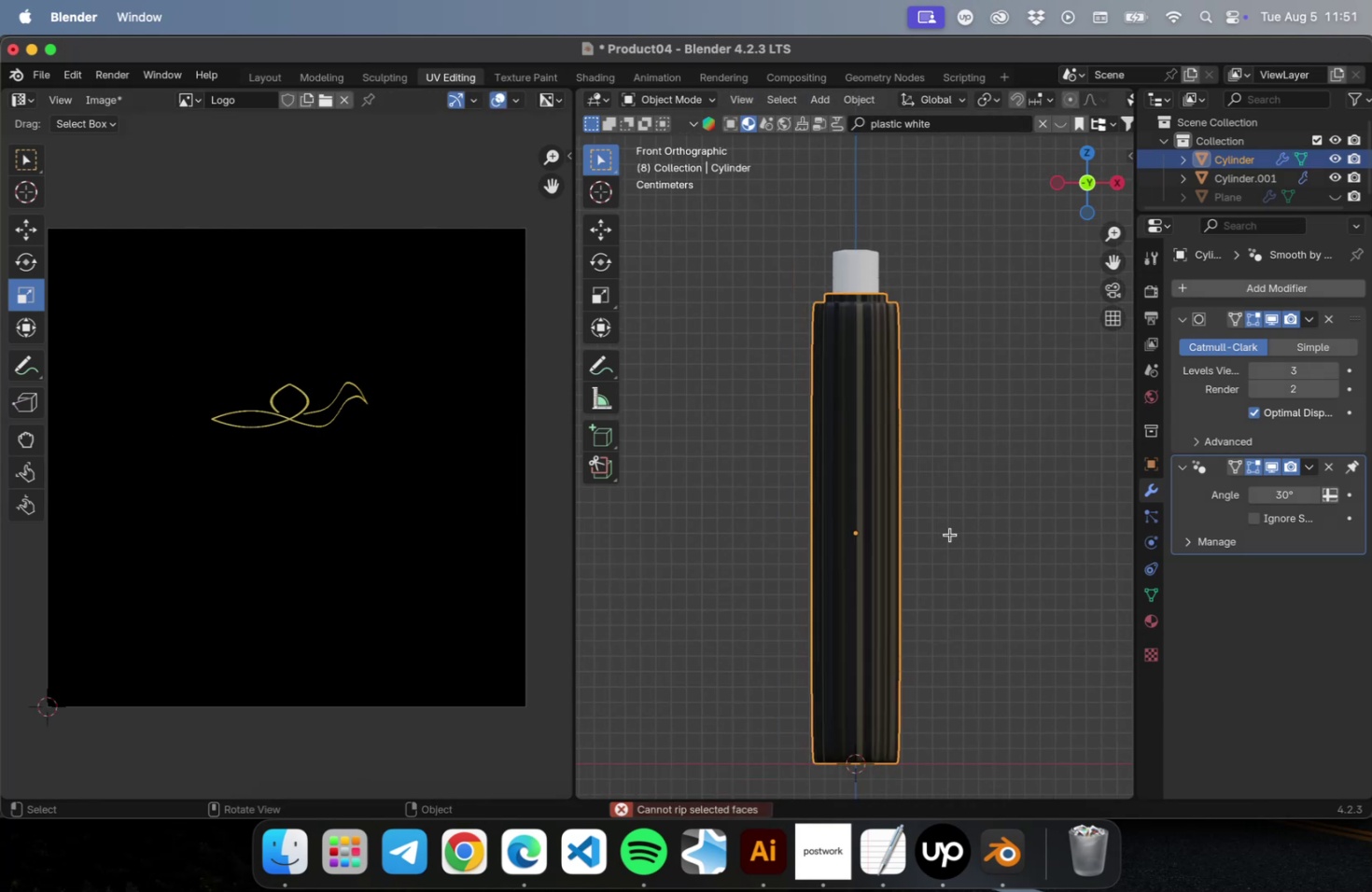 
key(A)
 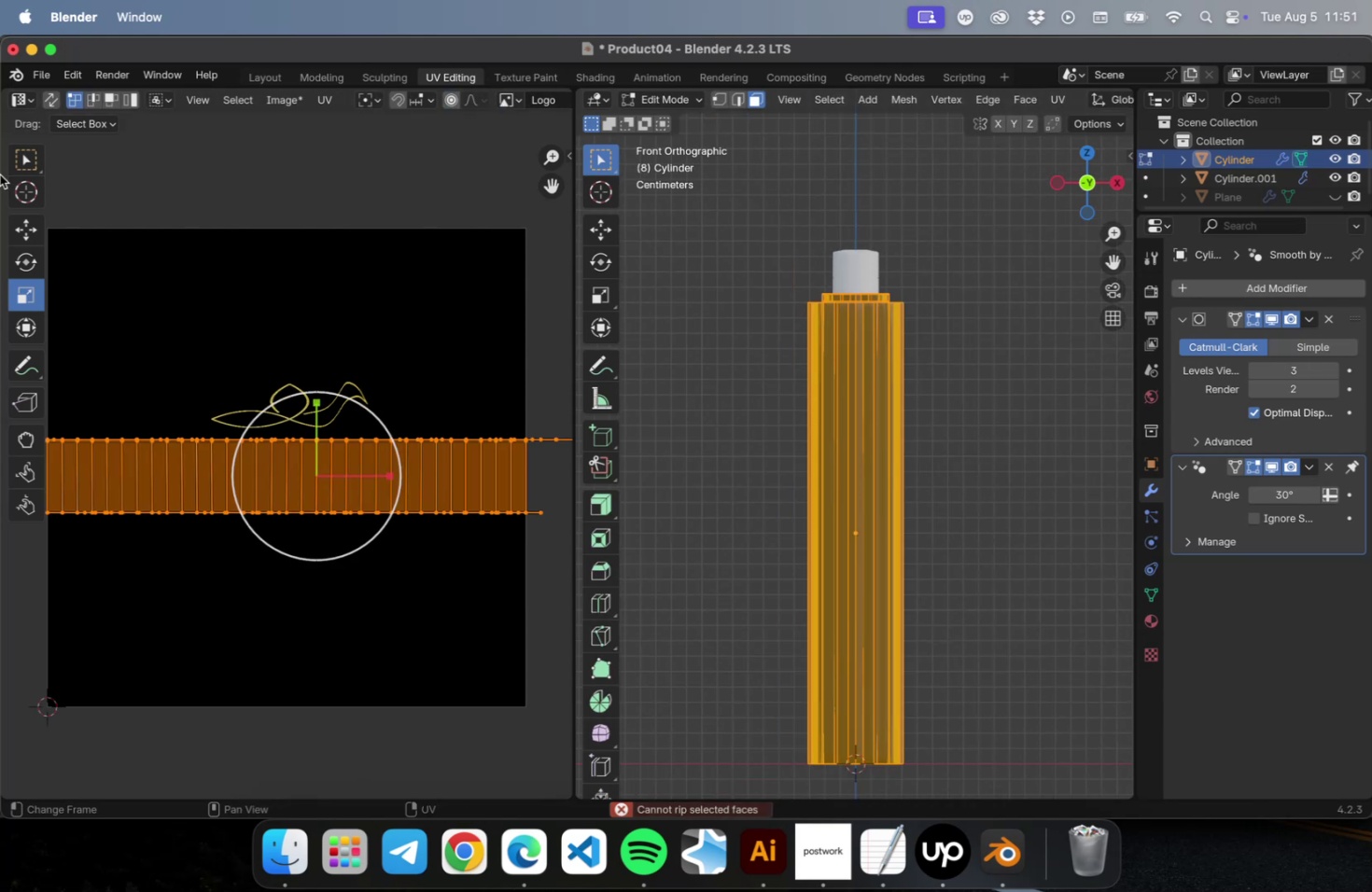 
left_click([17, 226])
 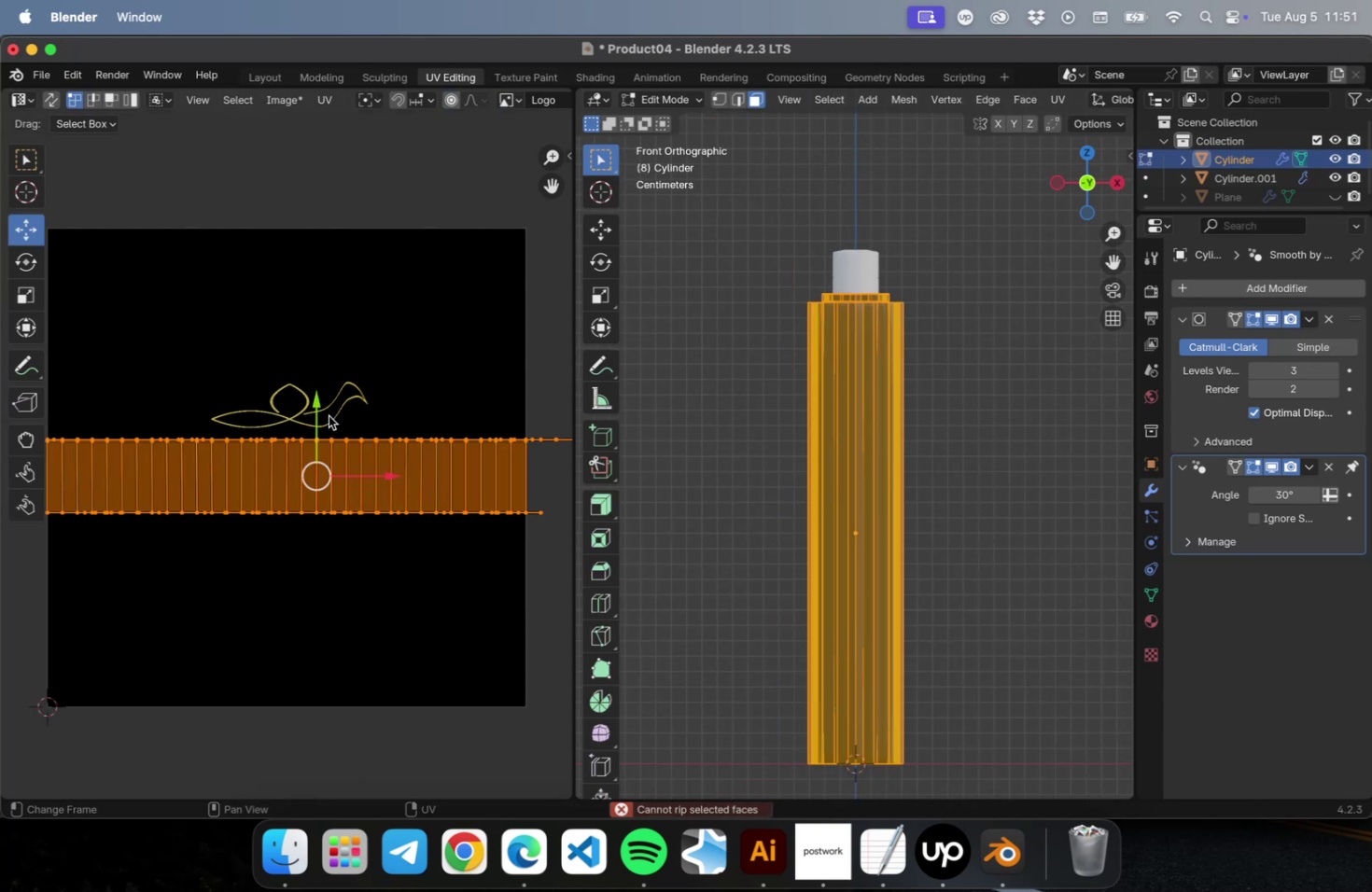 
left_click_drag(start_coordinate=[315, 406], to_coordinate=[315, 338])
 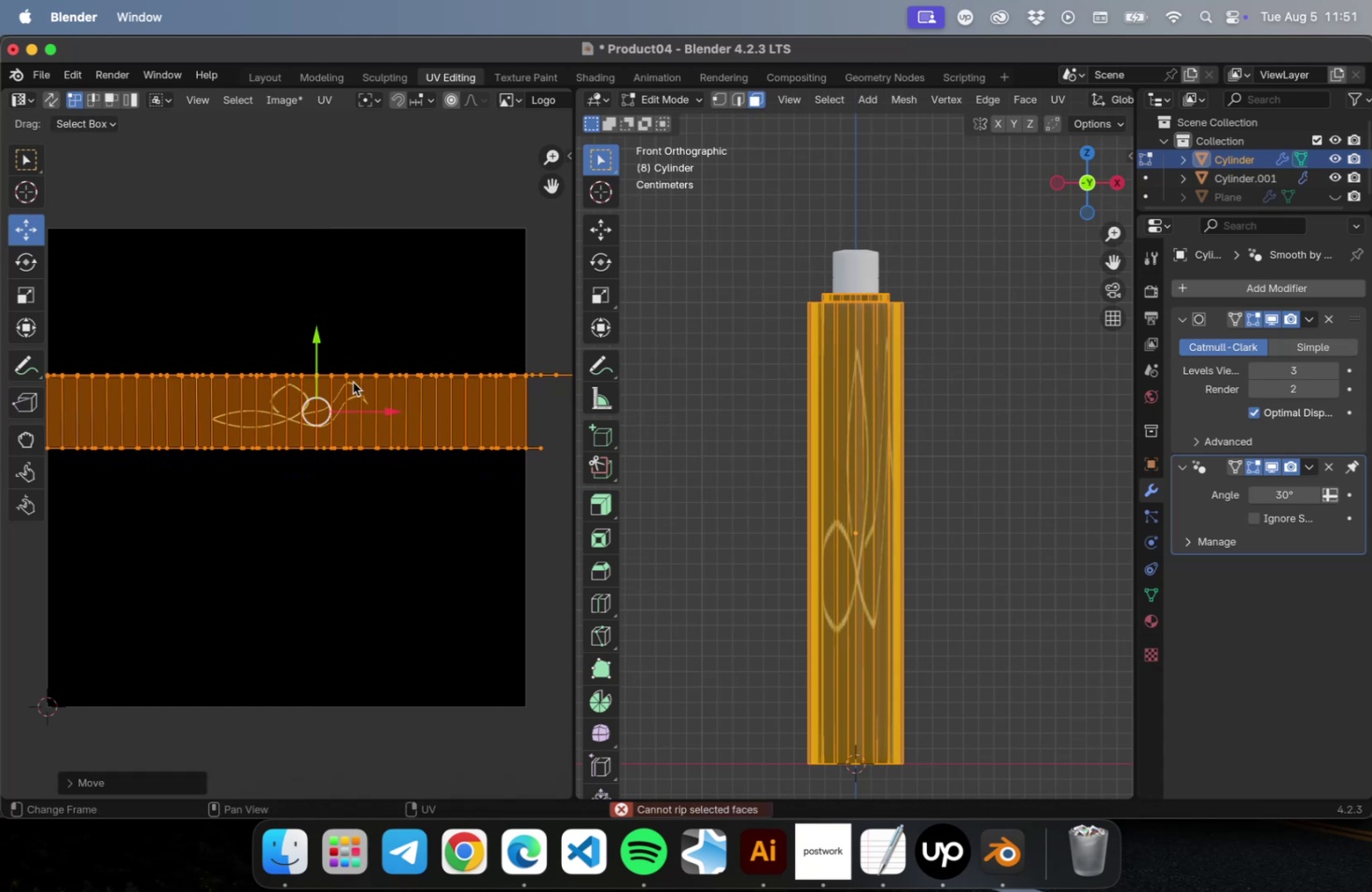 
key(S)
 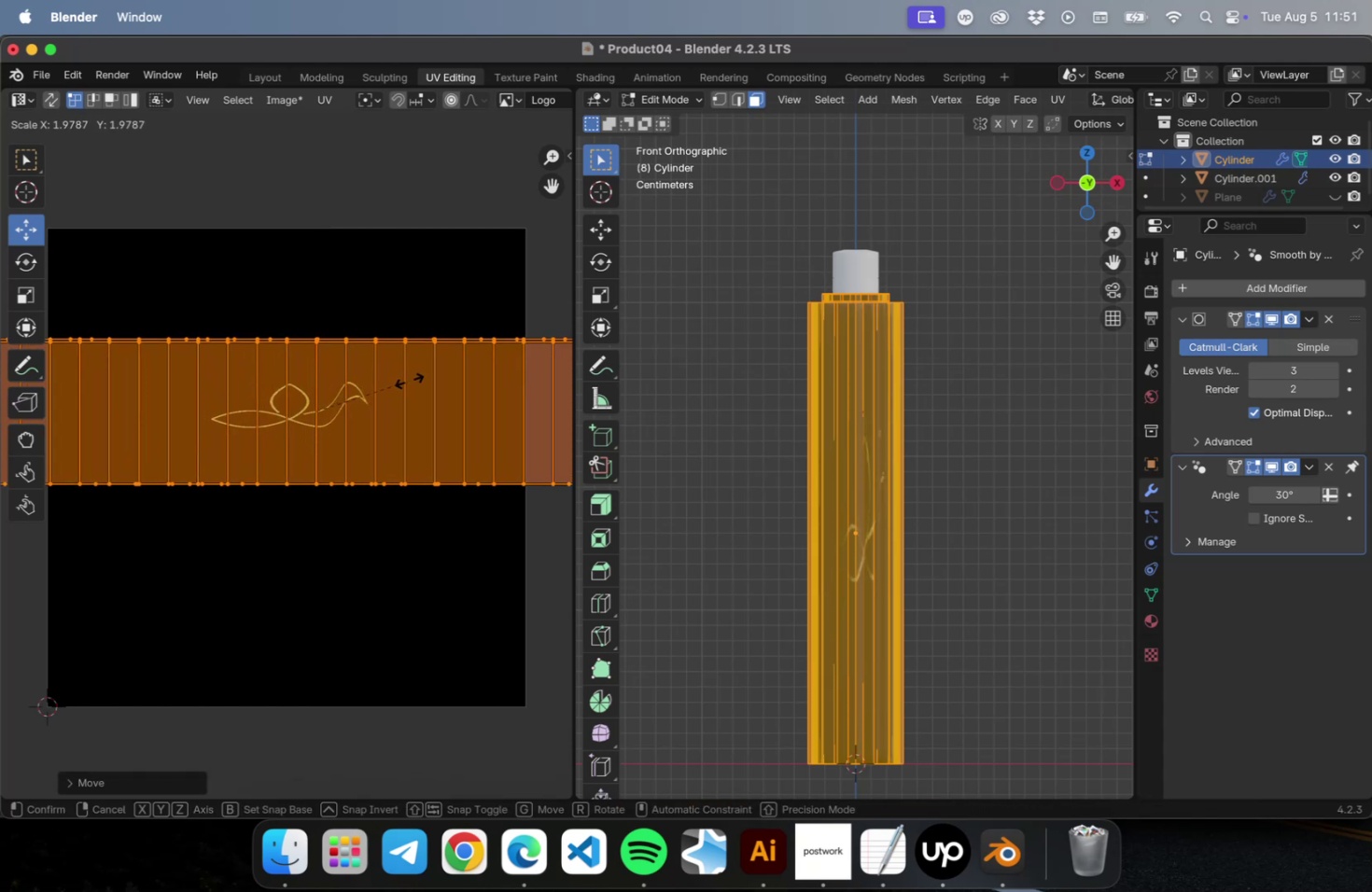 
left_click([441, 372])
 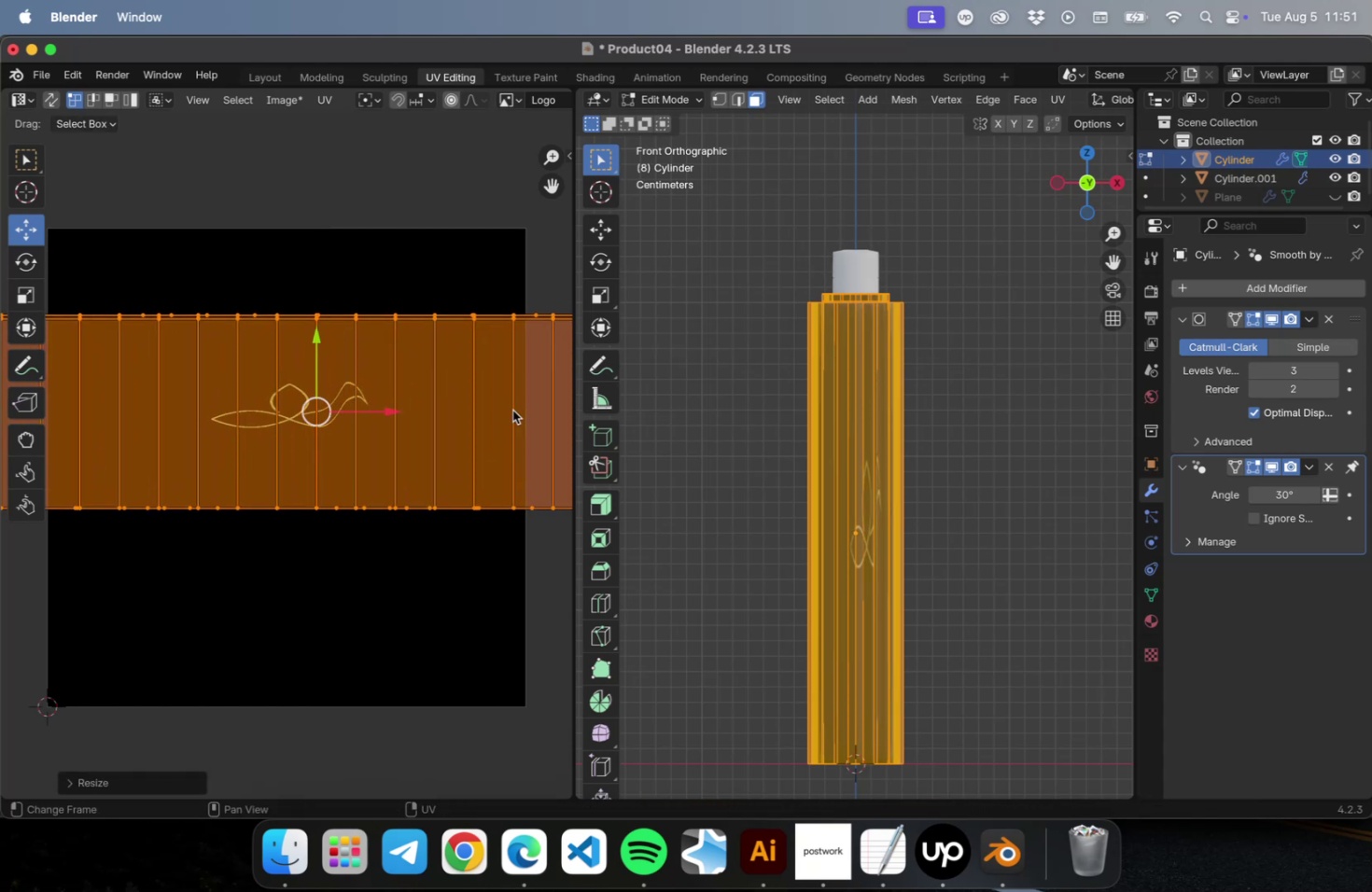 
scroll: coordinate [812, 527], scroll_direction: up, amount: 13.0
 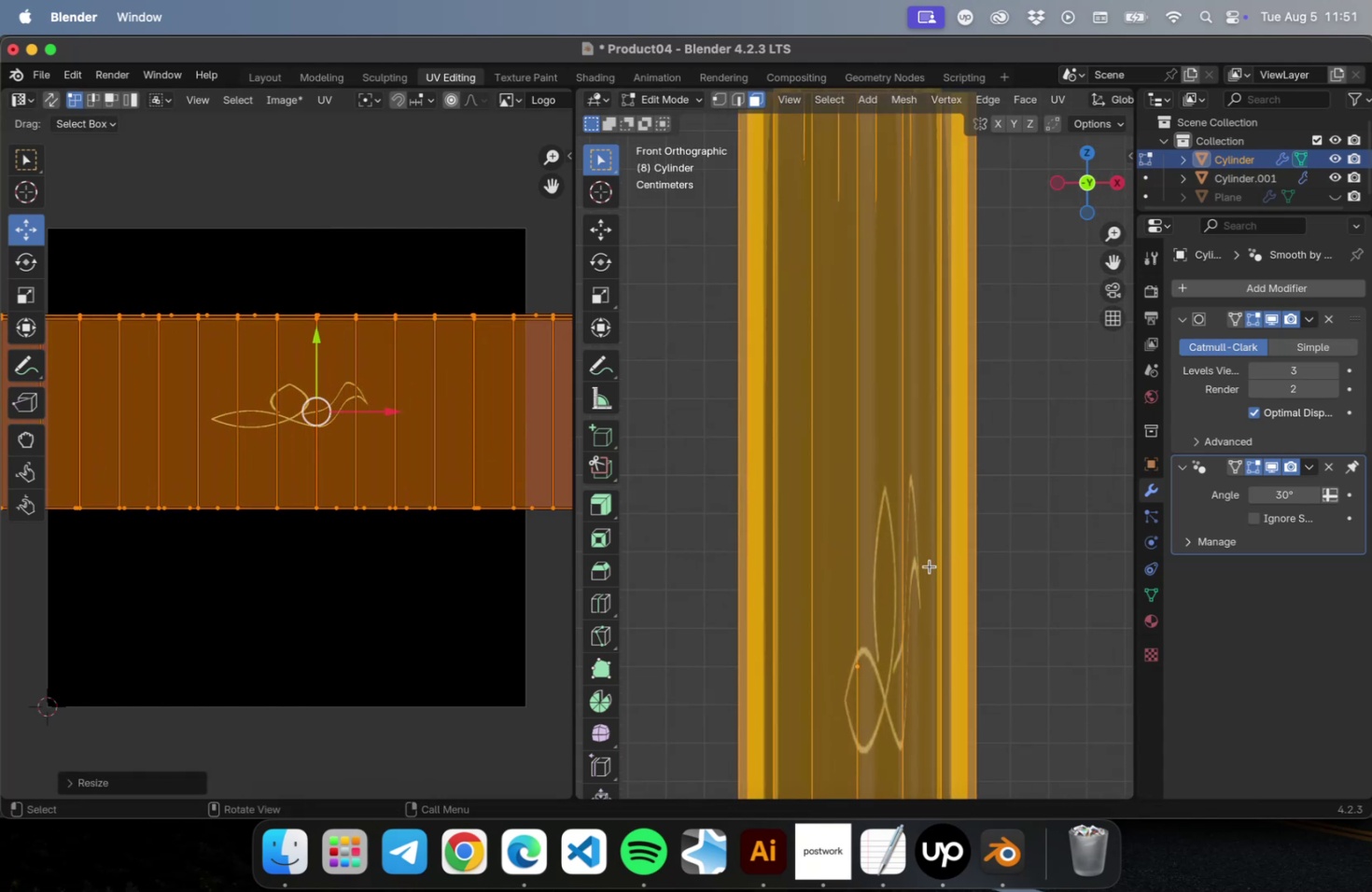 
hold_key(key=ShiftLeft, duration=0.51)
 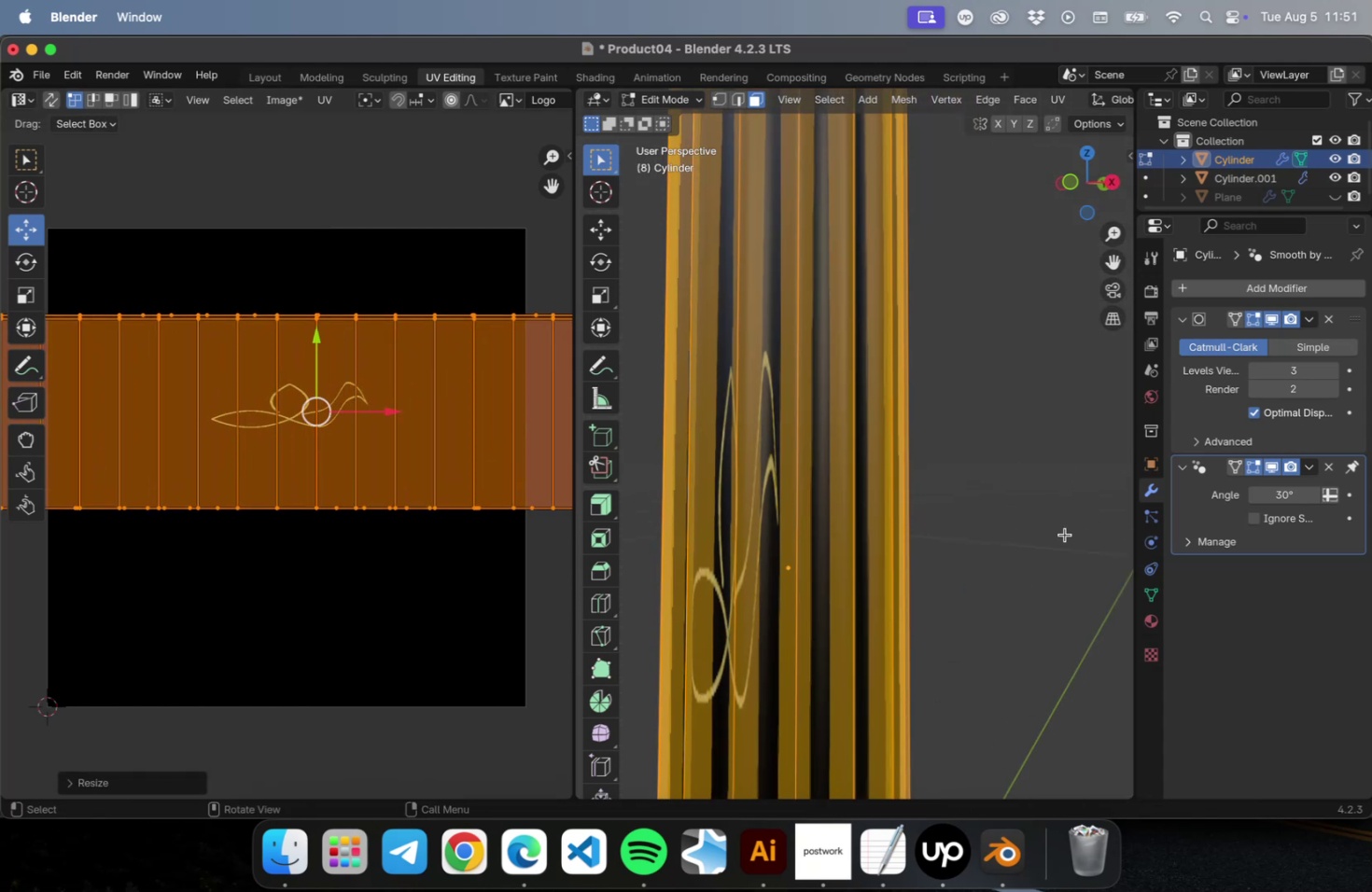 
key(Tab)
 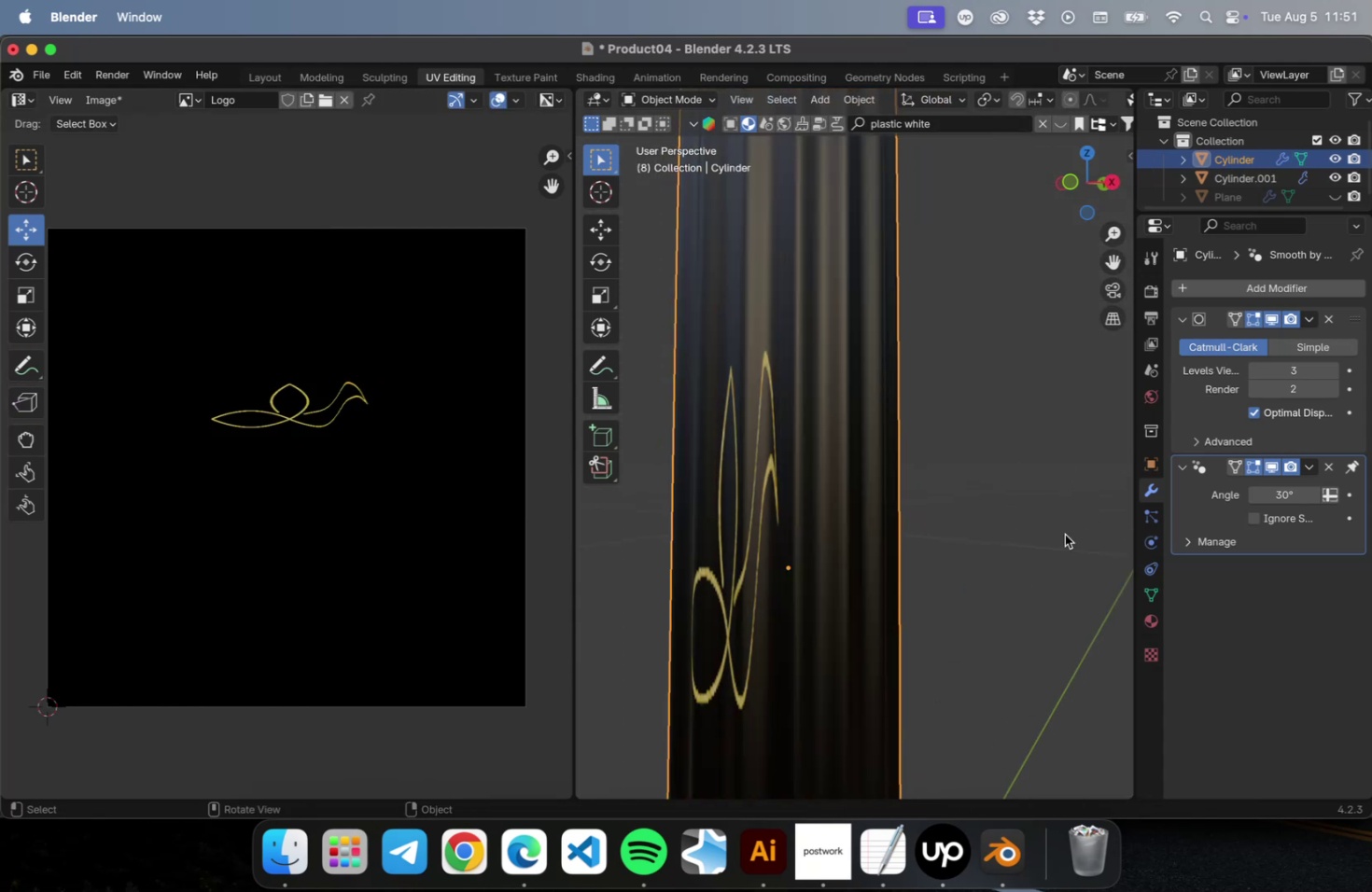 
key(Meta+Z)
 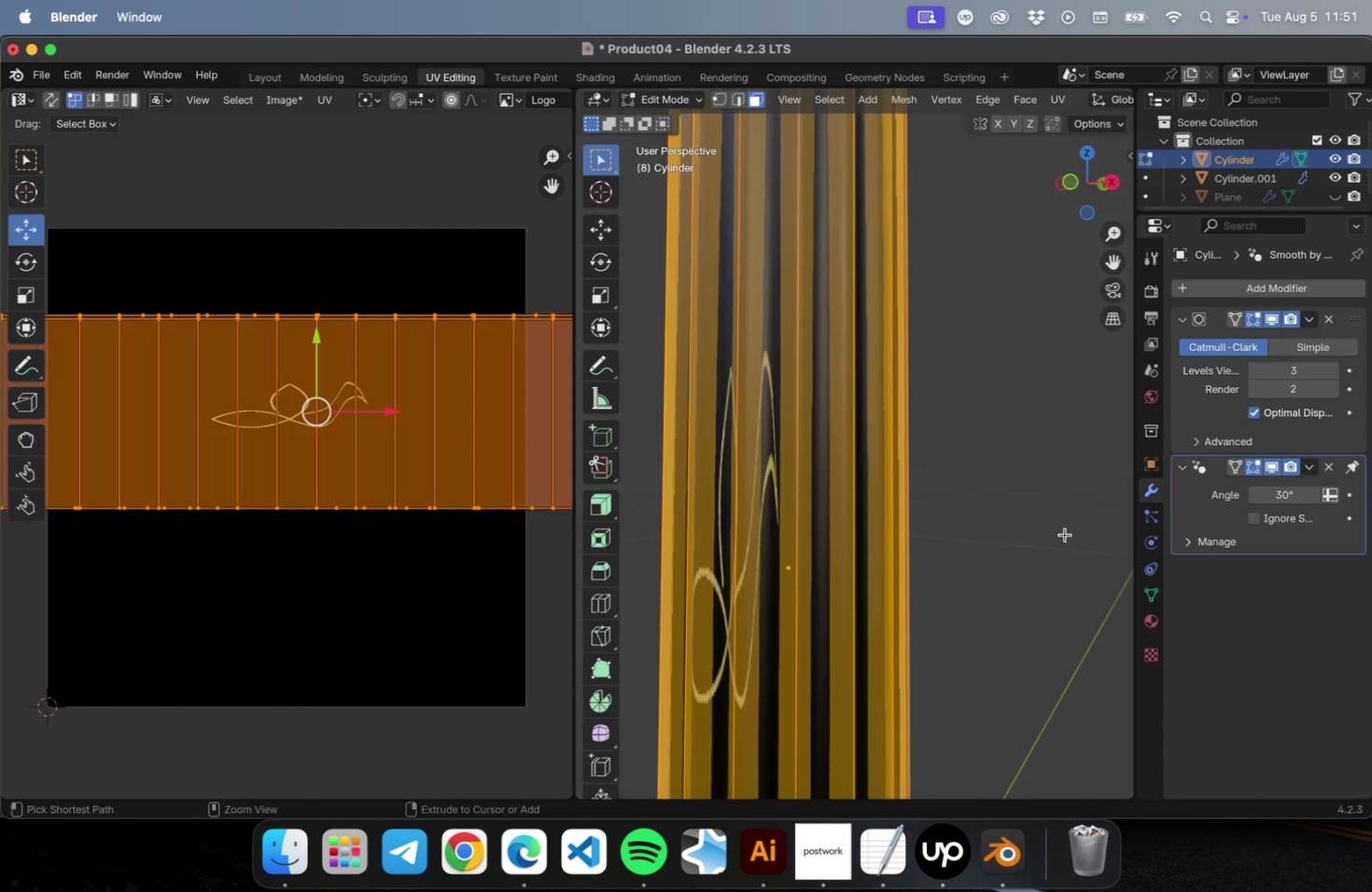 
key(Meta+CommandLeft)
 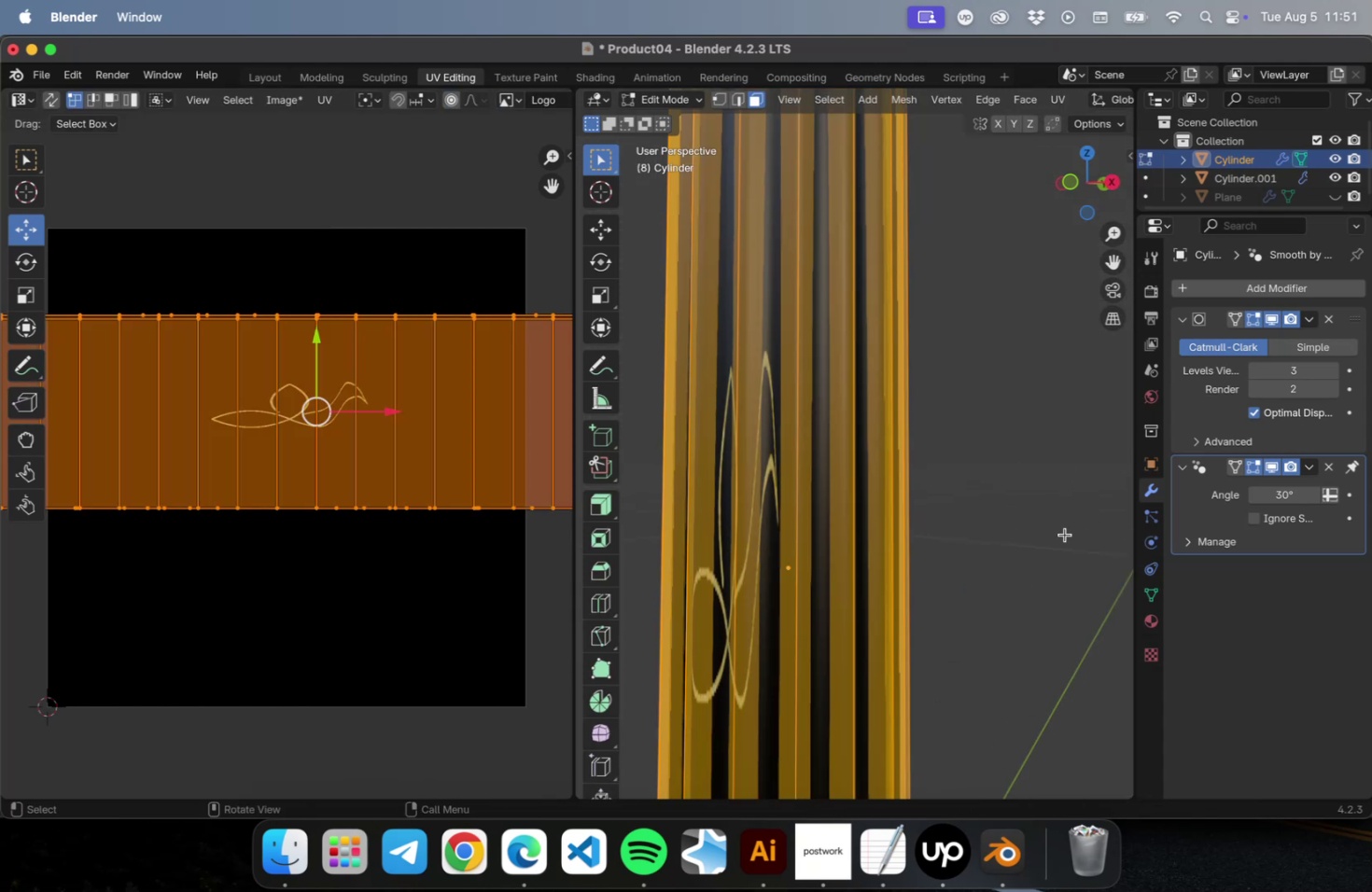 
key(Meta+Z)
 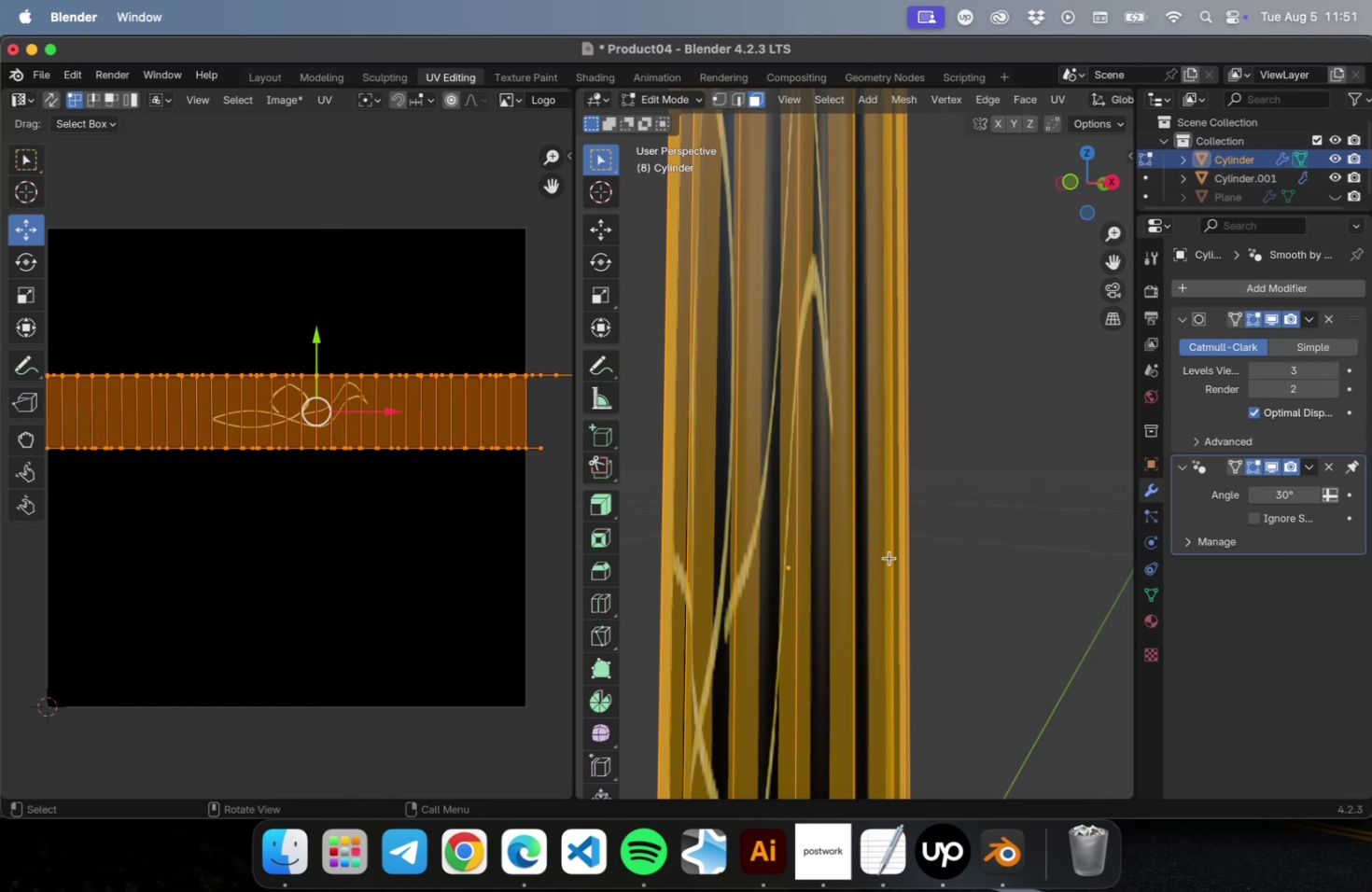 
key(Meta+CommandLeft)
 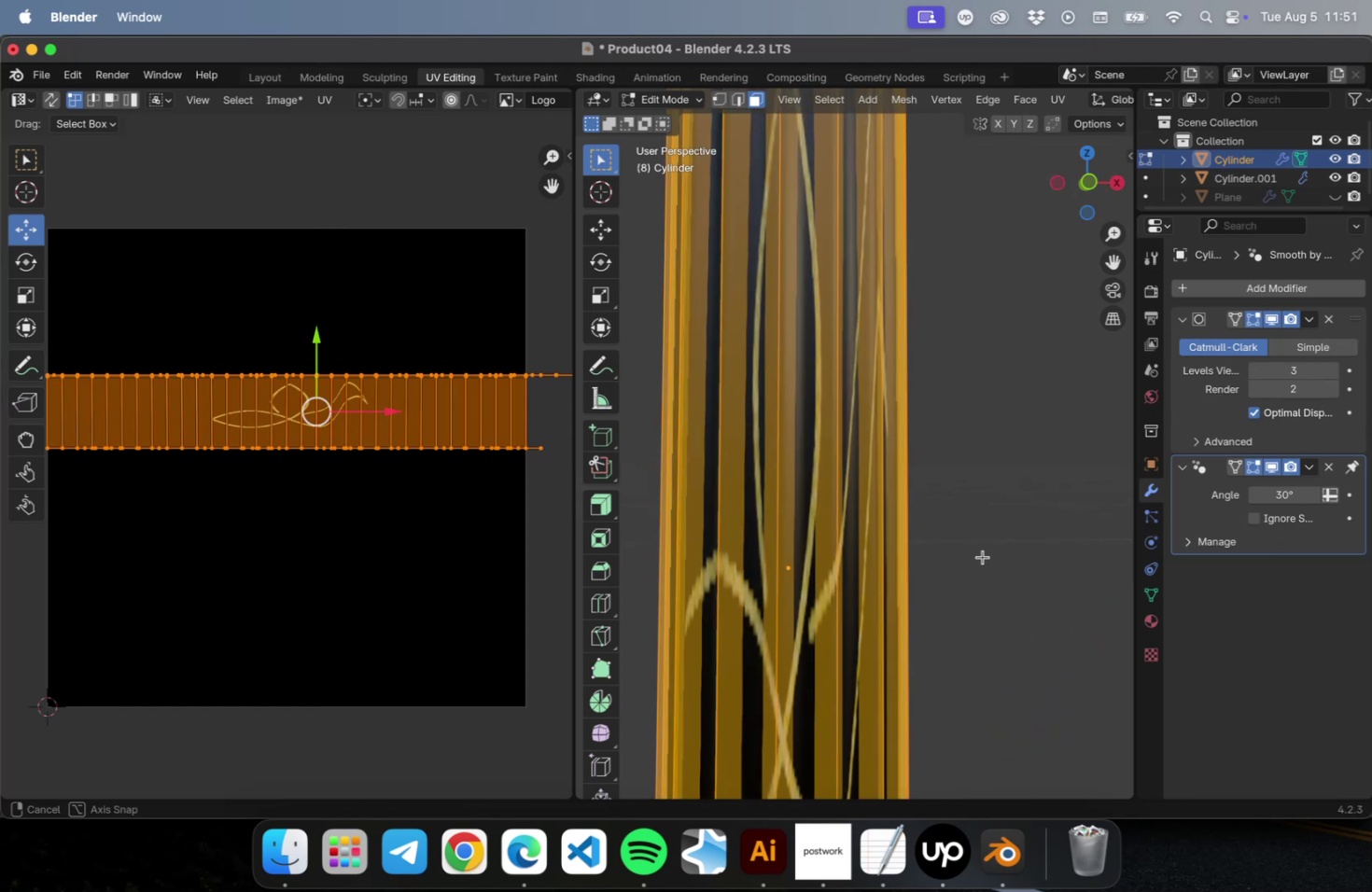 
key(Meta+Z)
 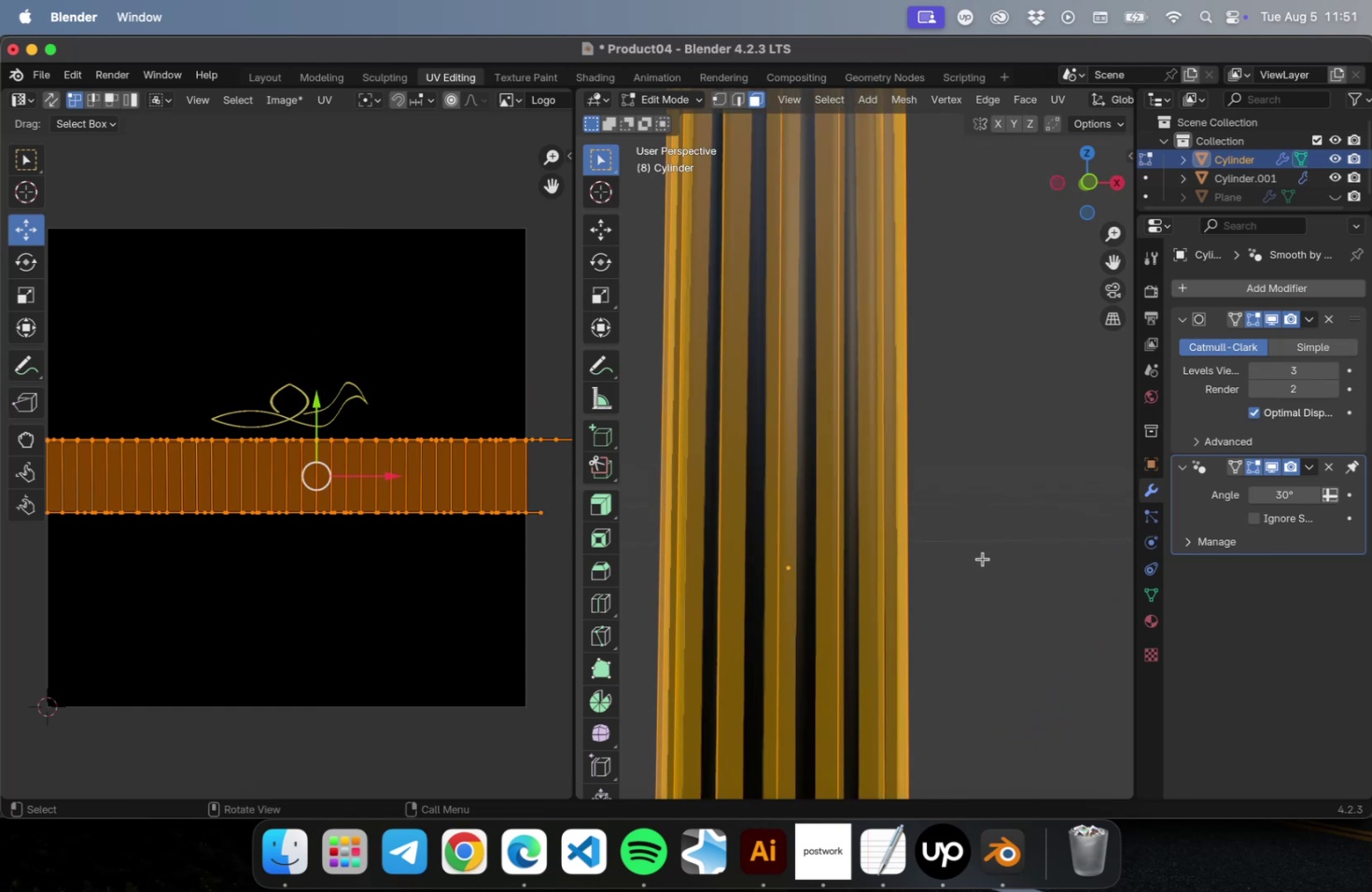 
key(Meta+Z)
 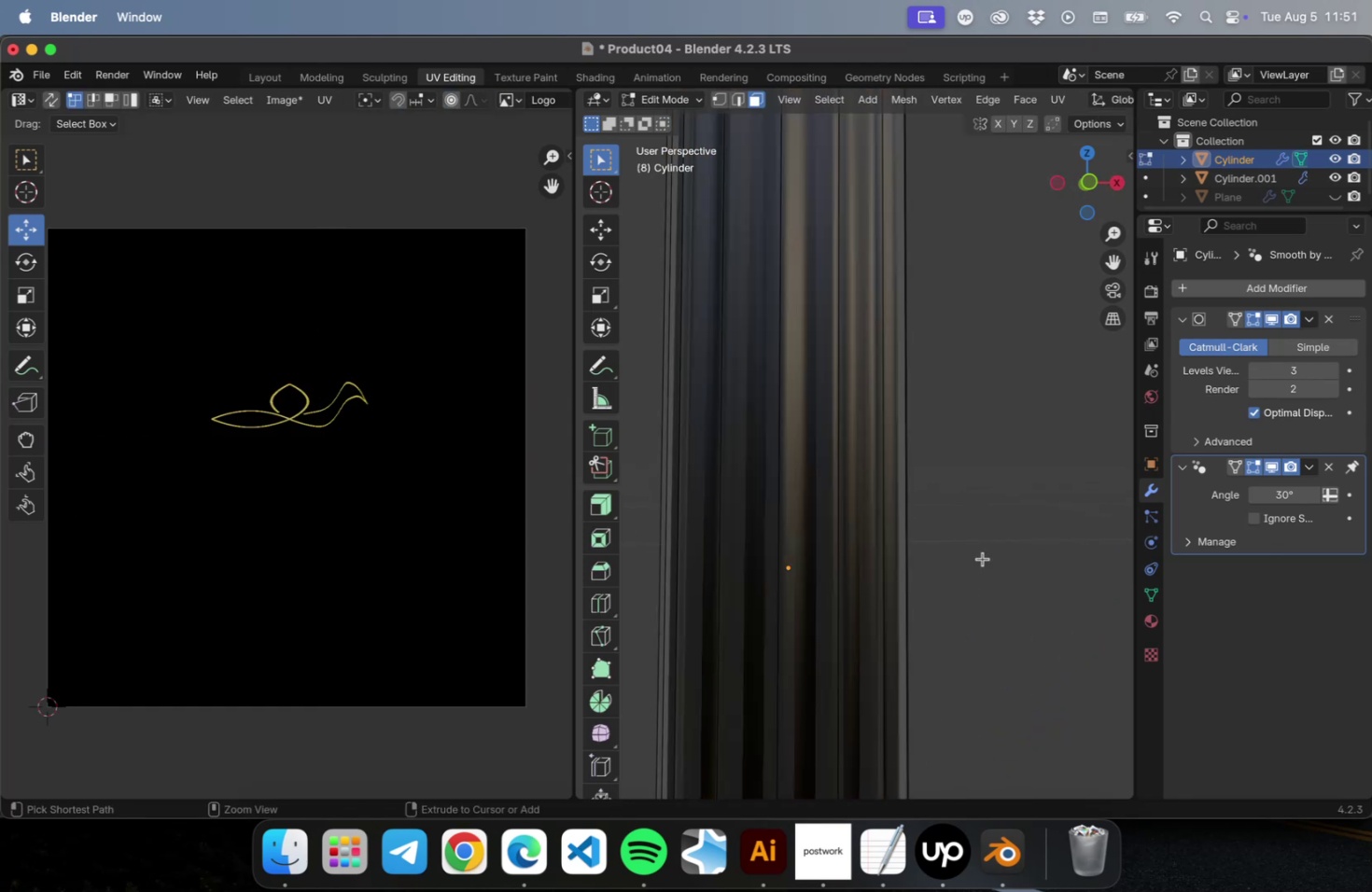 
key(Meta+Z)
 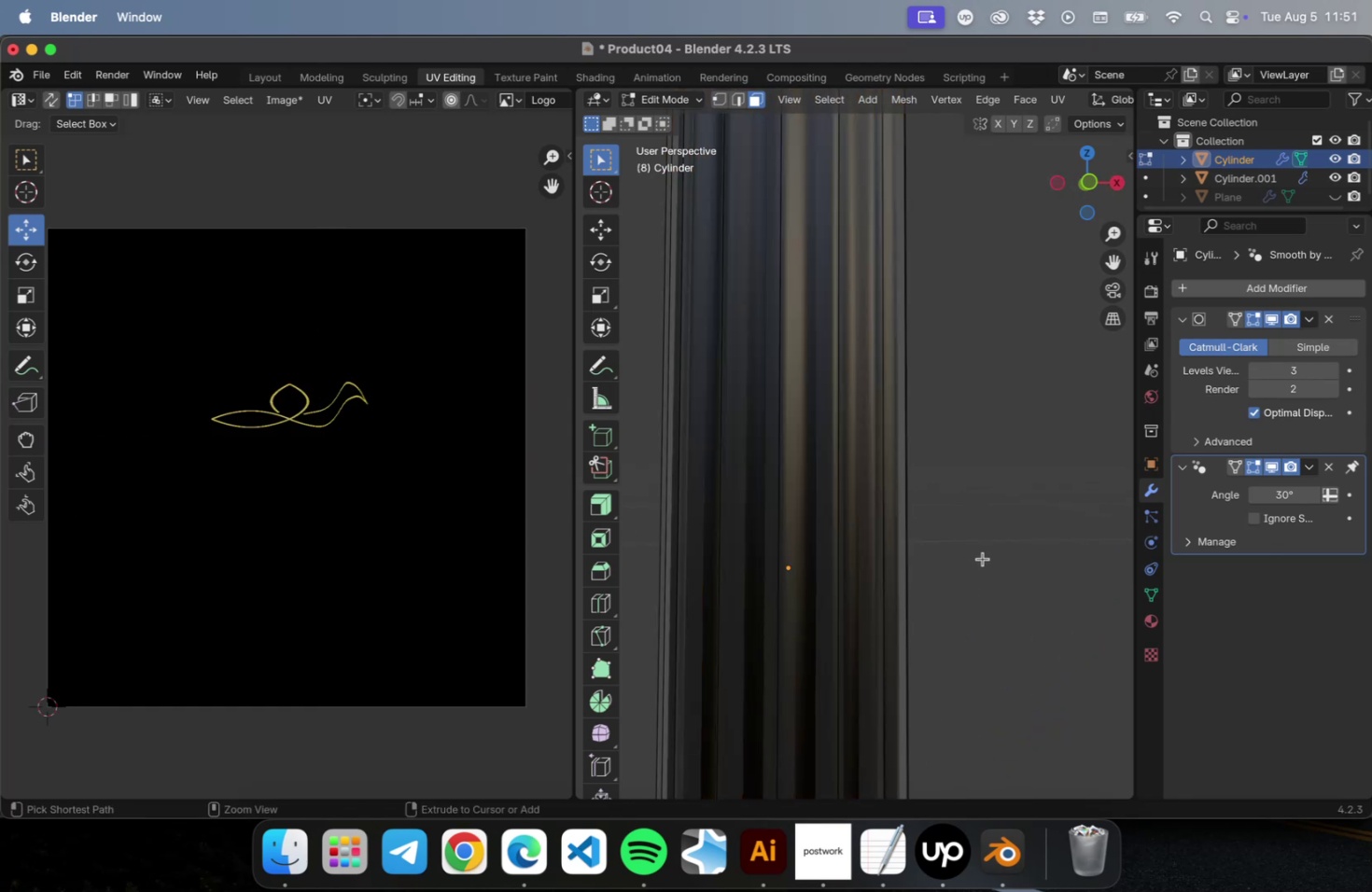 
key(Meta+Z)
 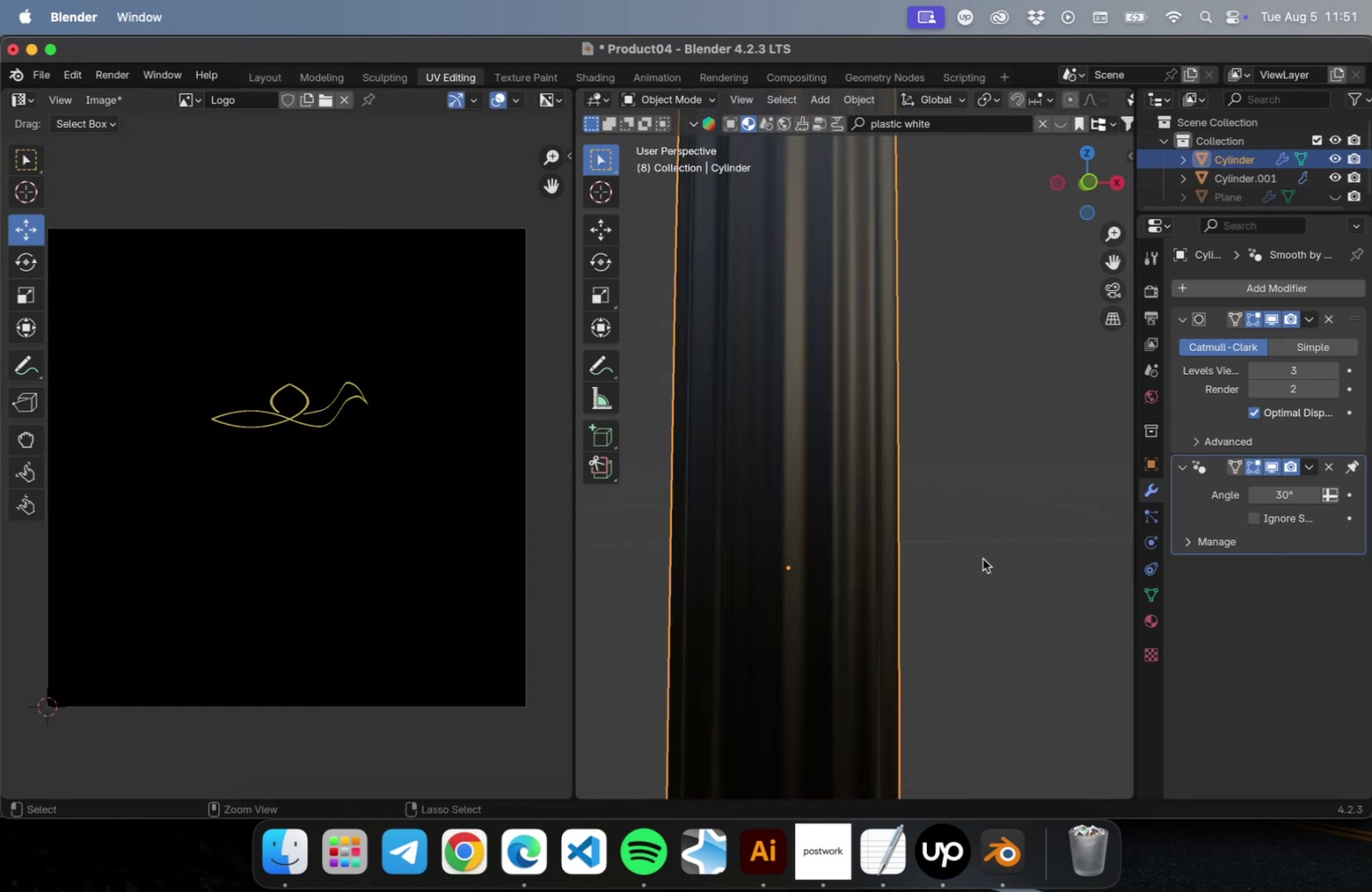 
key(Meta+Z)
 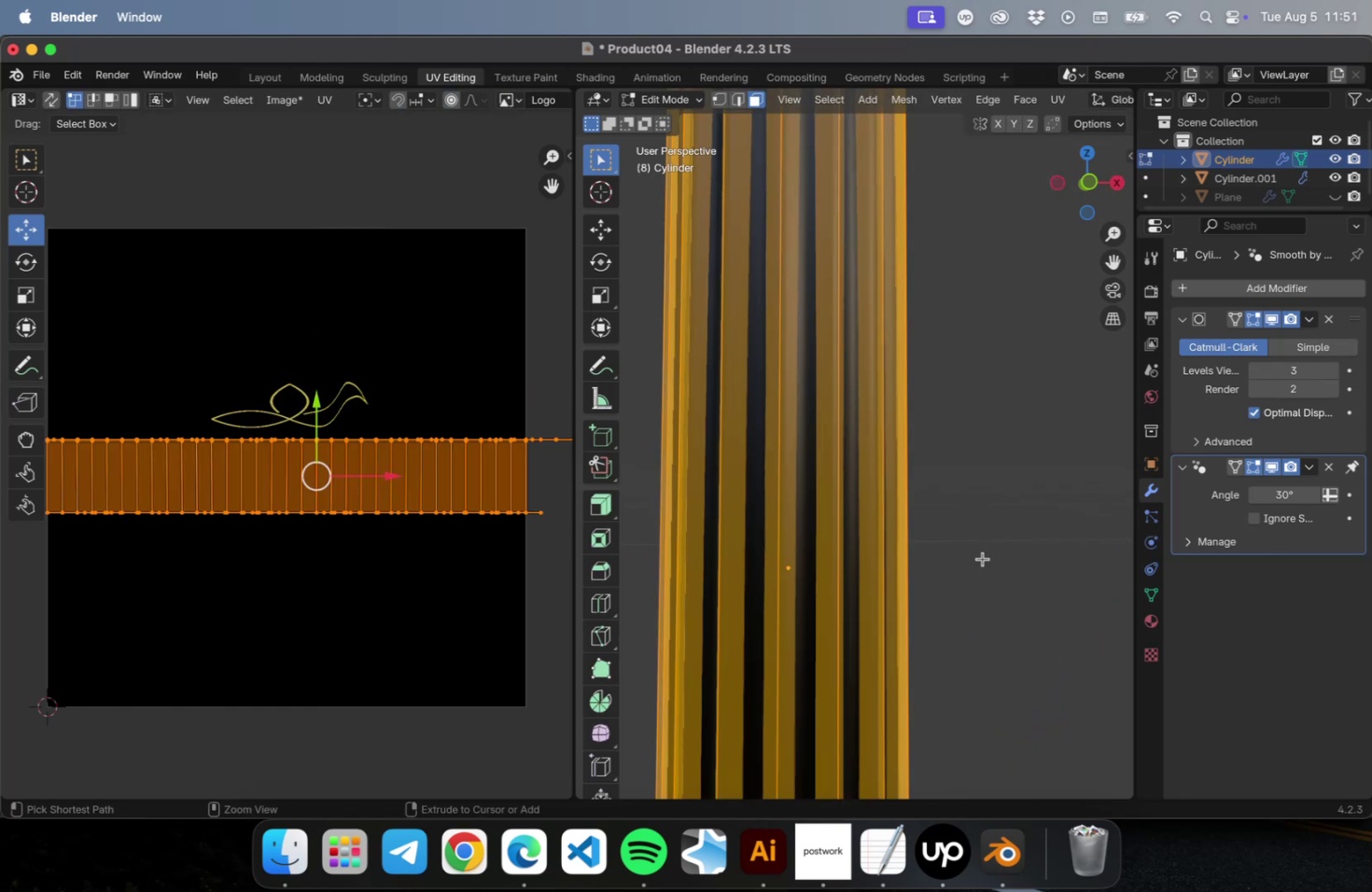 
key(Meta+Z)
 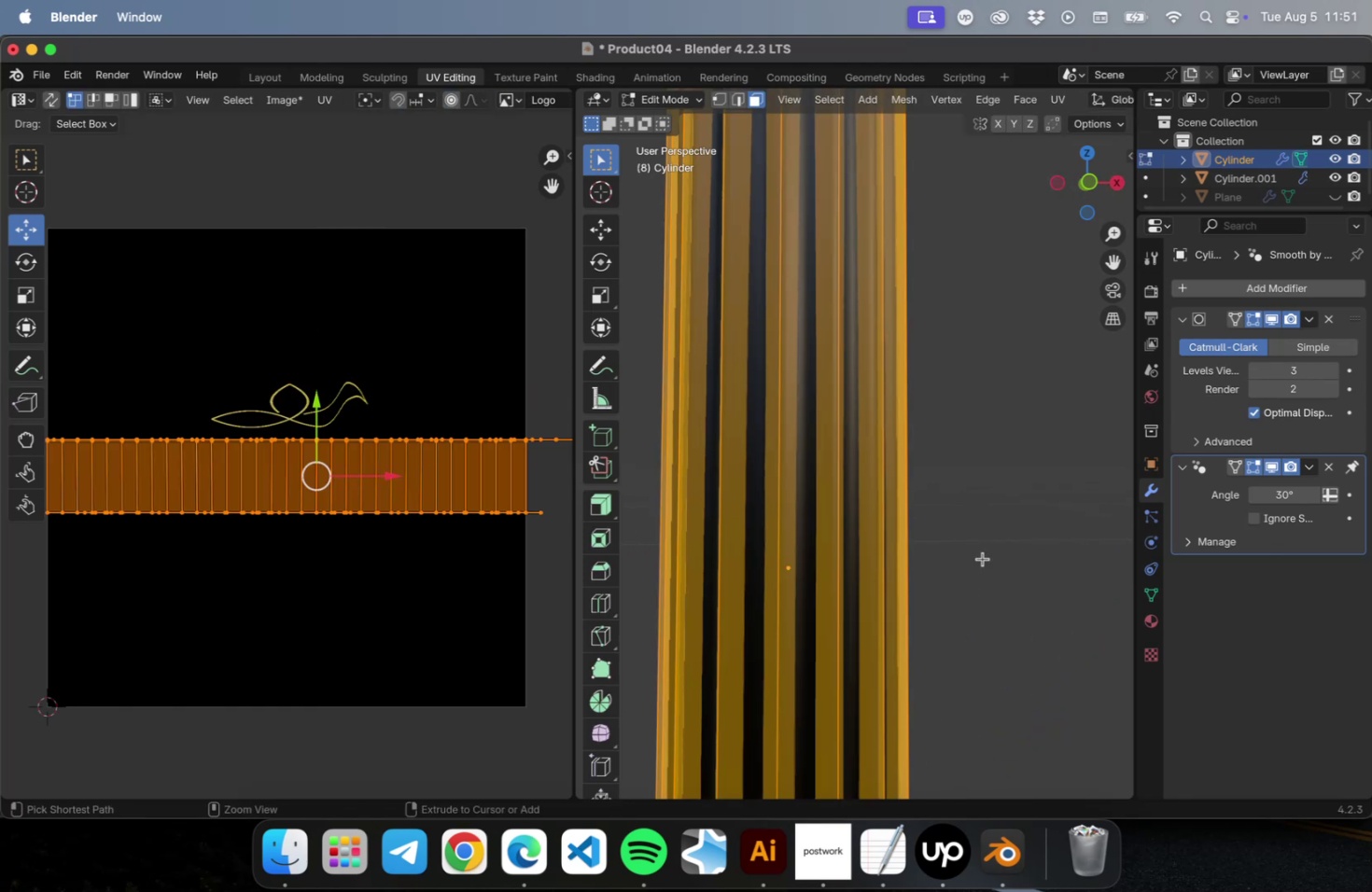 
key(Meta+Z)
 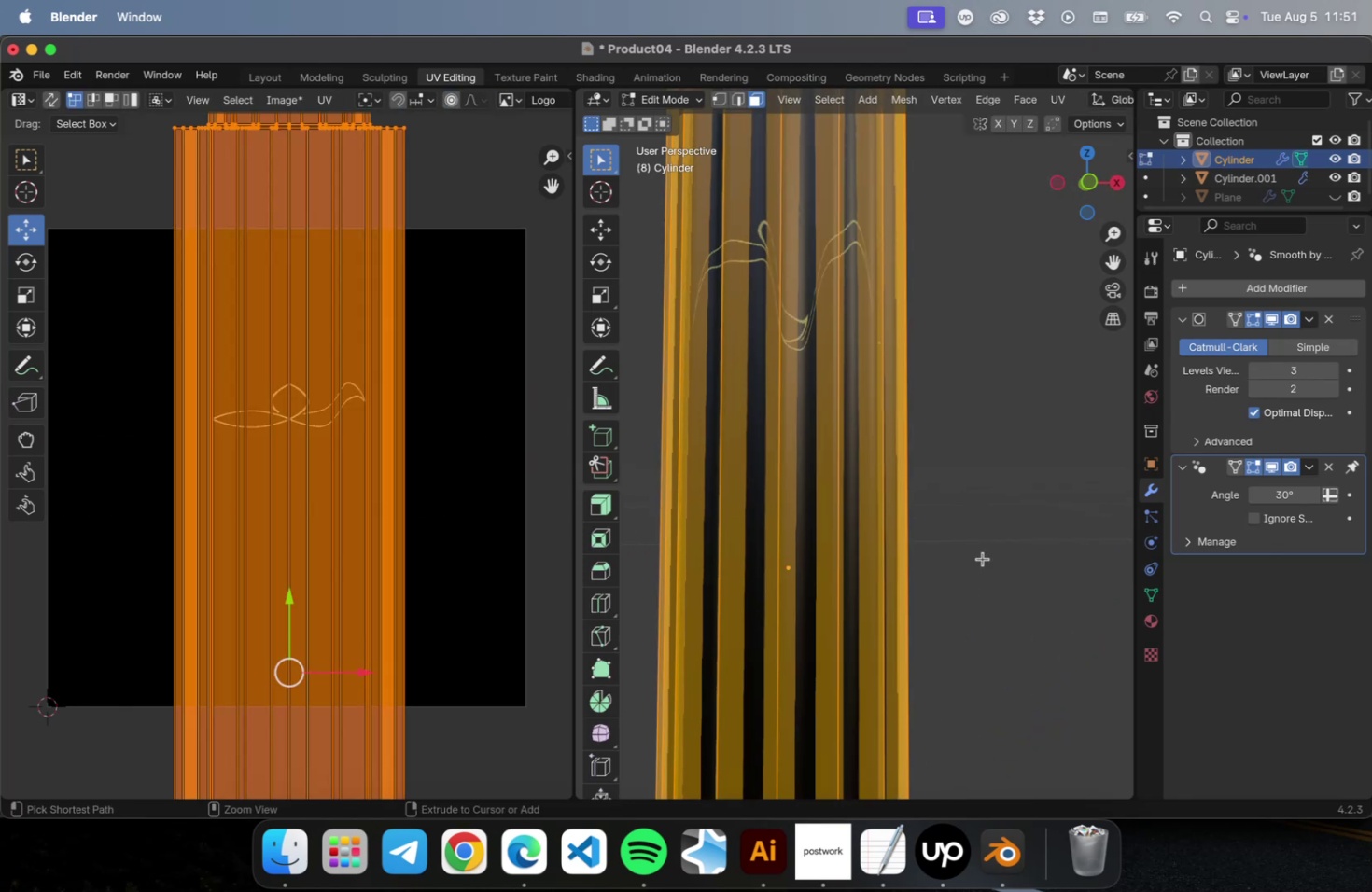 
key(Meta+Z)
 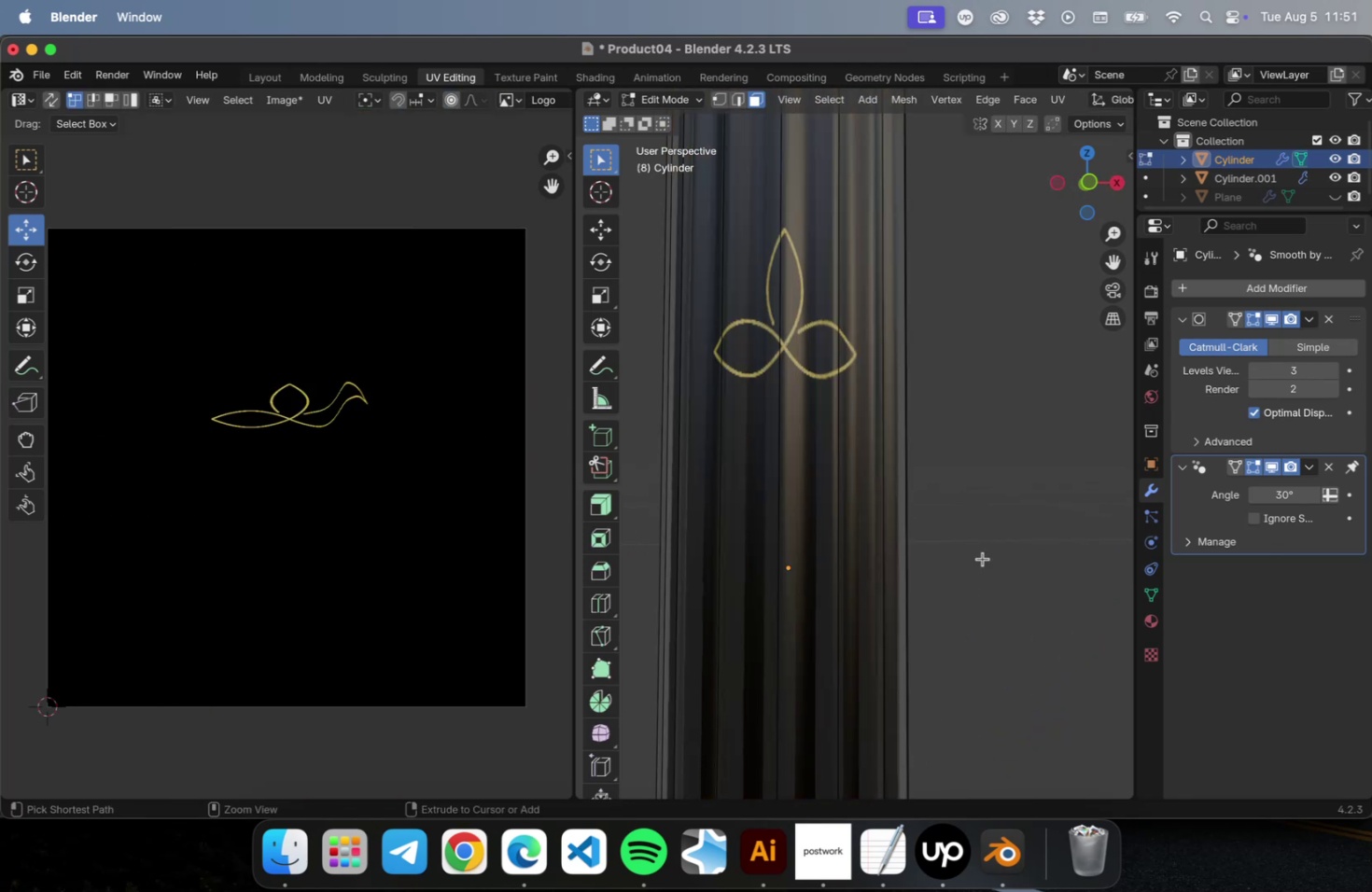 
key(Meta+Z)
 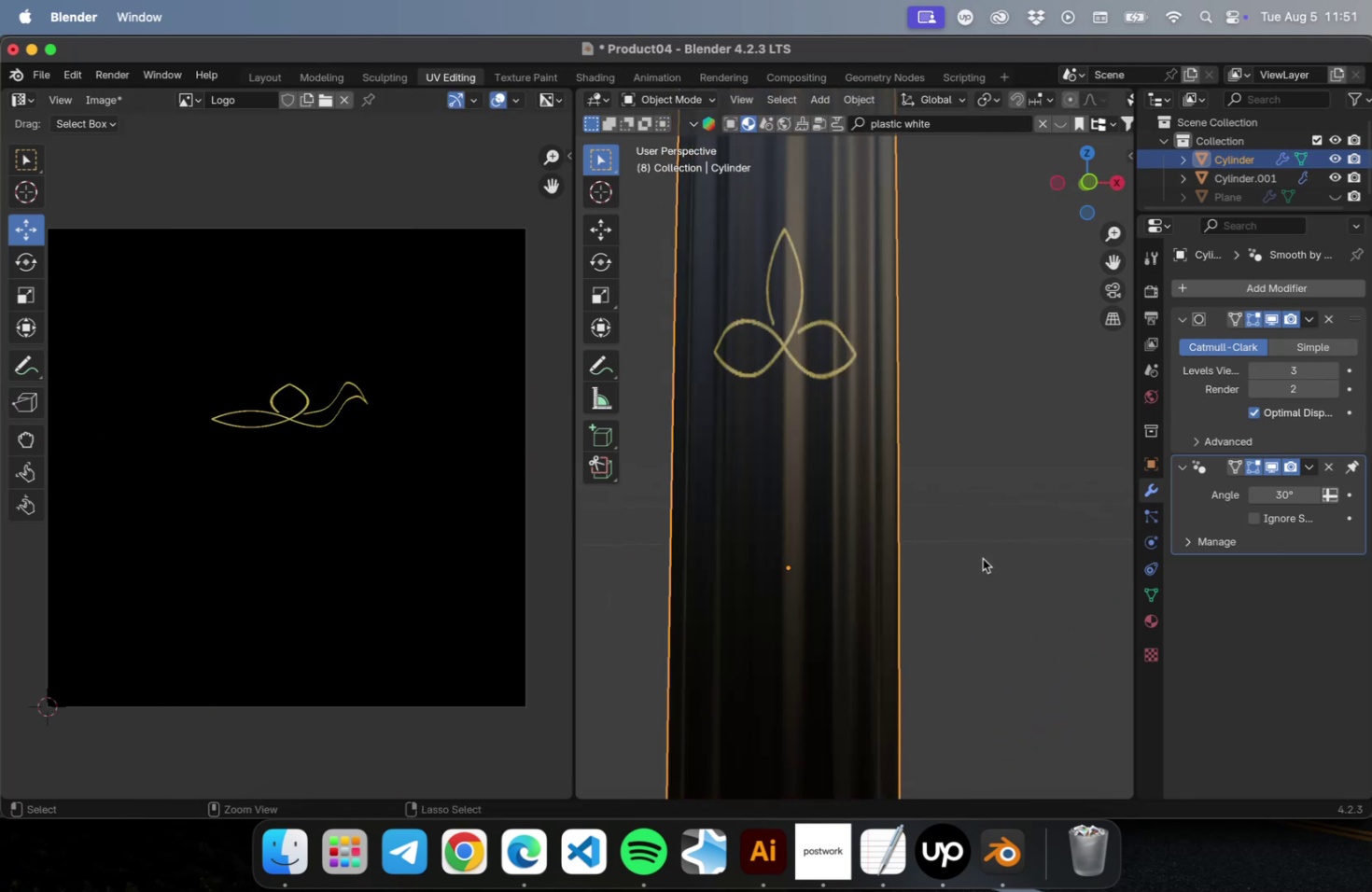 
key(Meta+Z)
 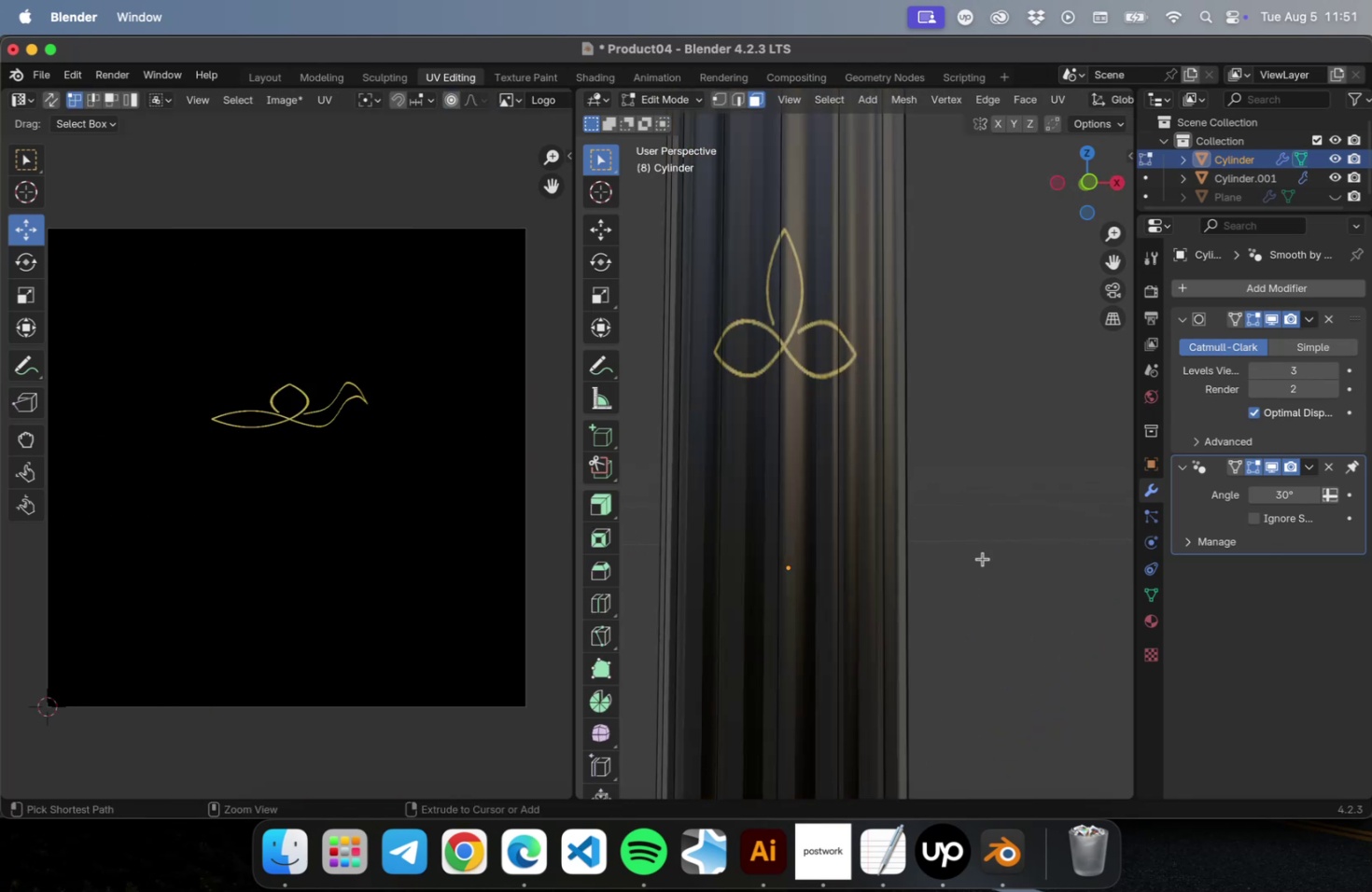 
key(Meta+Z)
 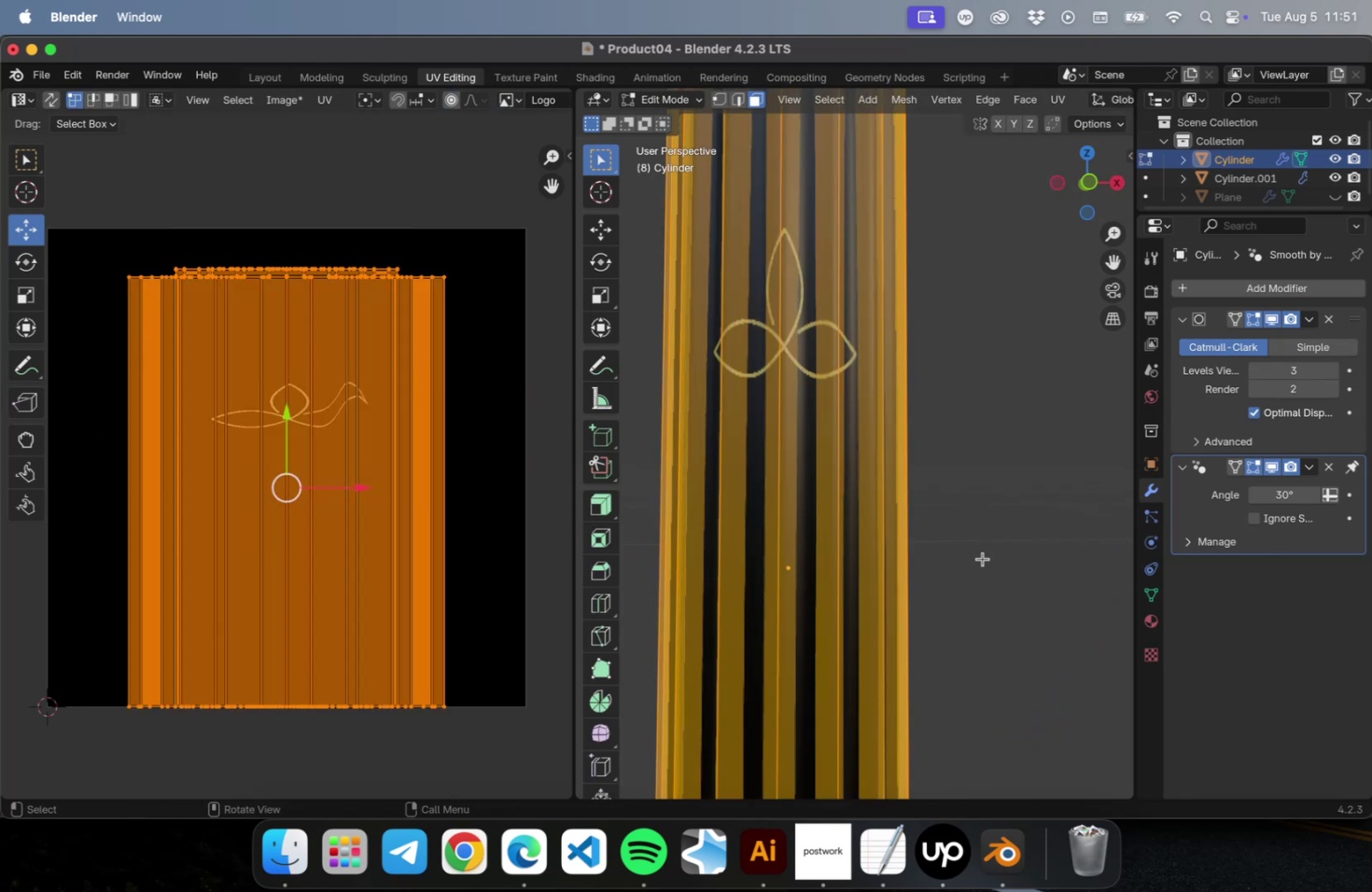 
key(Meta+CommandLeft)
 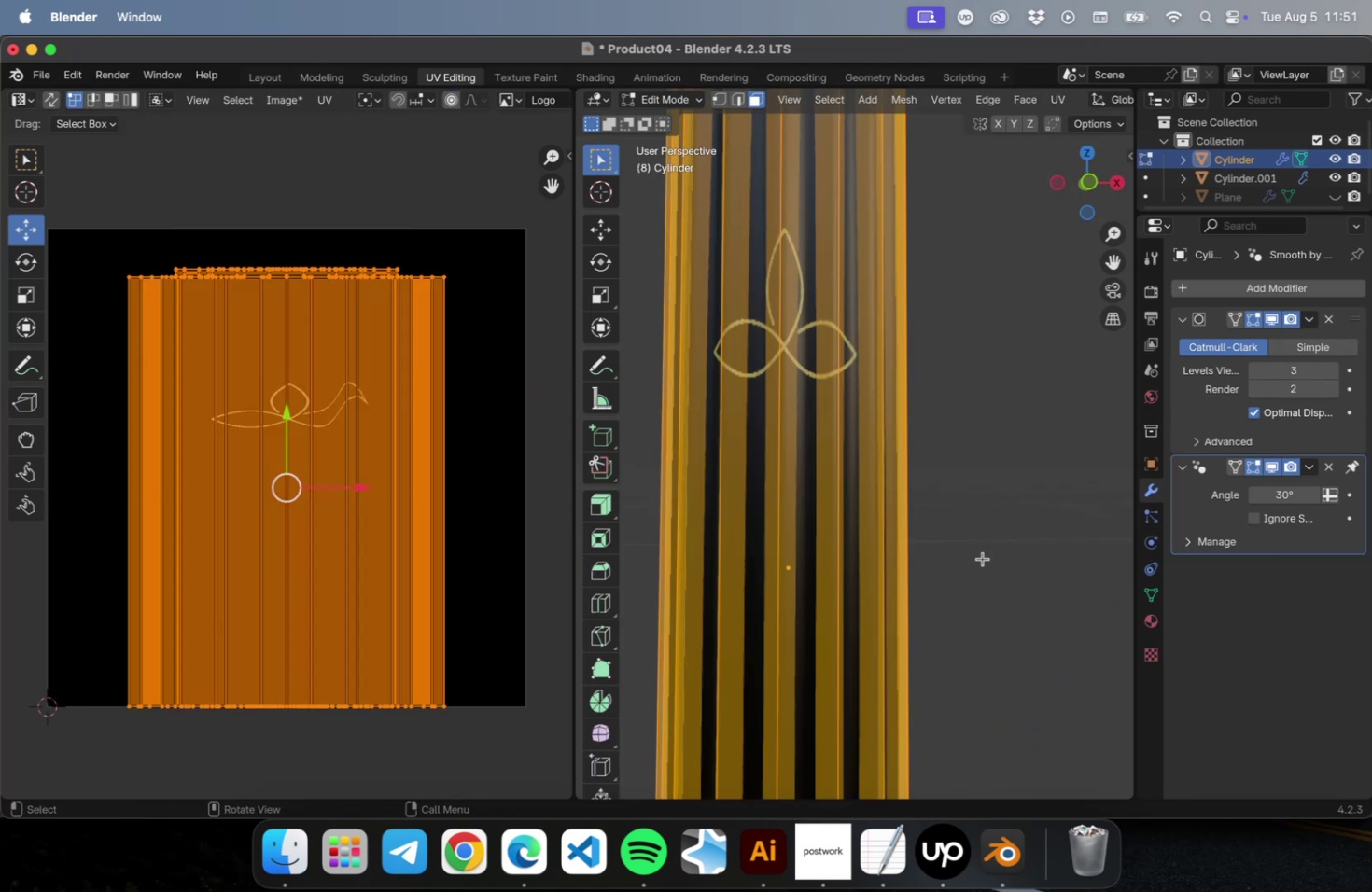 
key(Meta+Z)
 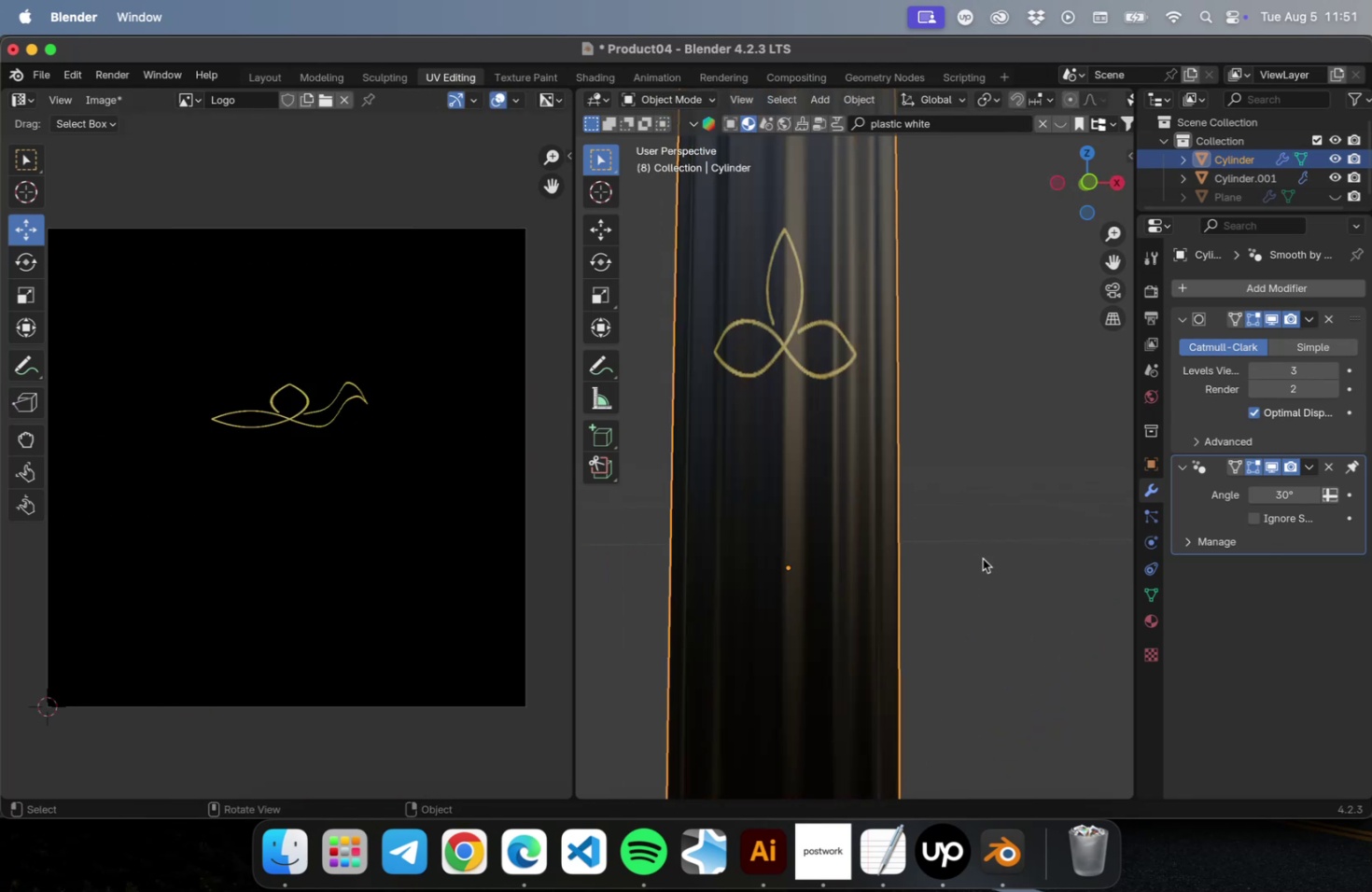 
scroll: coordinate [948, 513], scroll_direction: down, amount: 4.0
 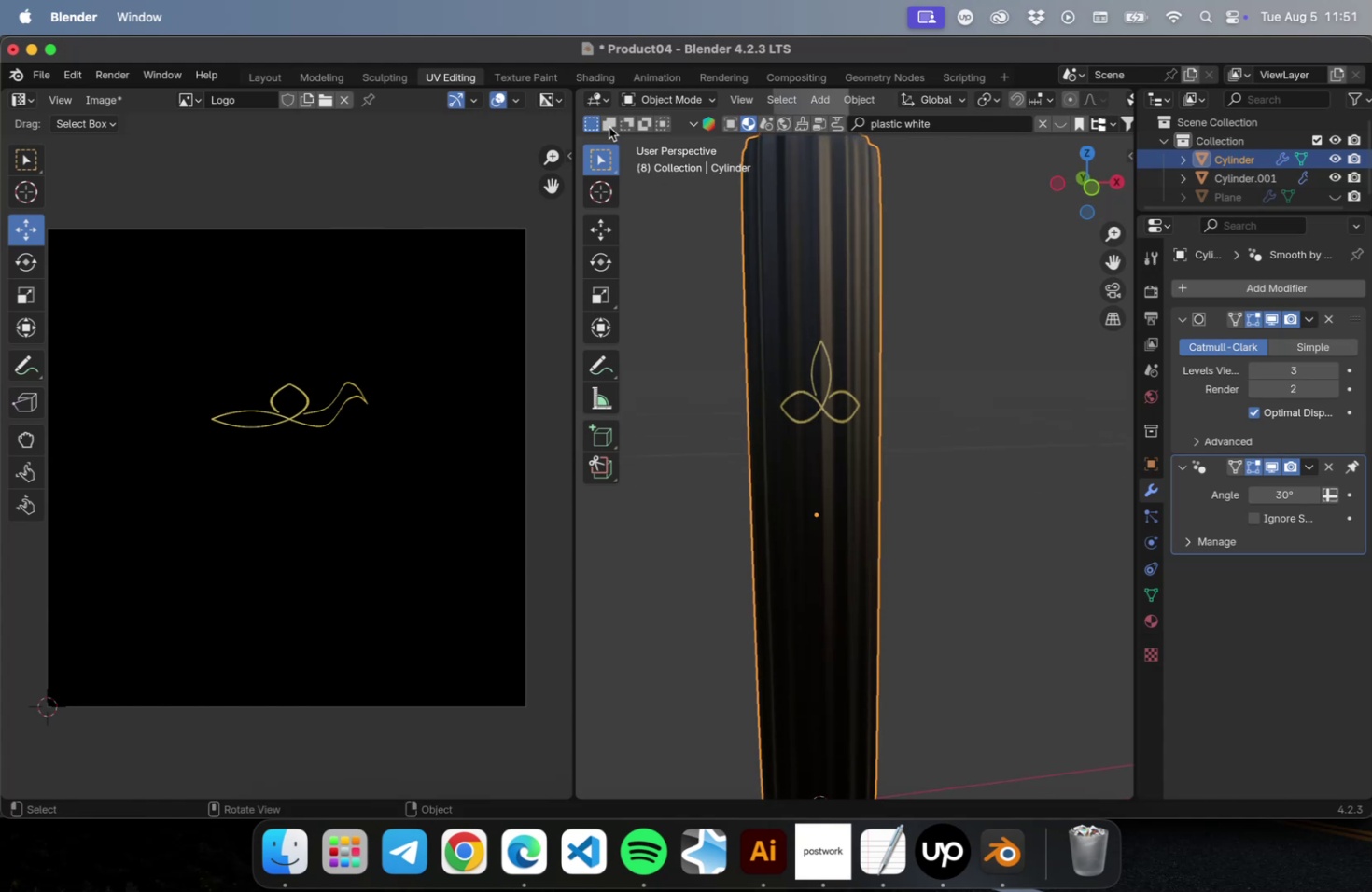 
left_click([592, 77])
 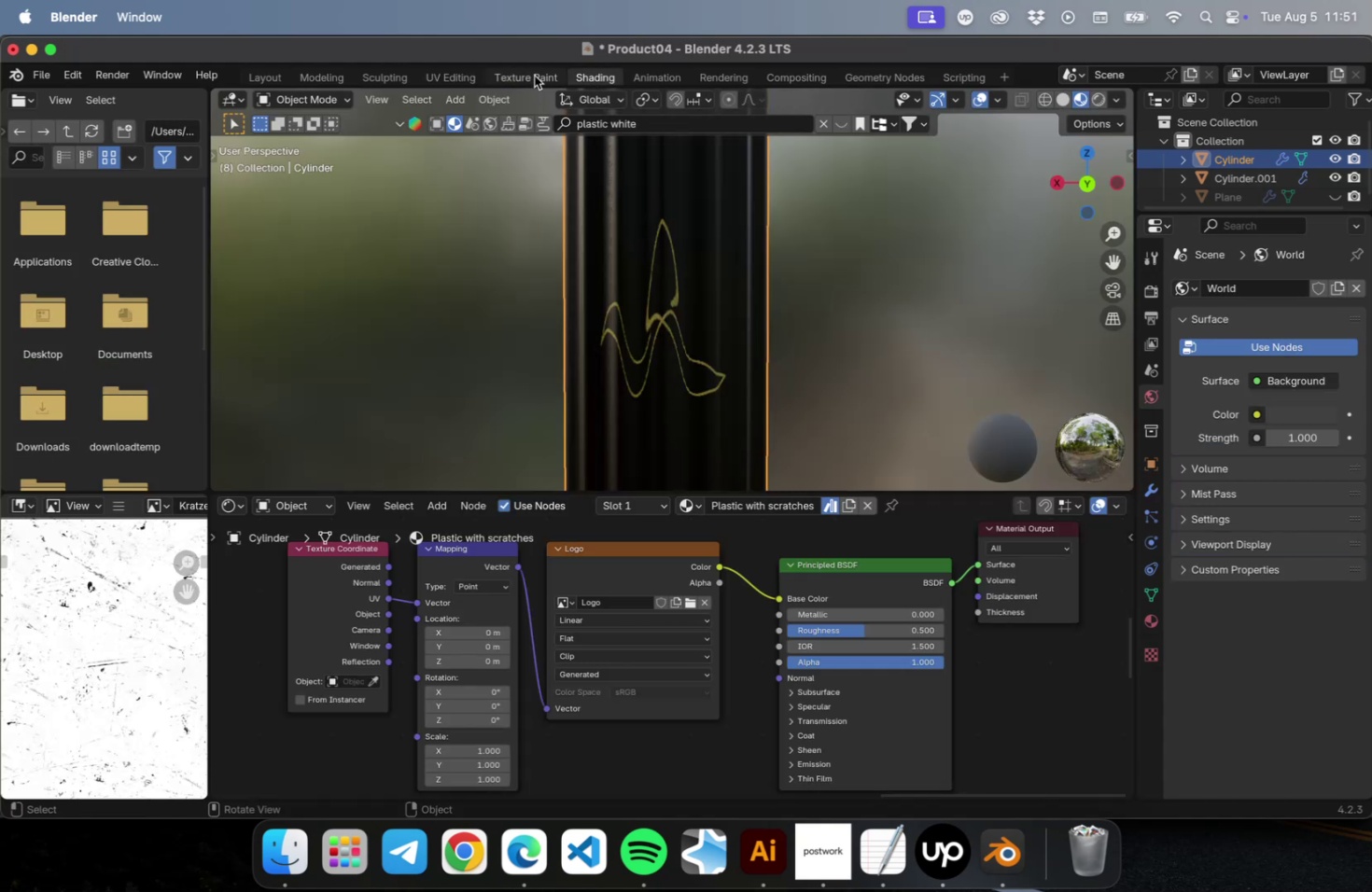 
left_click([534, 76])
 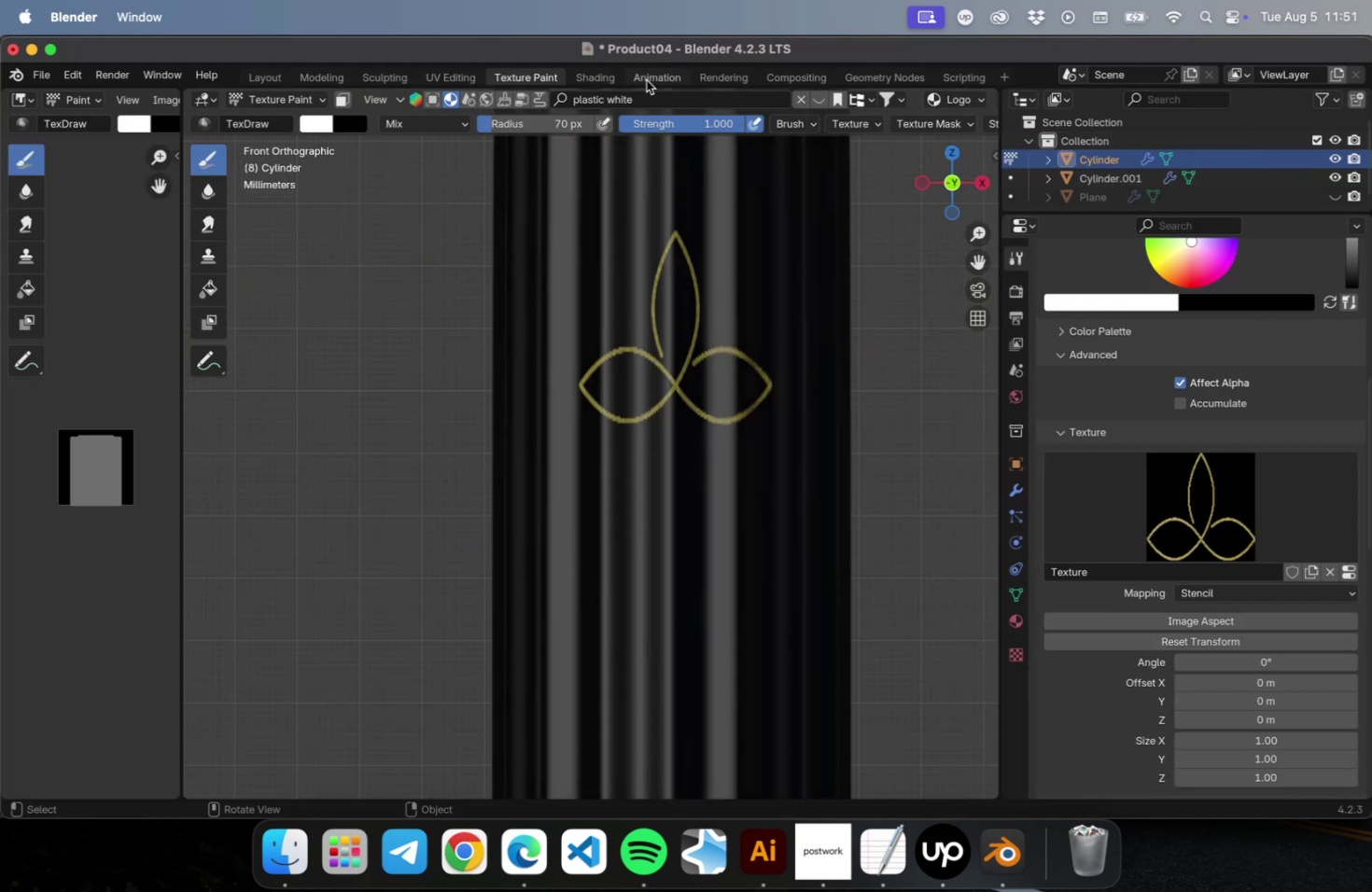 
left_click([648, 80])
 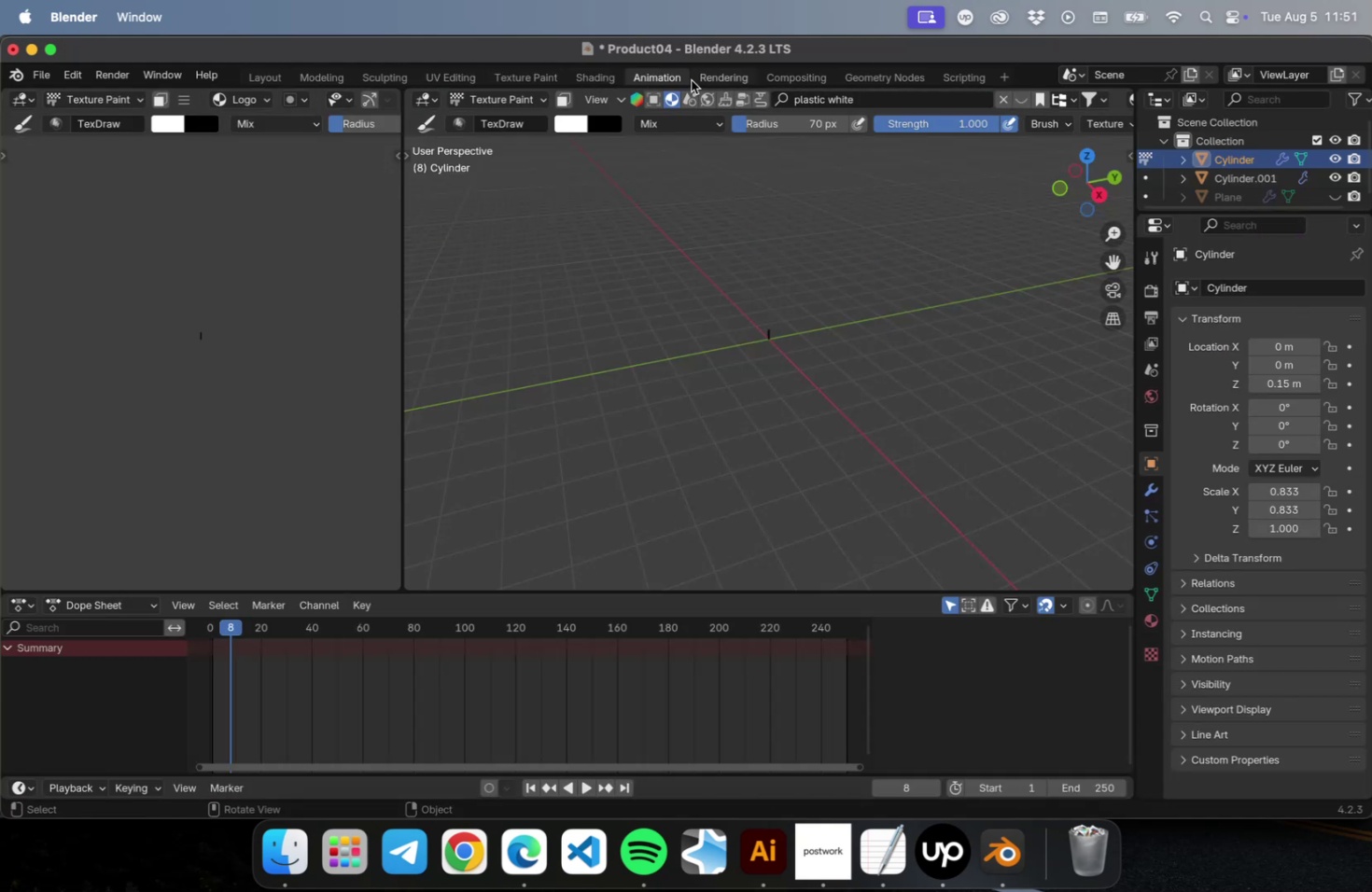 
left_click([594, 80])
 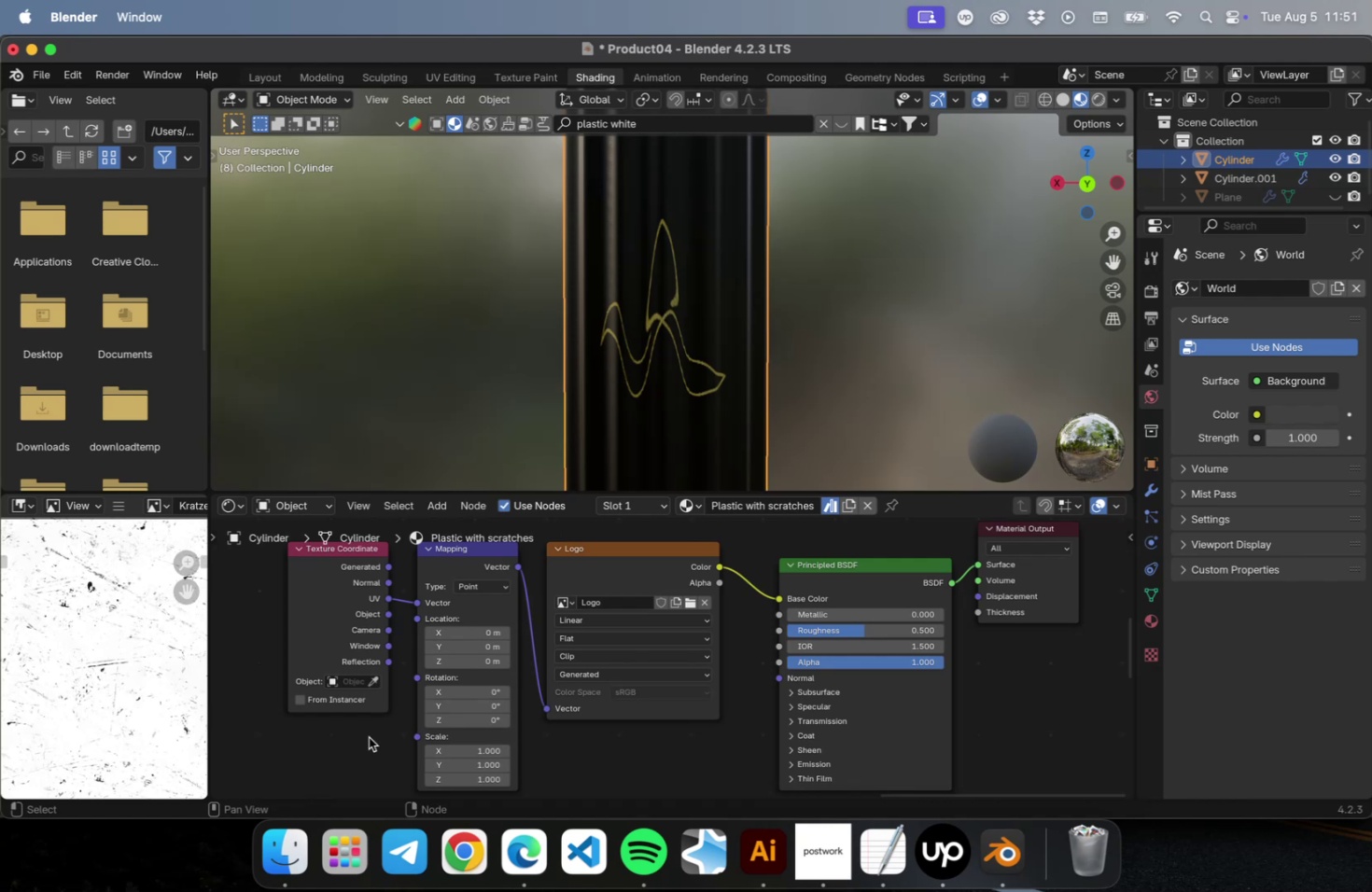 
wait(9.03)
 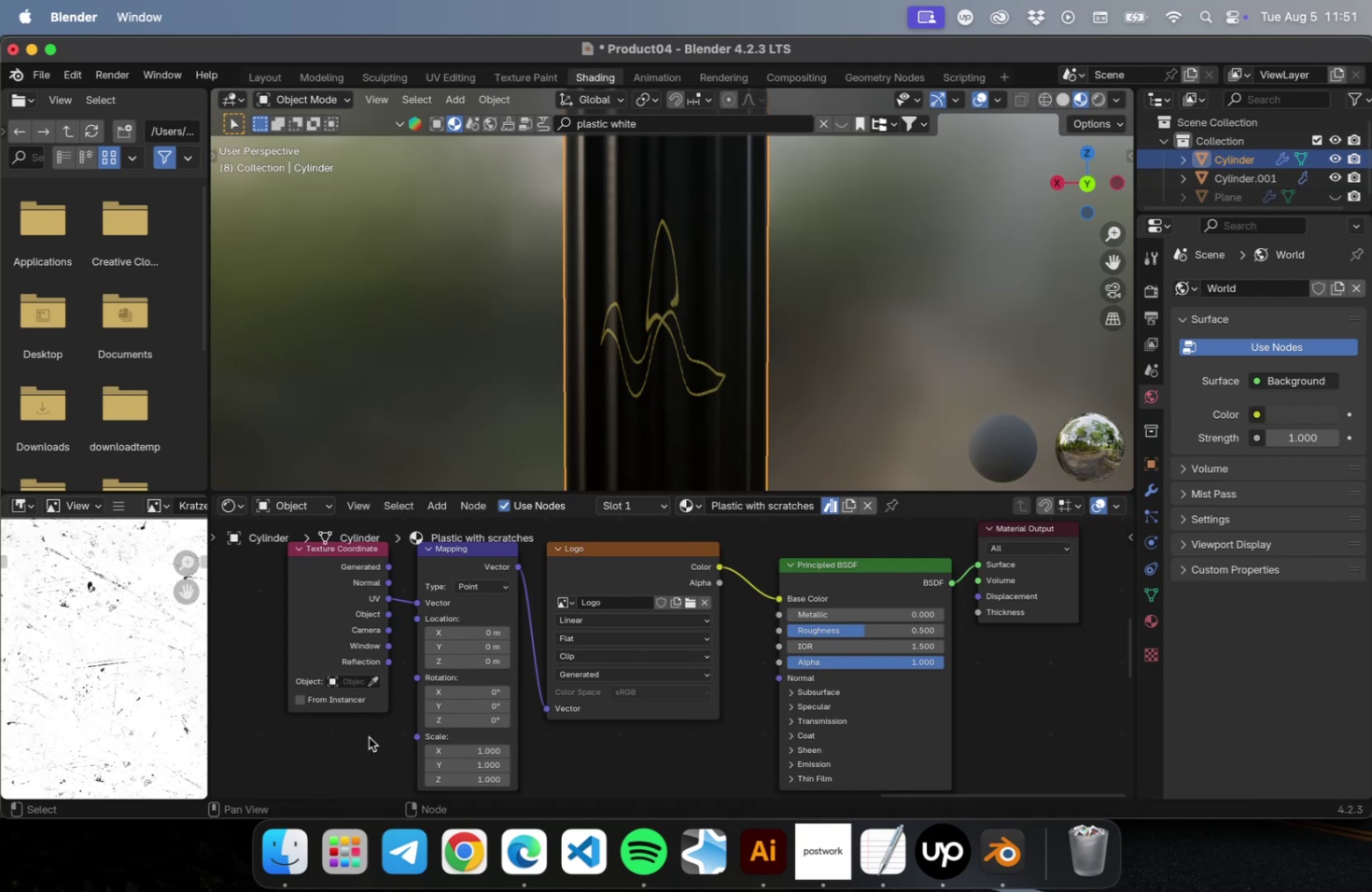 
left_click_drag(start_coordinate=[585, 578], to_coordinate=[455, 622])
 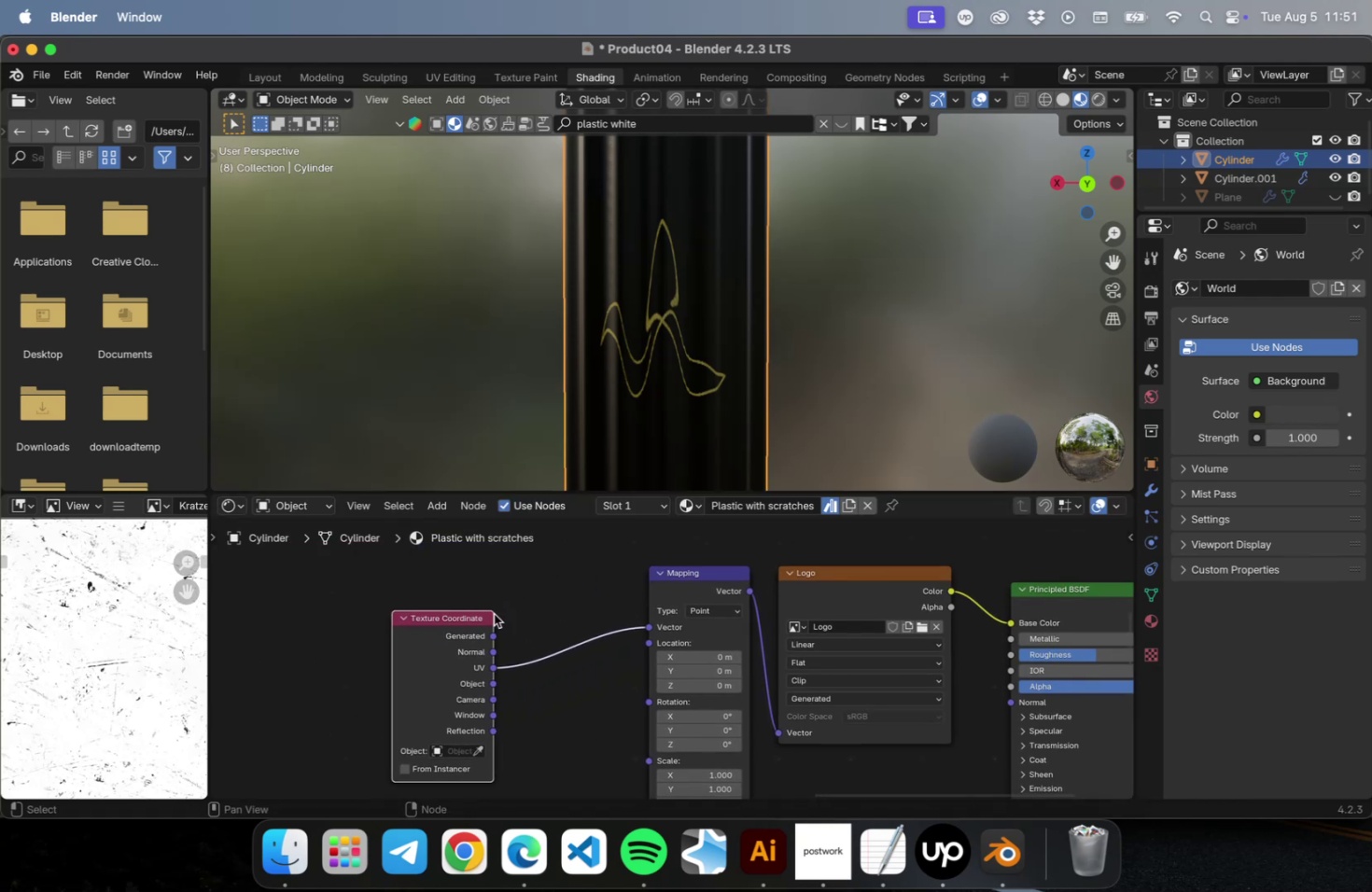 
left_click([523, 598])
 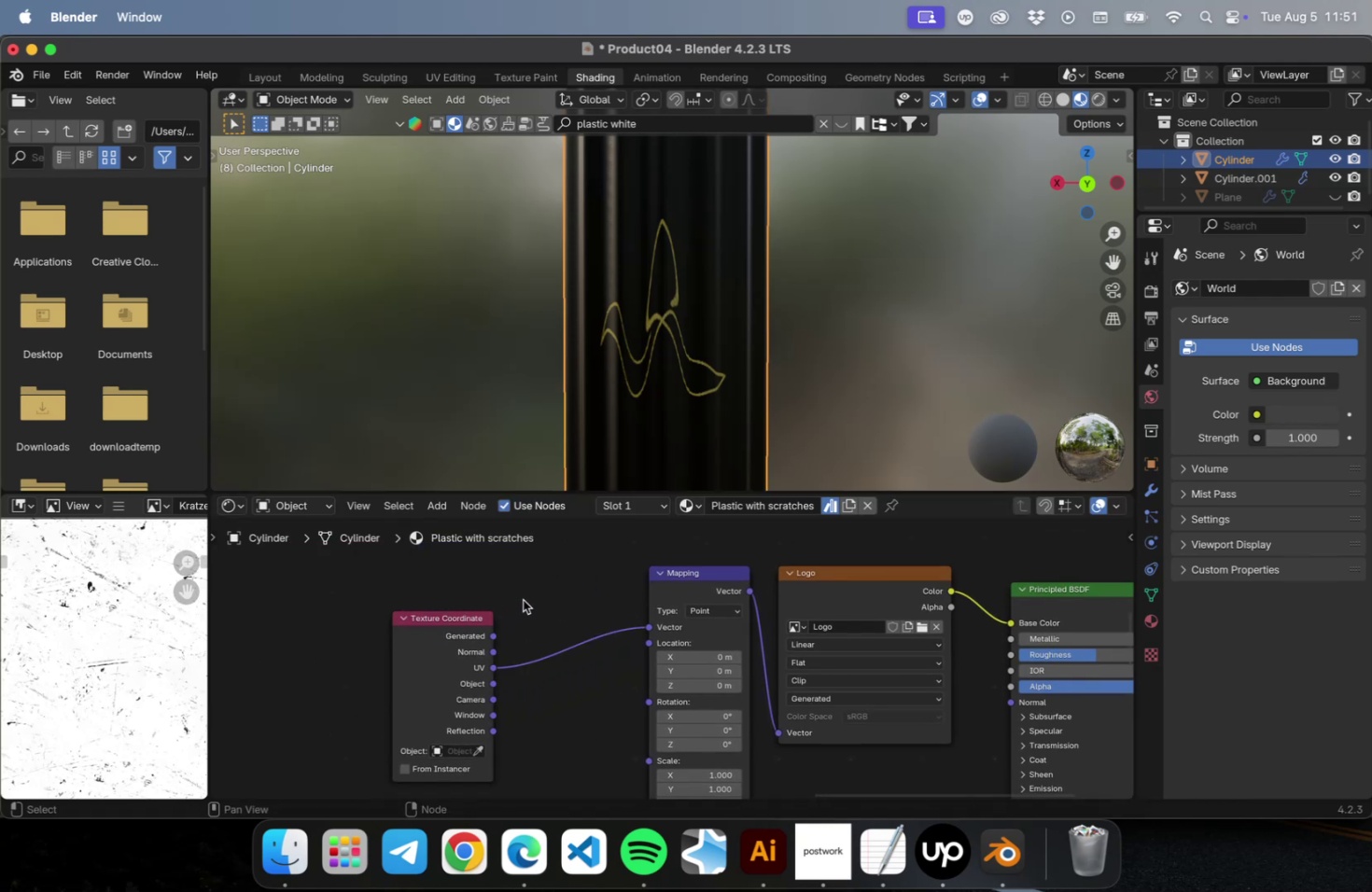 
type(Auv)
 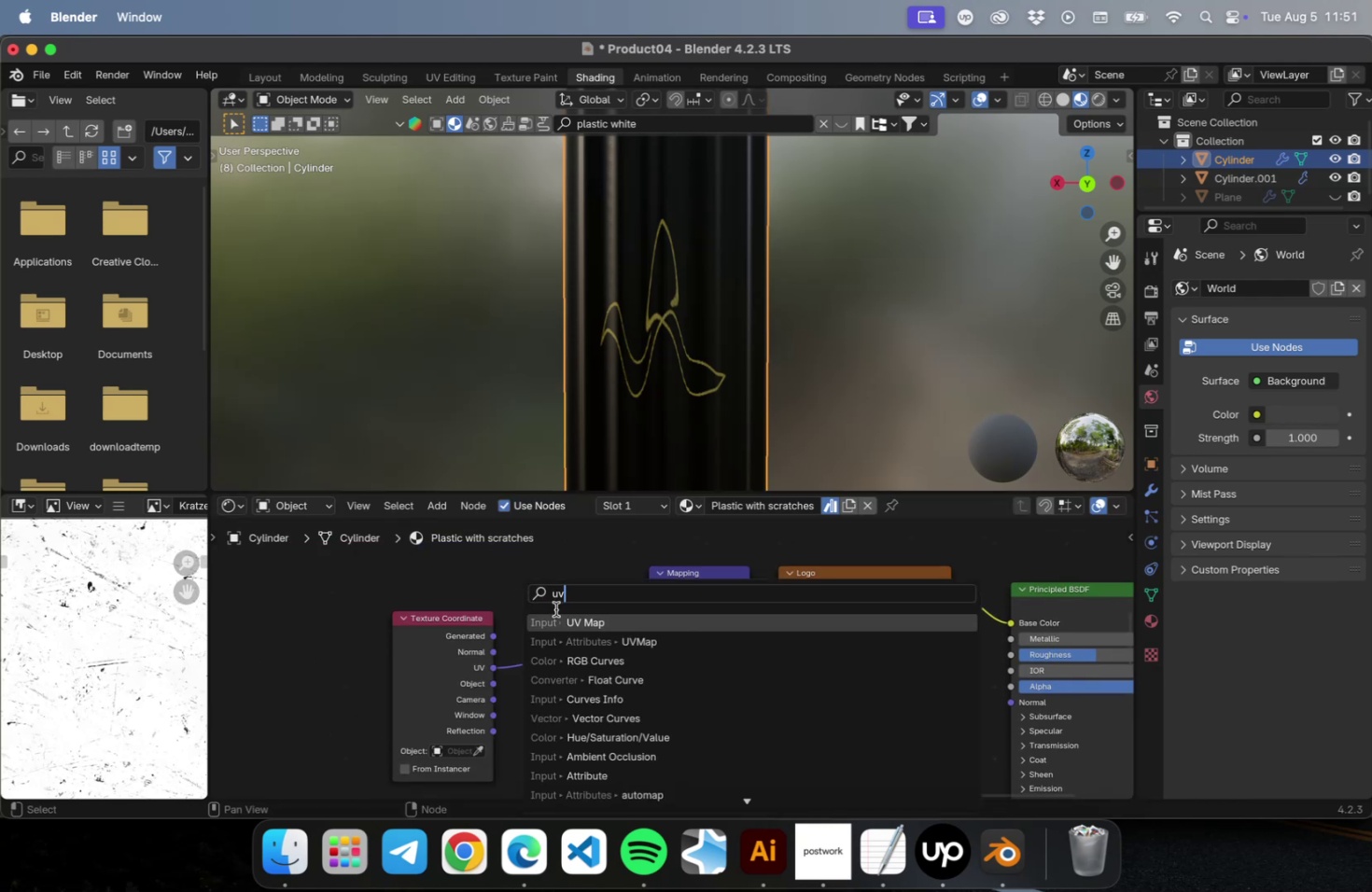 
left_click([558, 621])
 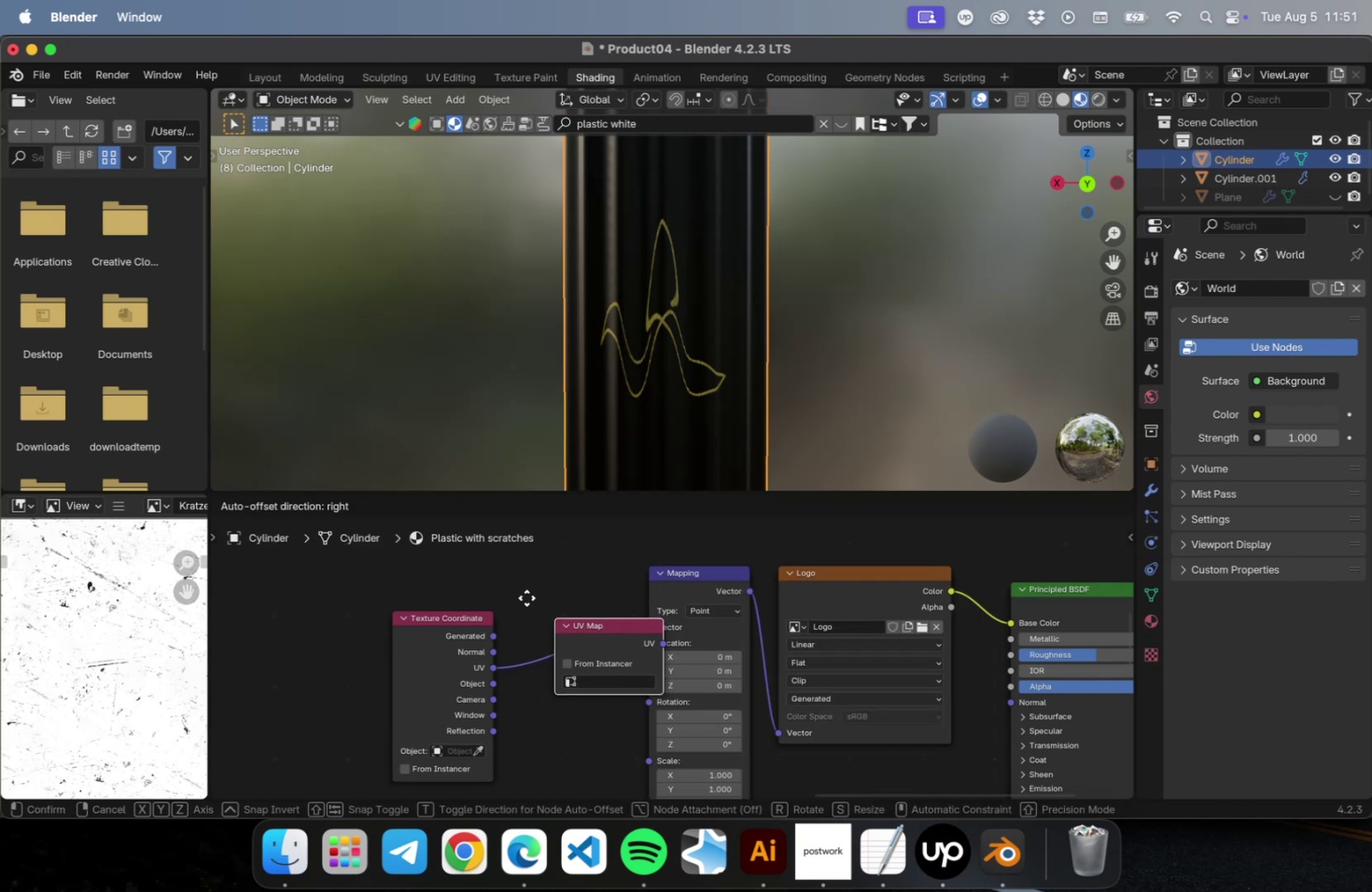 
left_click([497, 574])
 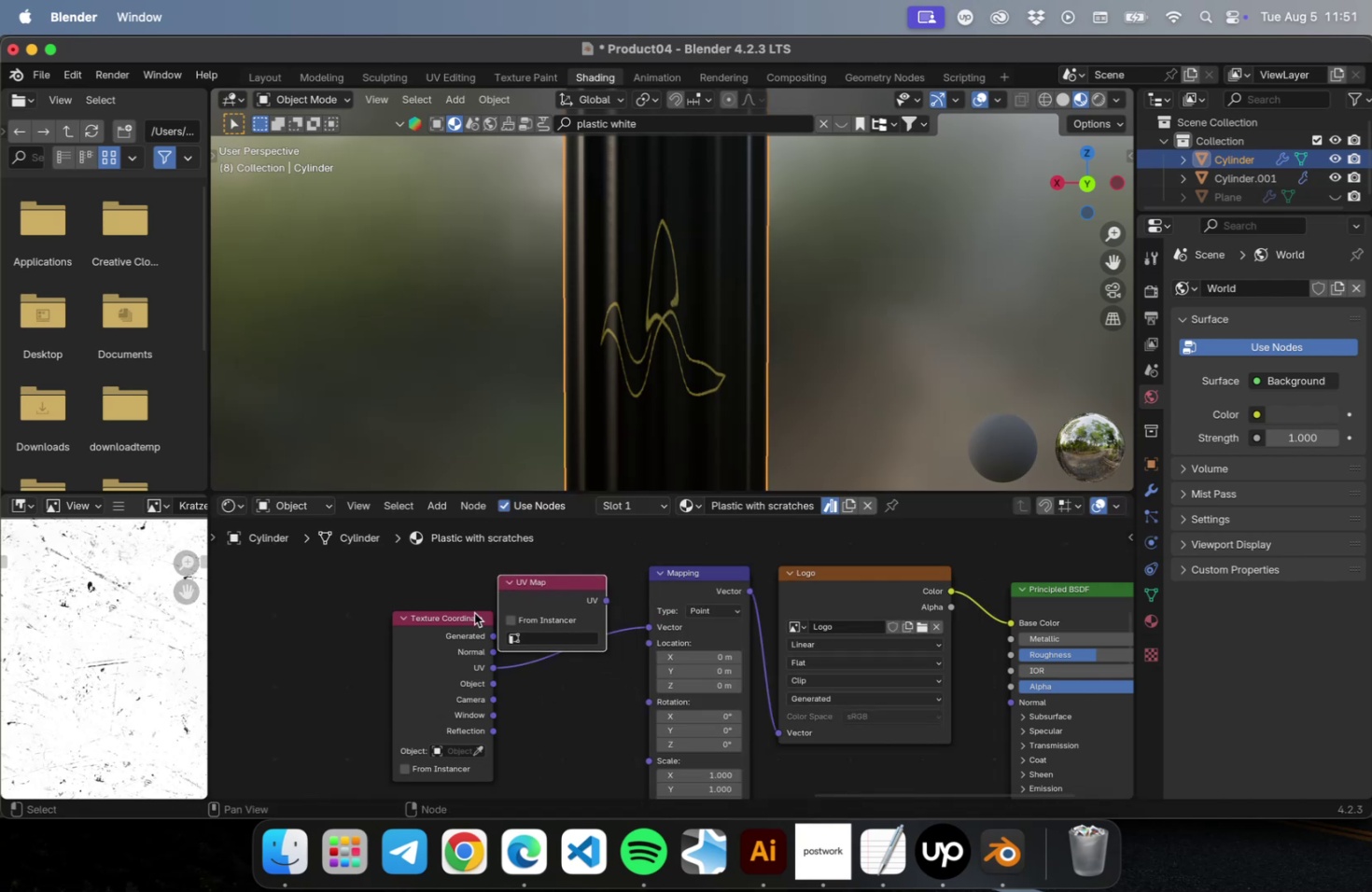 
left_click_drag(start_coordinate=[460, 617], to_coordinate=[431, 656])
 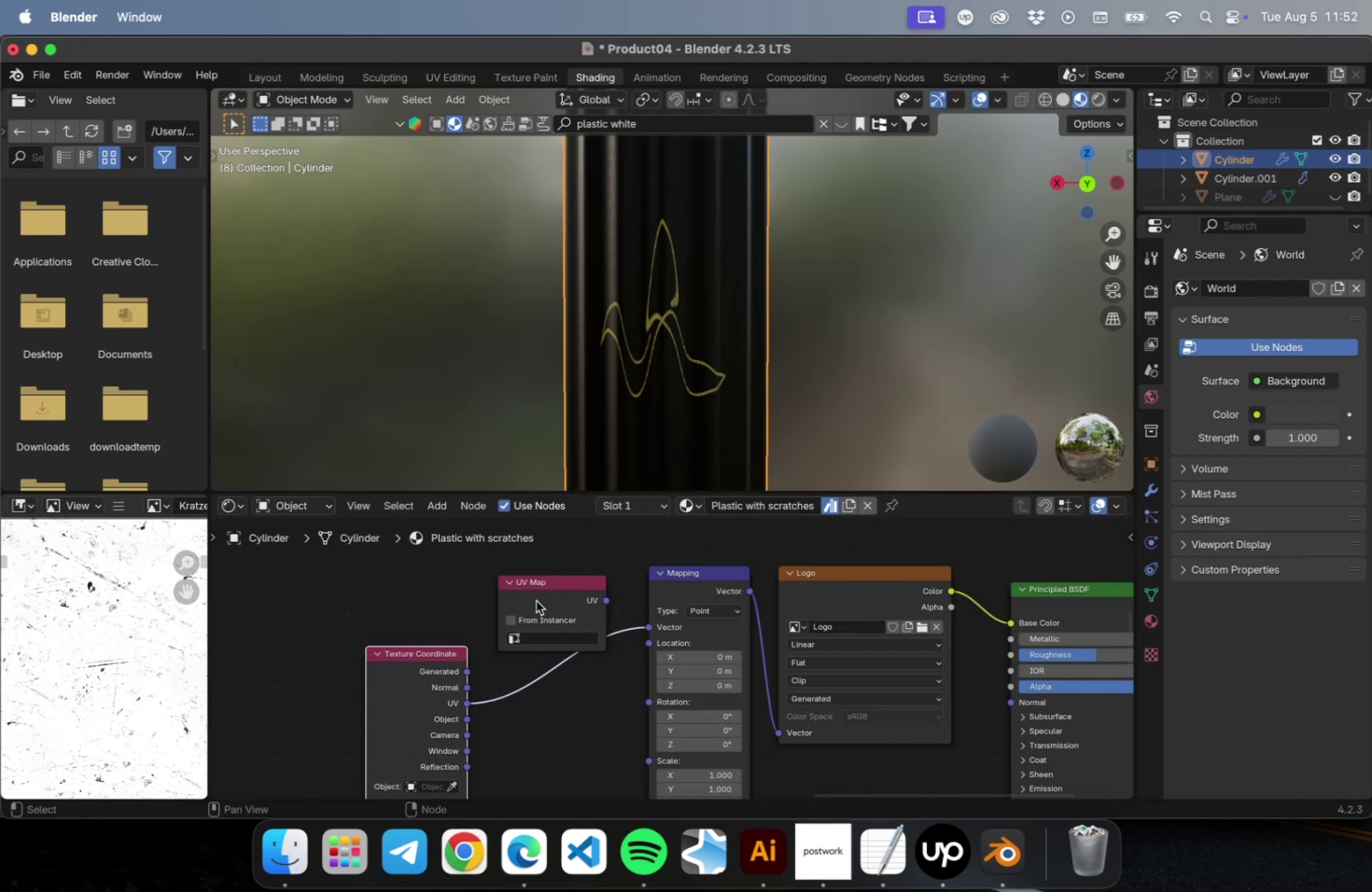 
left_click_drag(start_coordinate=[535, 589], to_coordinate=[501, 586])
 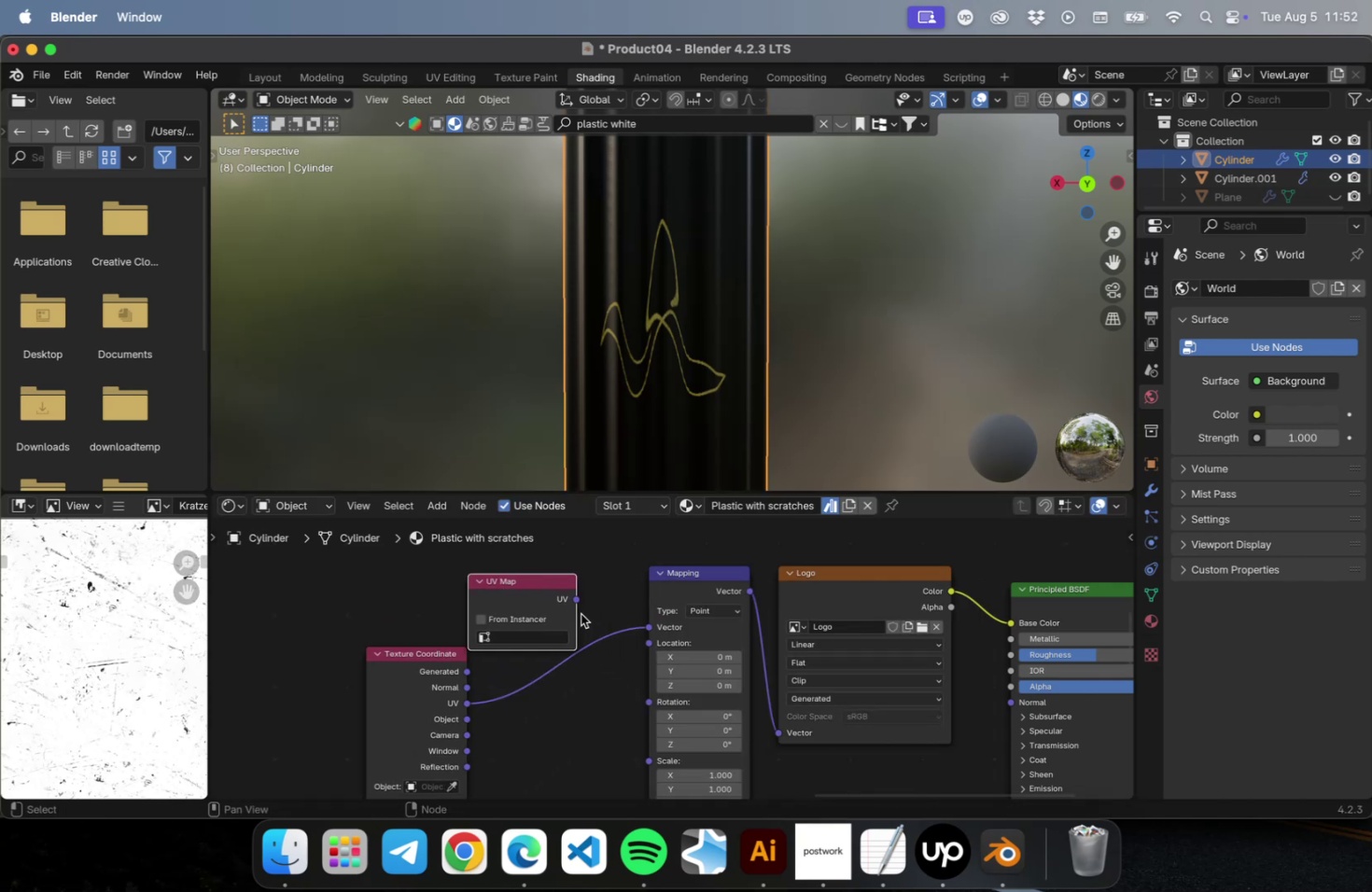 
left_click([576, 601])
 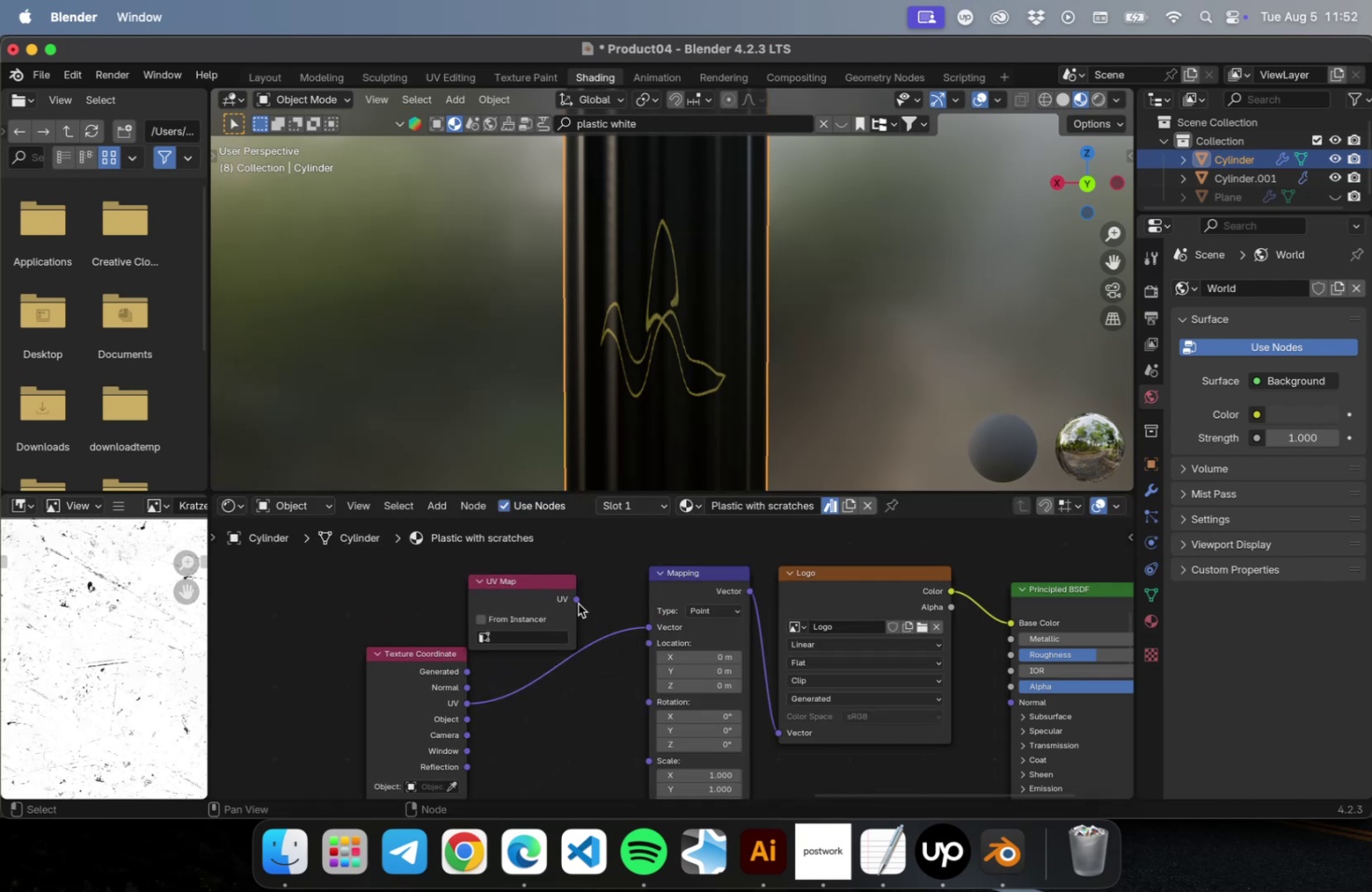 
left_click([543, 630])
 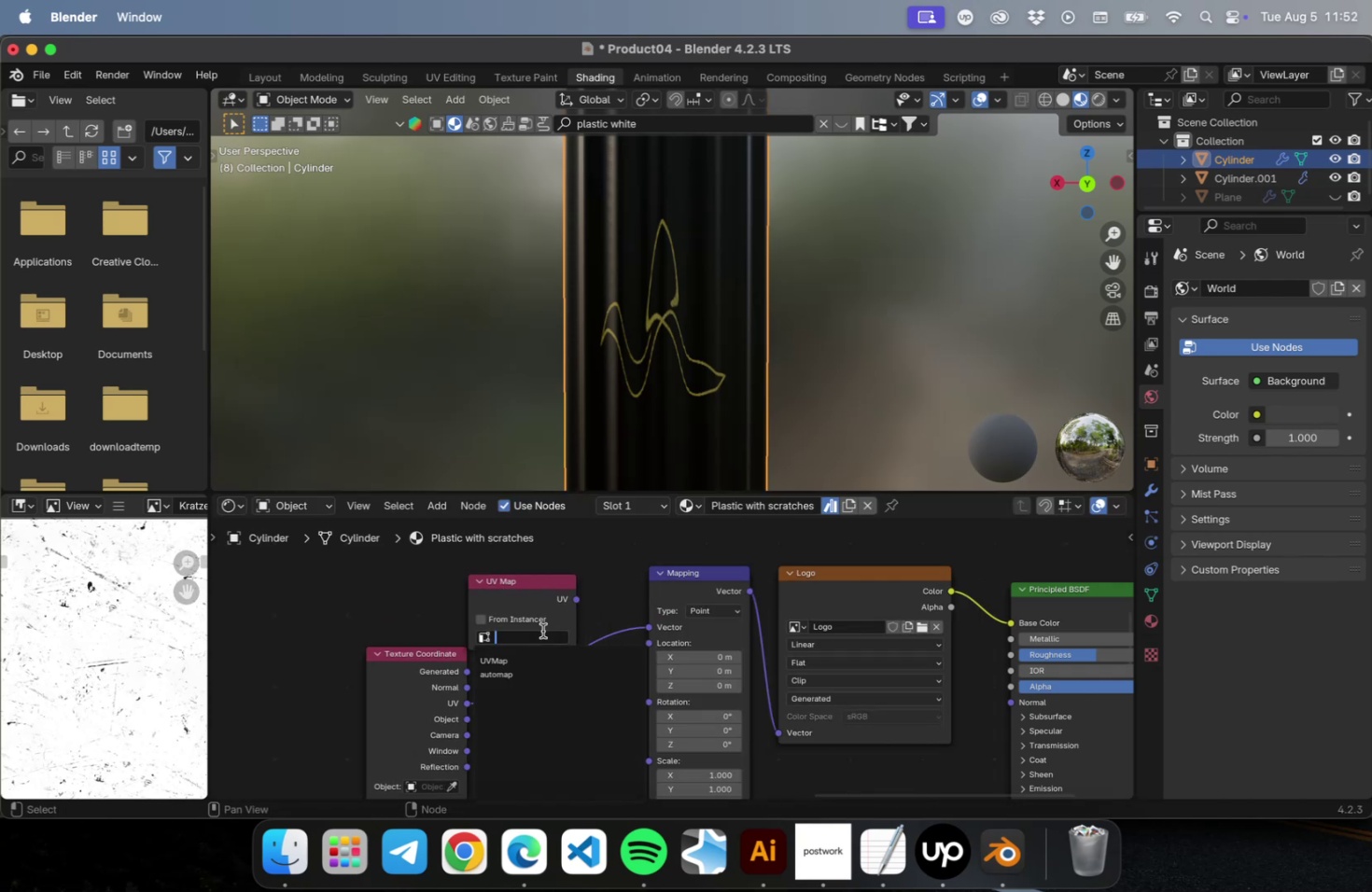 
mouse_move([534, 654])
 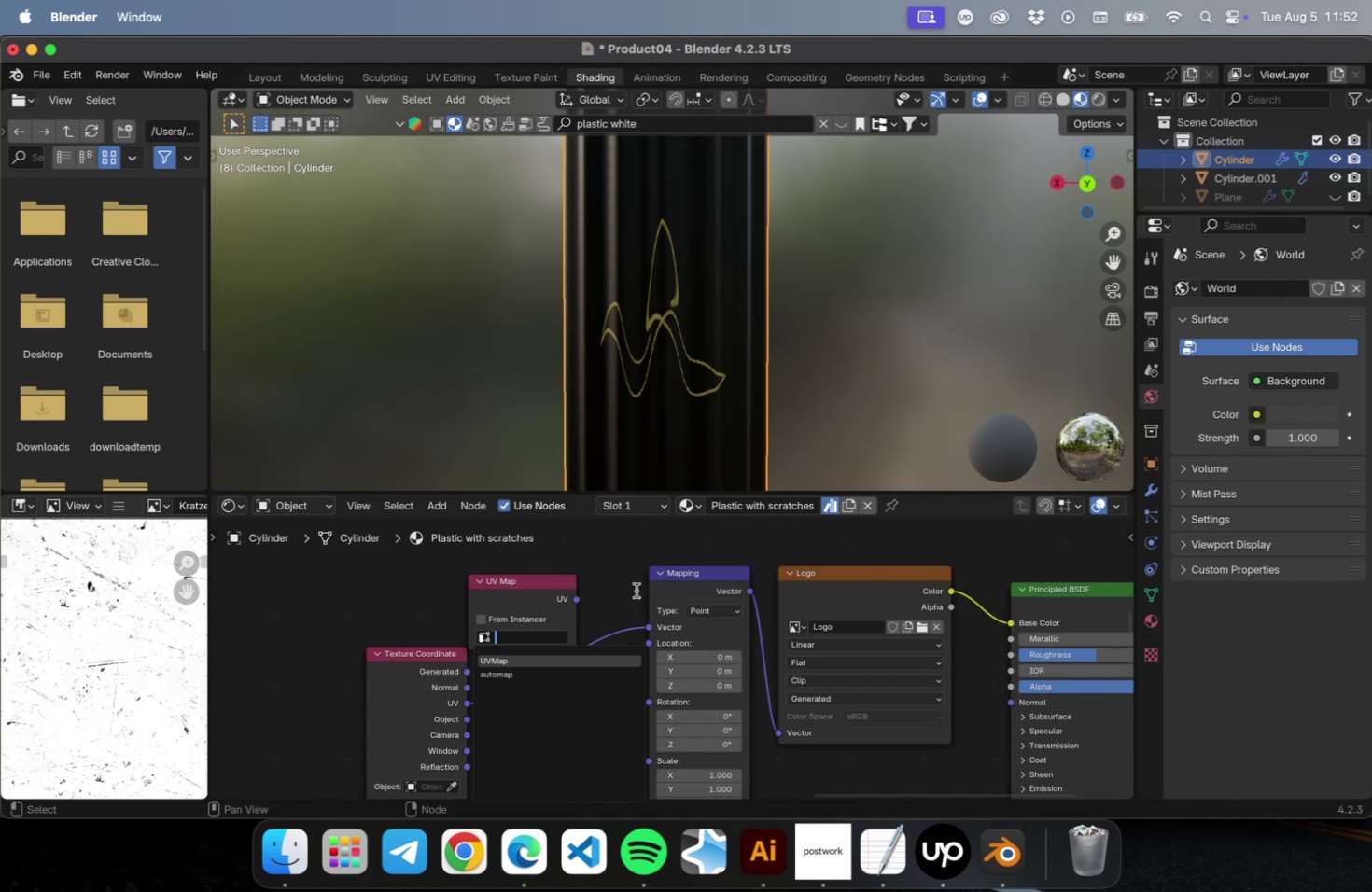 
left_click([608, 591])
 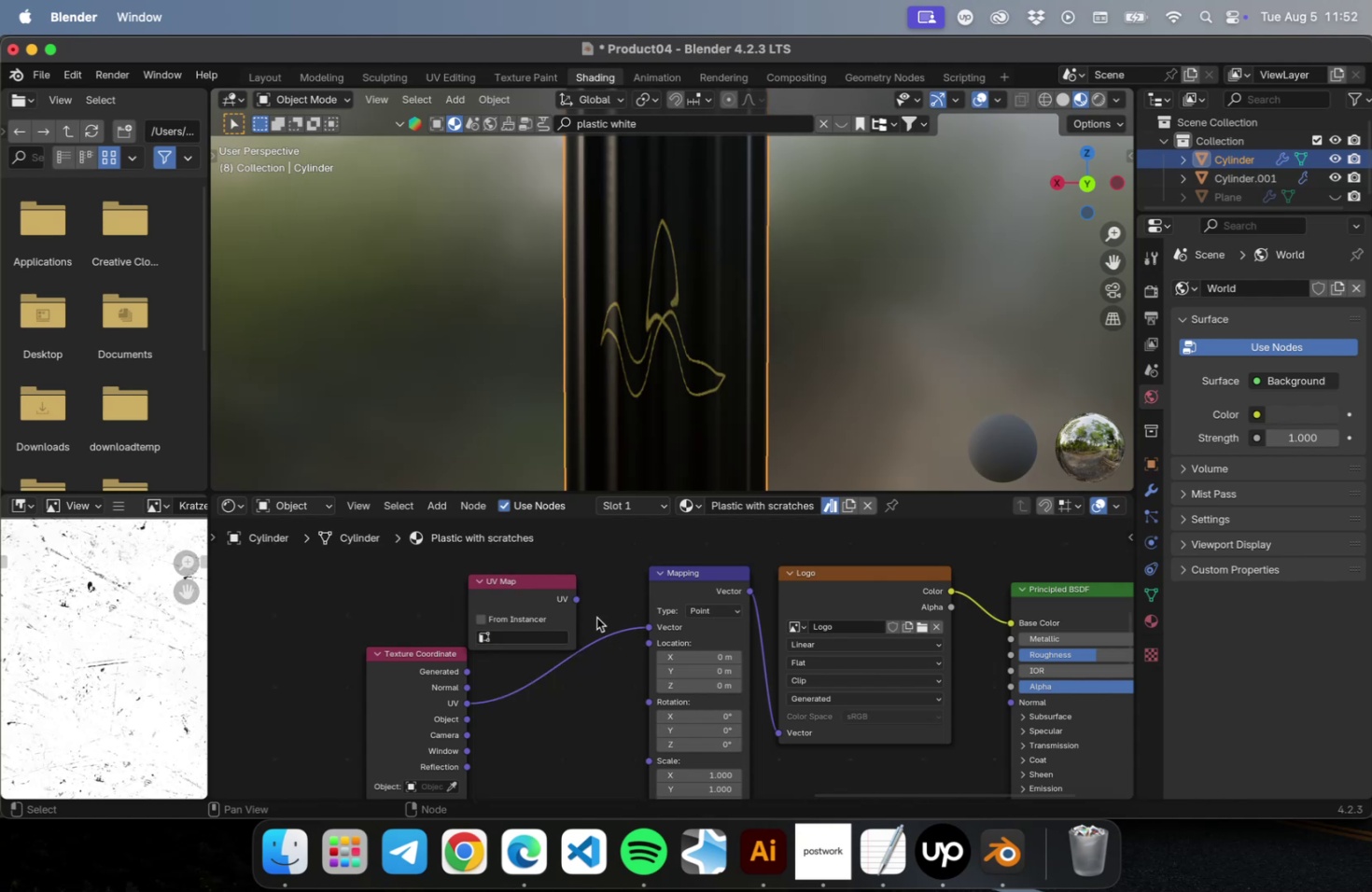 
left_click([609, 589])
 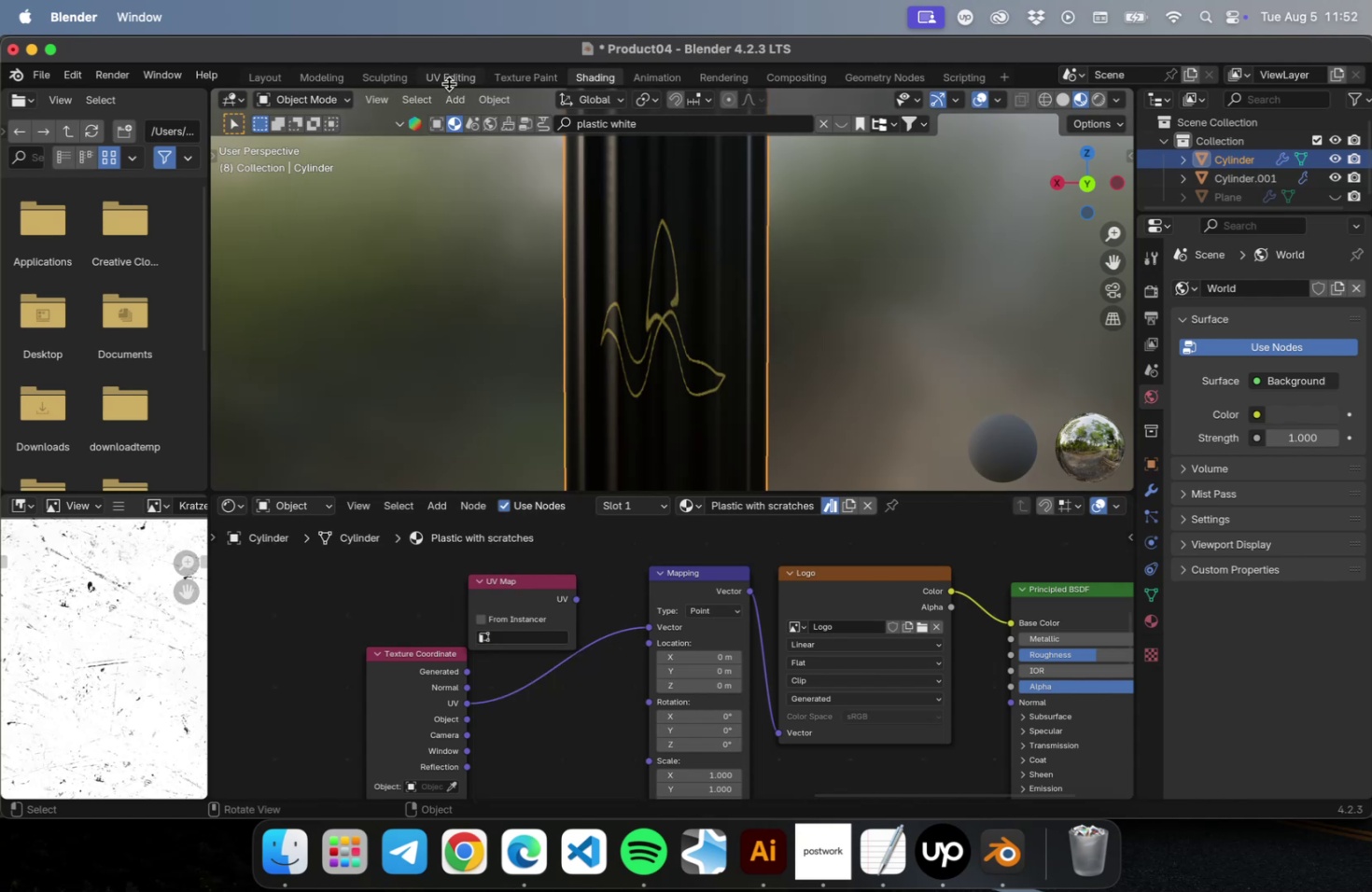 
double_click([329, 80])
 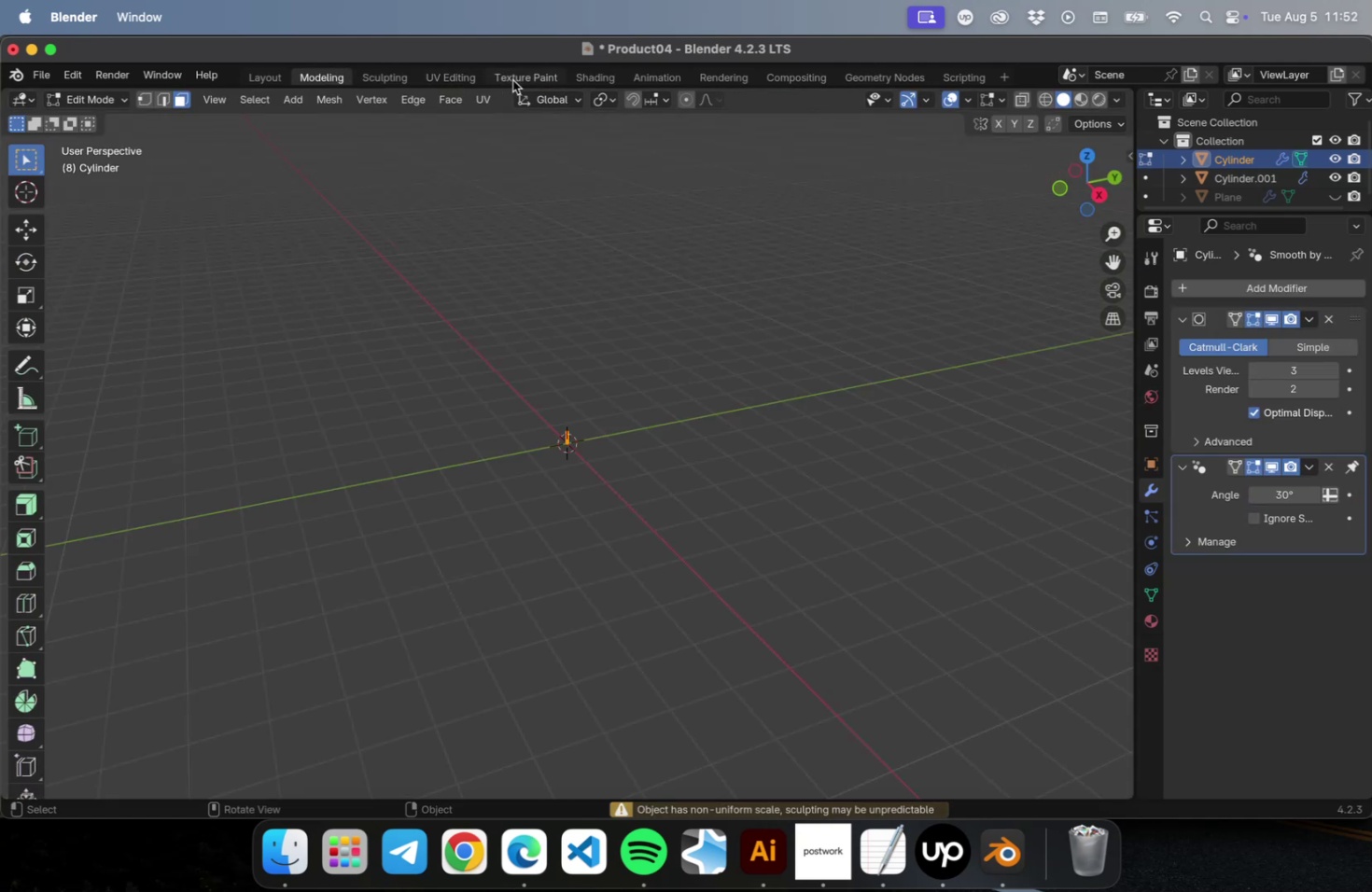 
left_click([430, 83])
 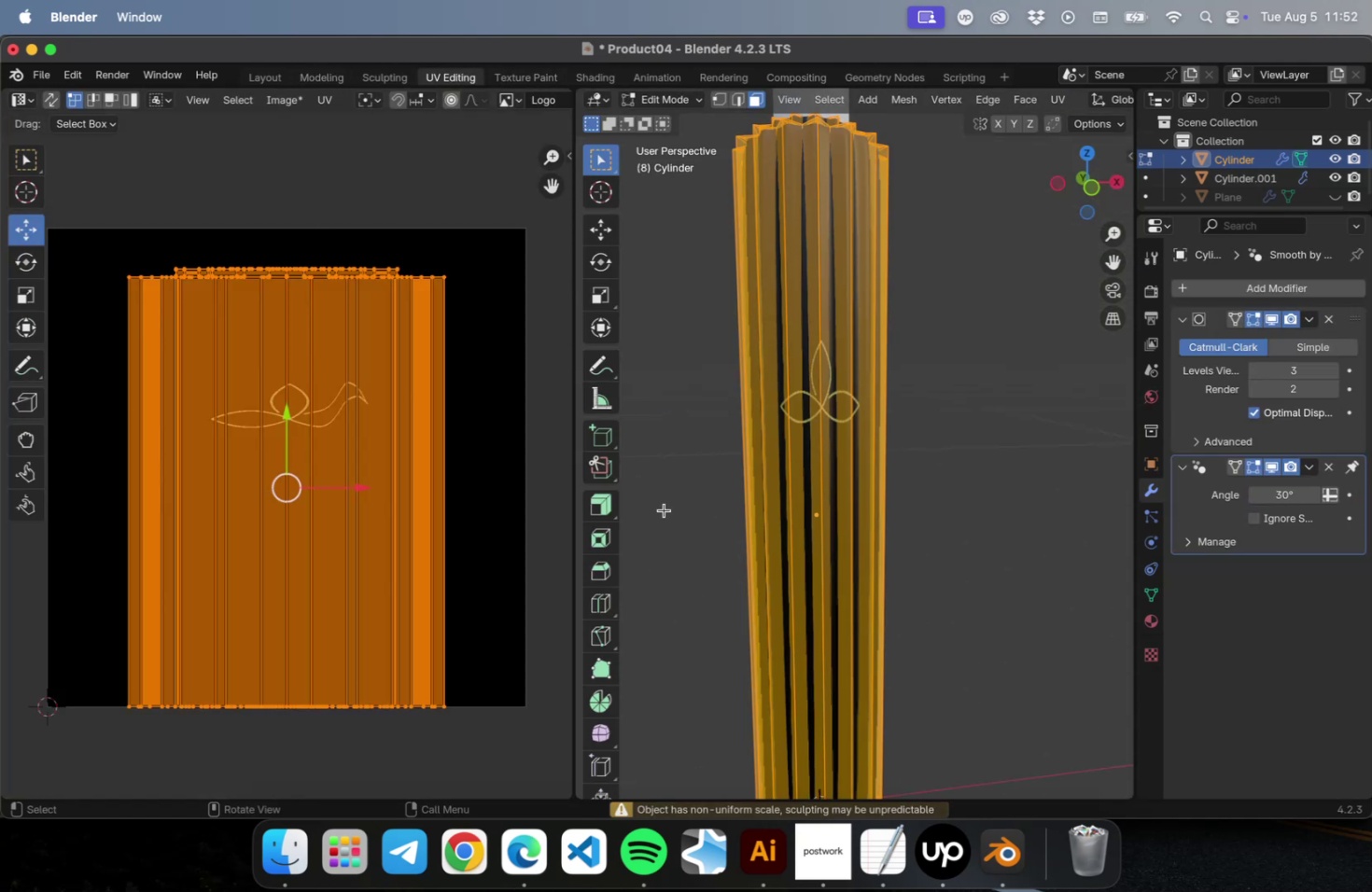 
scroll: coordinate [920, 414], scroll_direction: down, amount: 2.0
 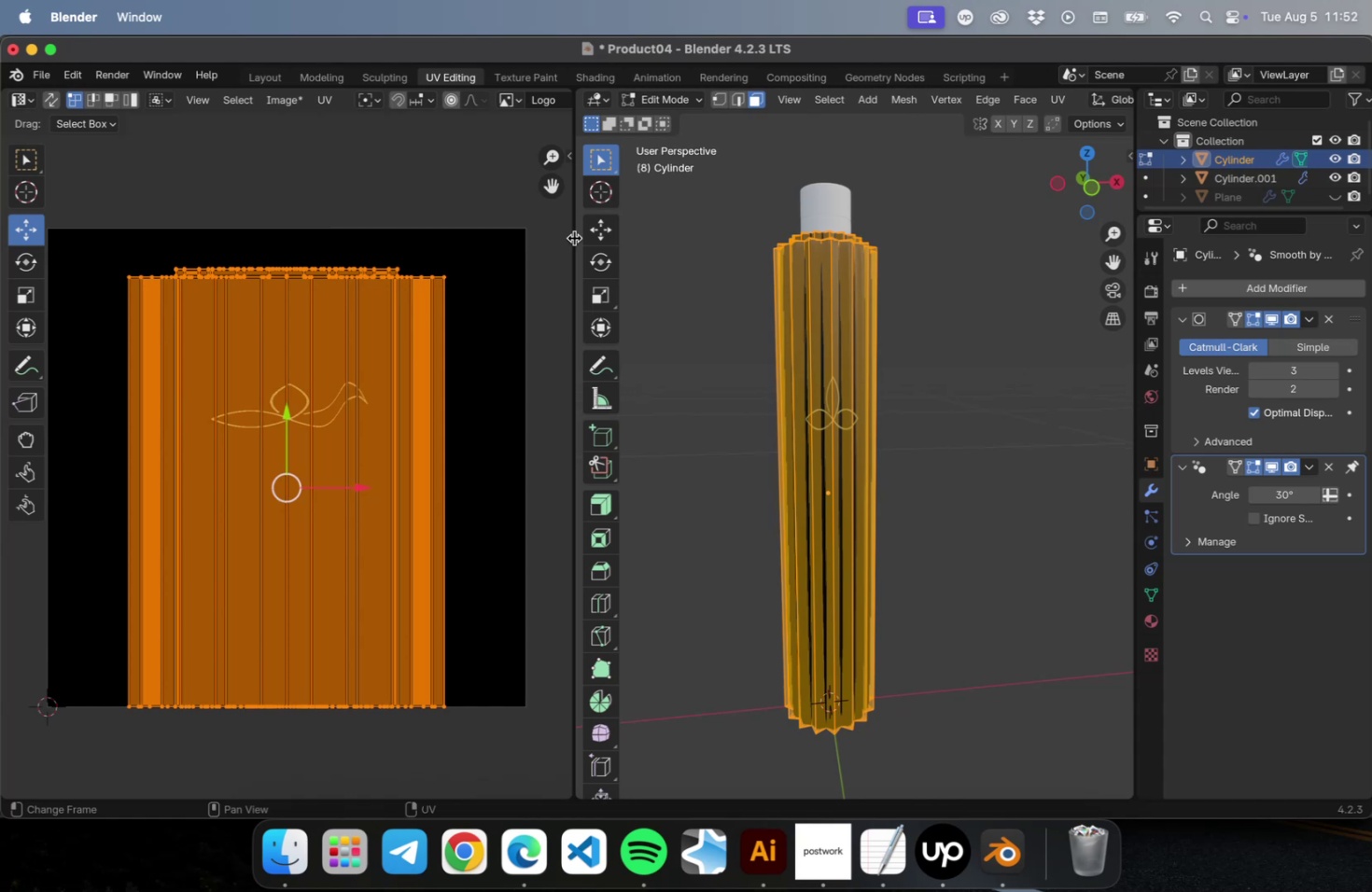 
left_click_drag(start_coordinate=[574, 238], to_coordinate=[890, 240])
 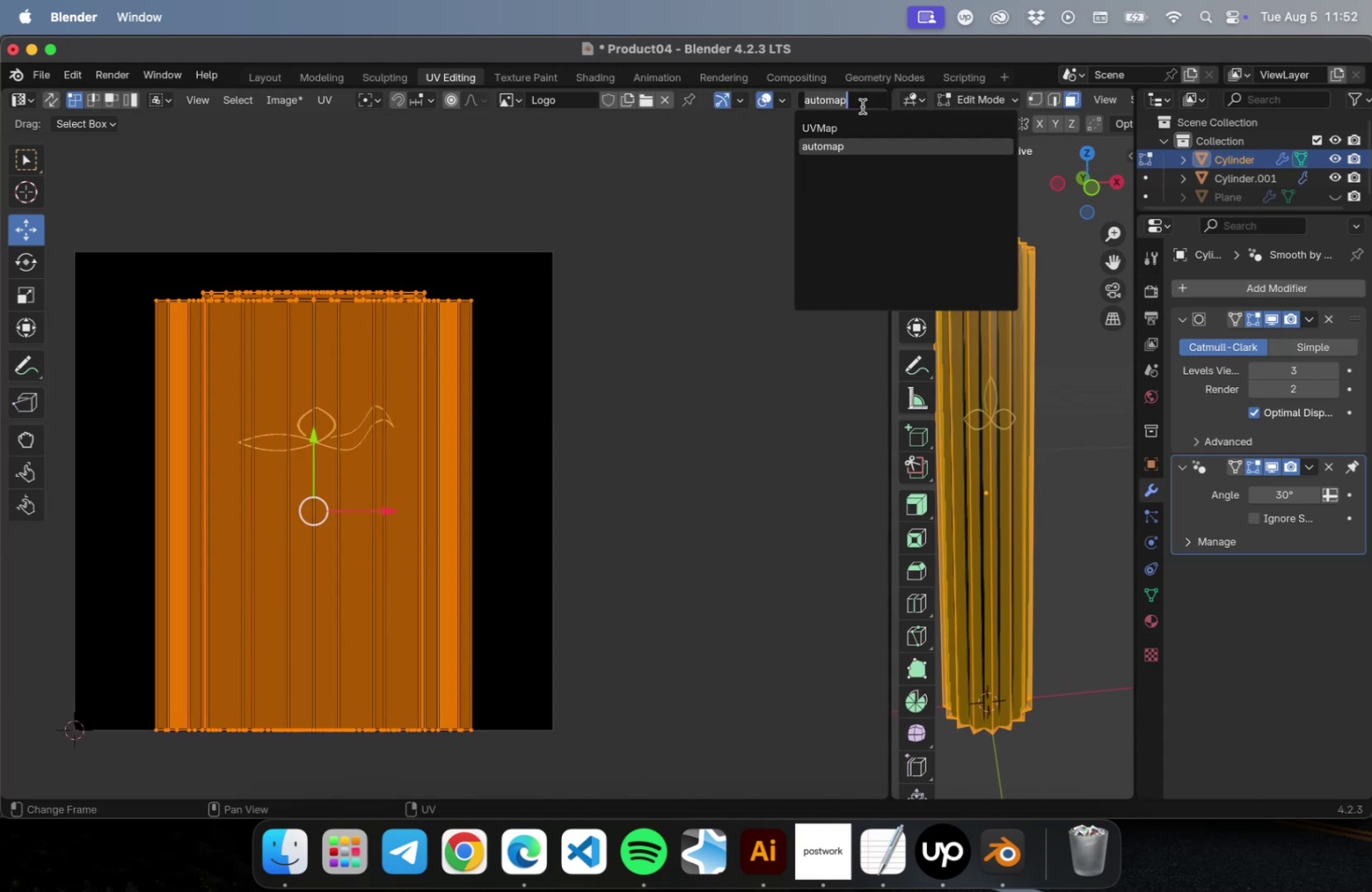 
left_click([844, 132])
 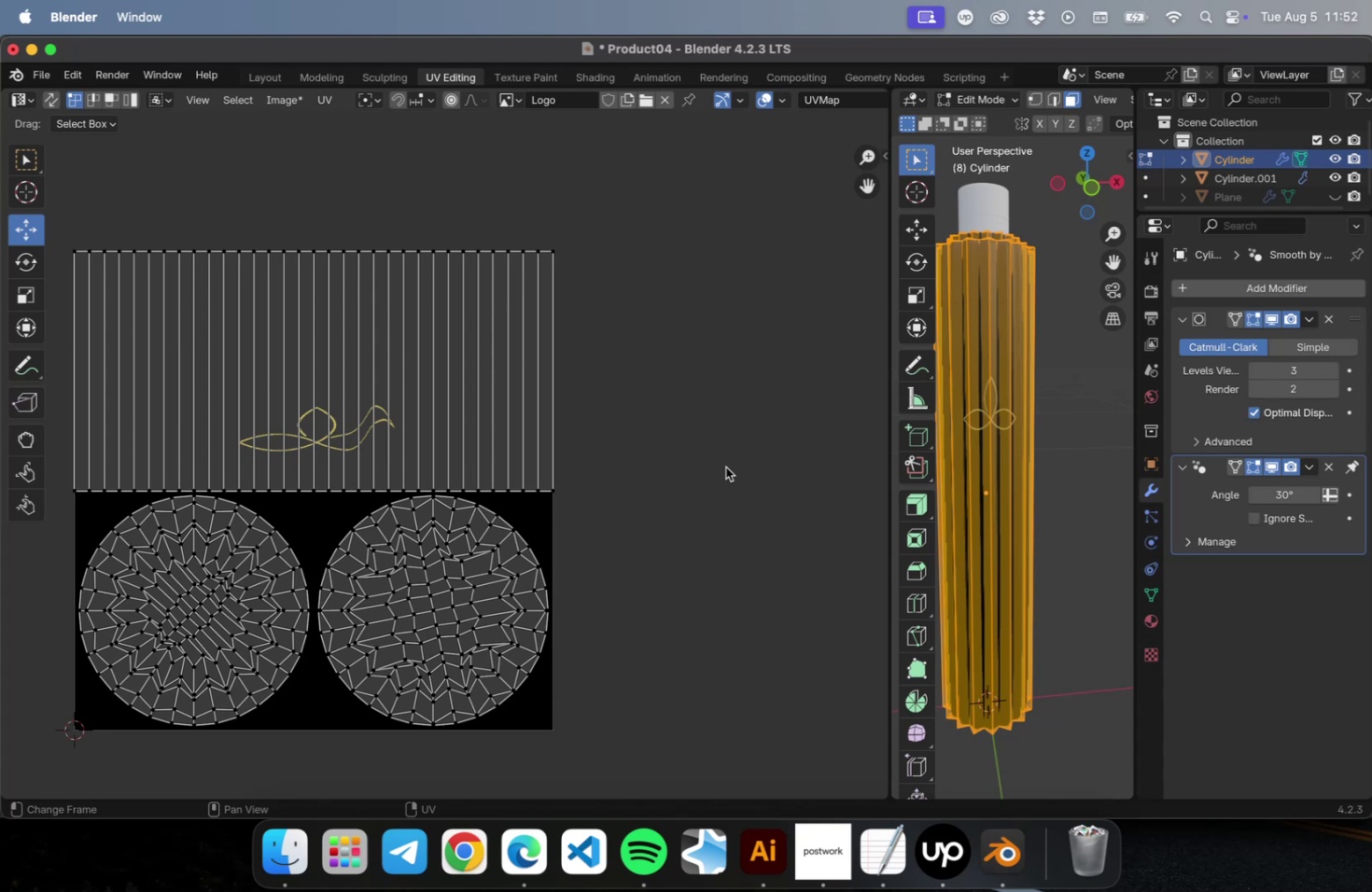 
wait(7.99)
 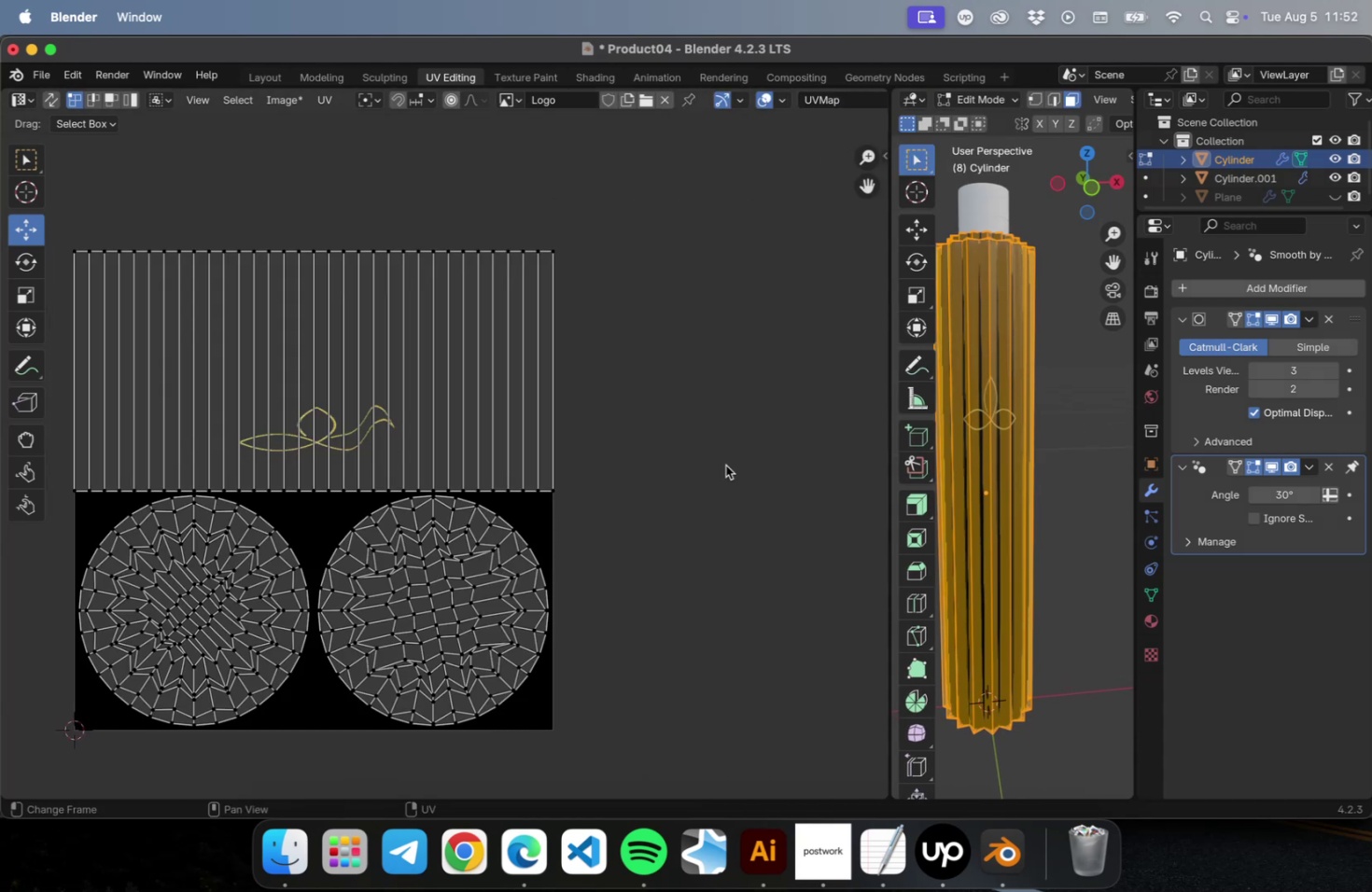 
left_click_drag(start_coordinate=[886, 111], to_coordinate=[707, 132])
 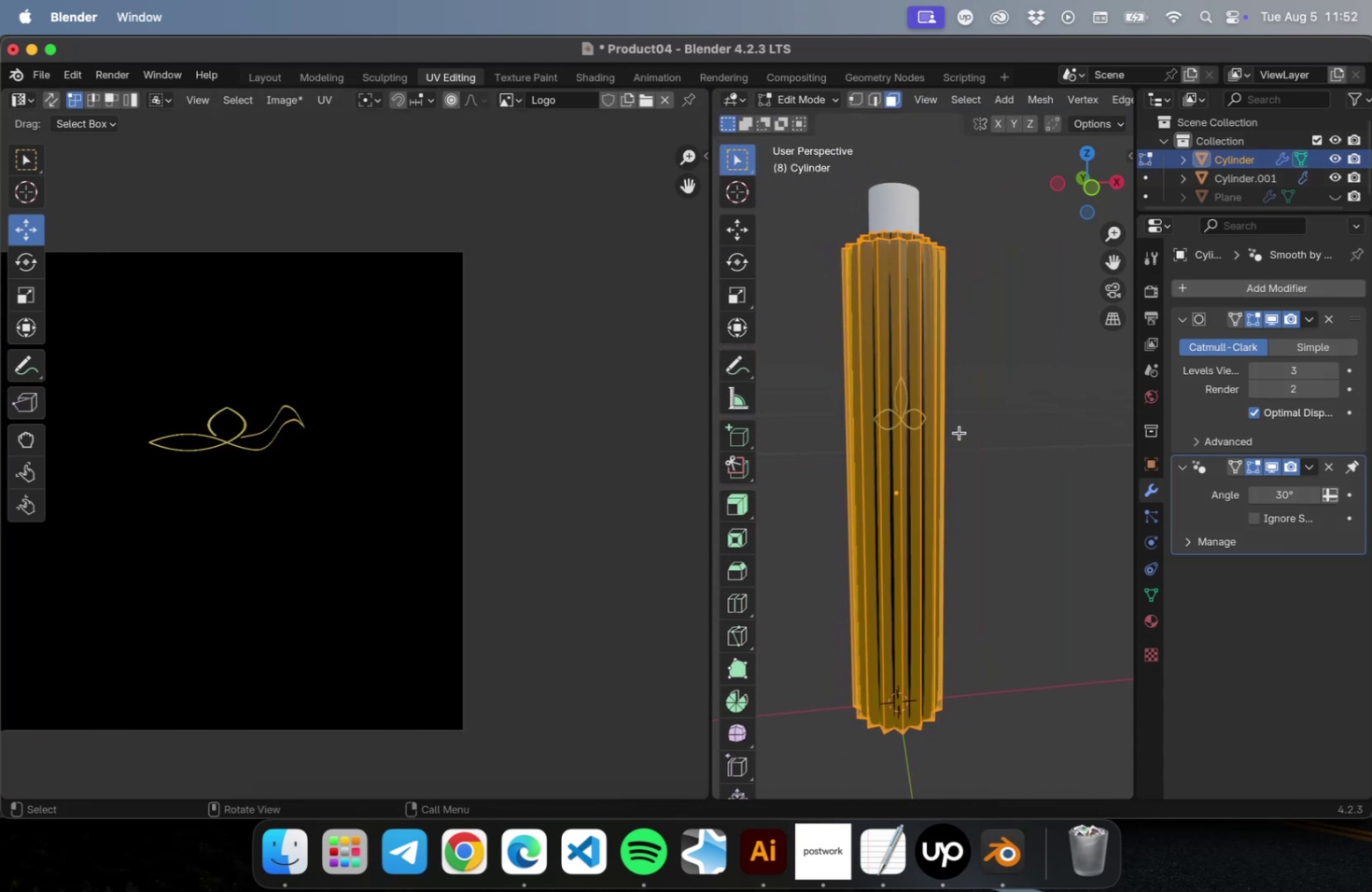 
left_click([1003, 453])
 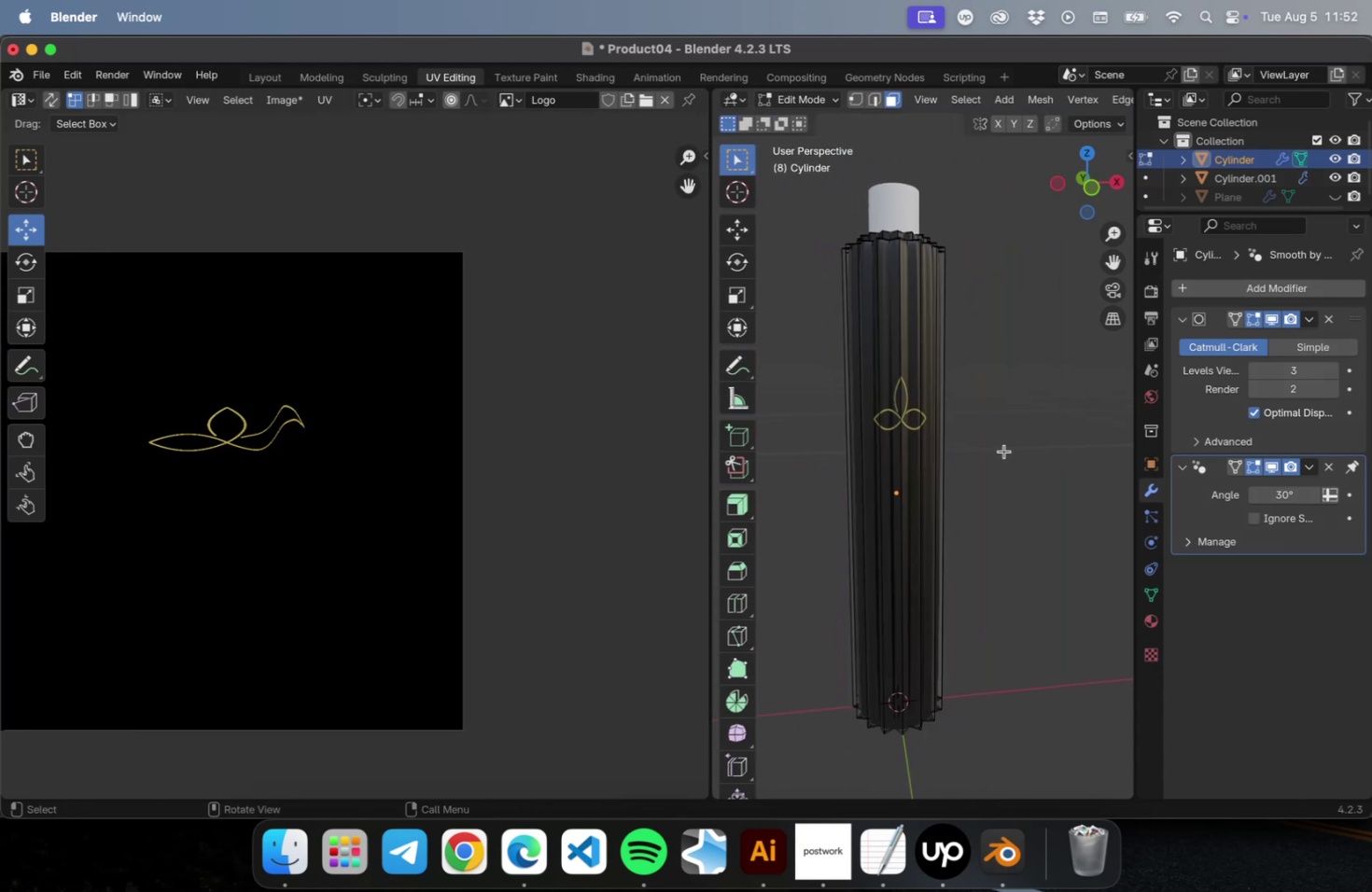 
scroll: coordinate [985, 437], scroll_direction: up, amount: 10.0
 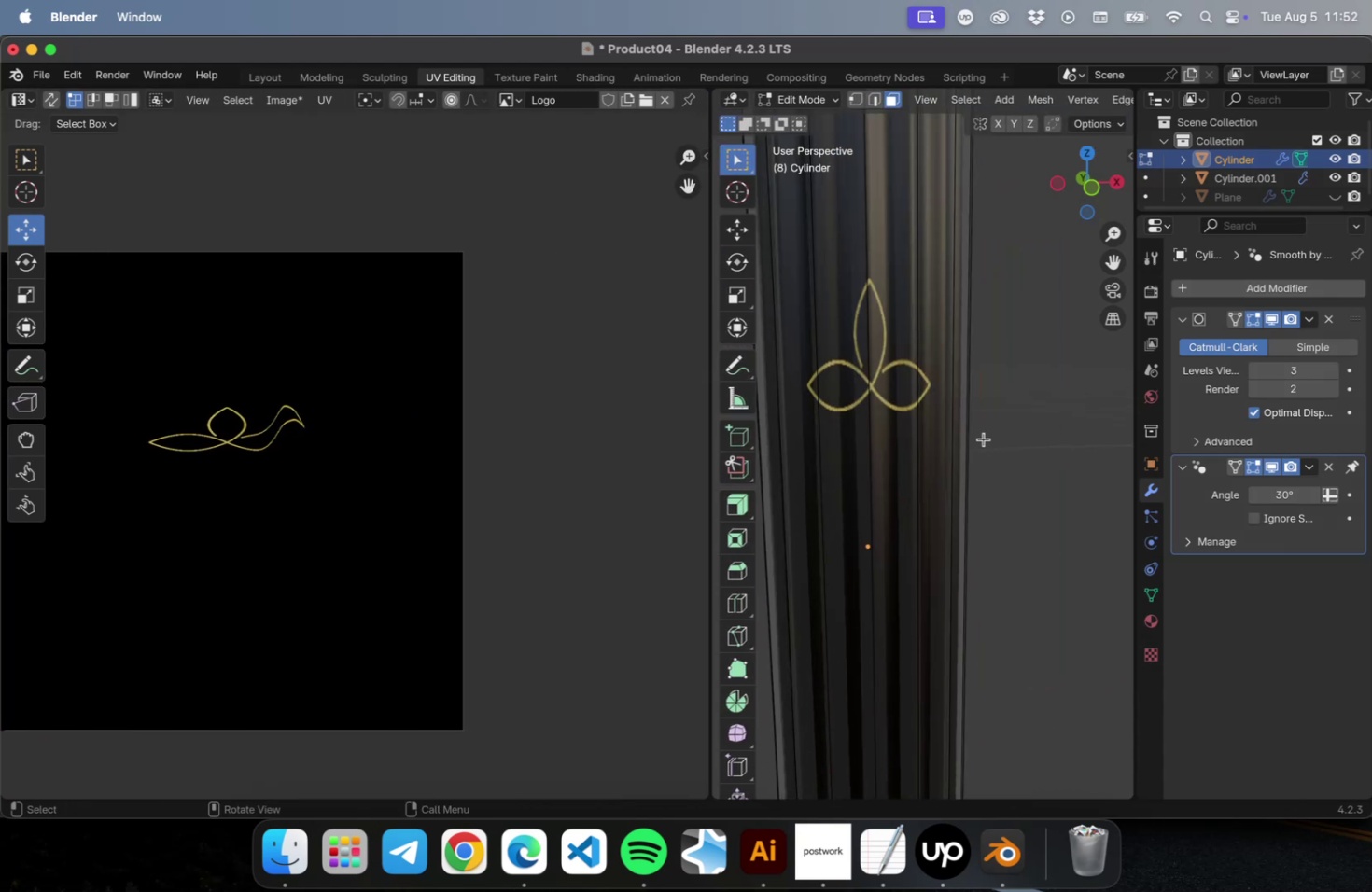 
key(Meta+Z)
 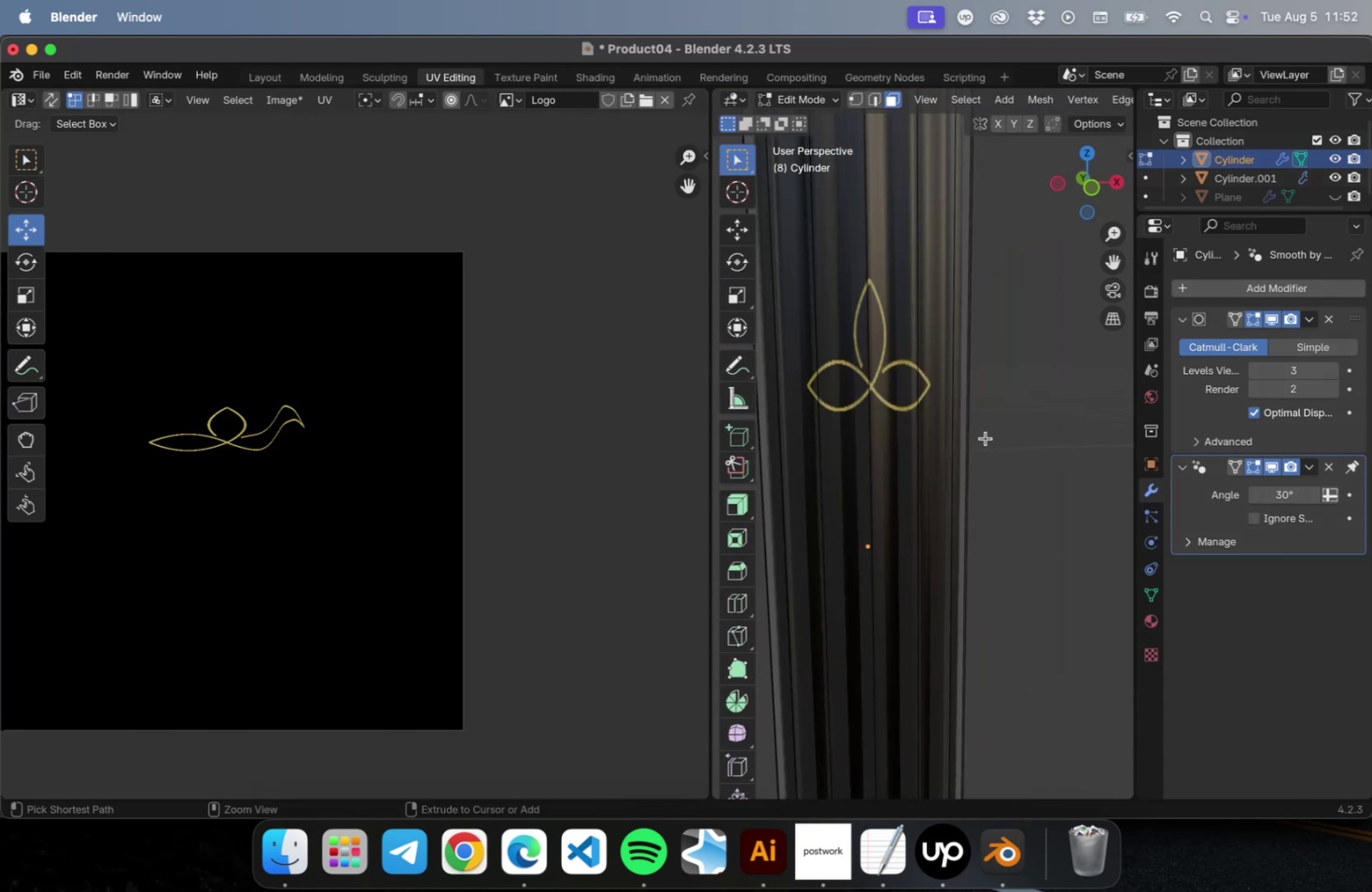 
key(Meta+Z)
 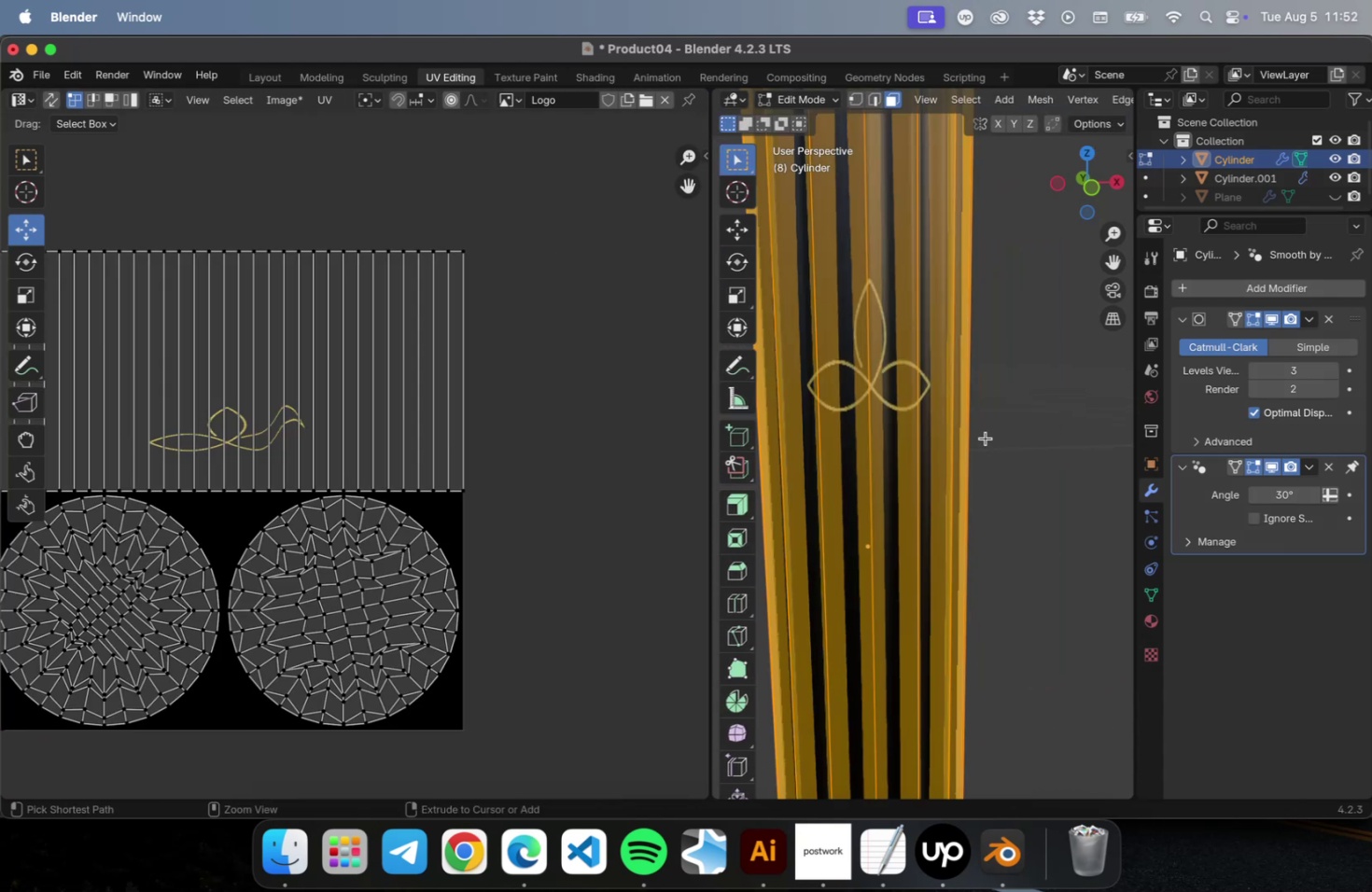 
key(Meta+Z)
 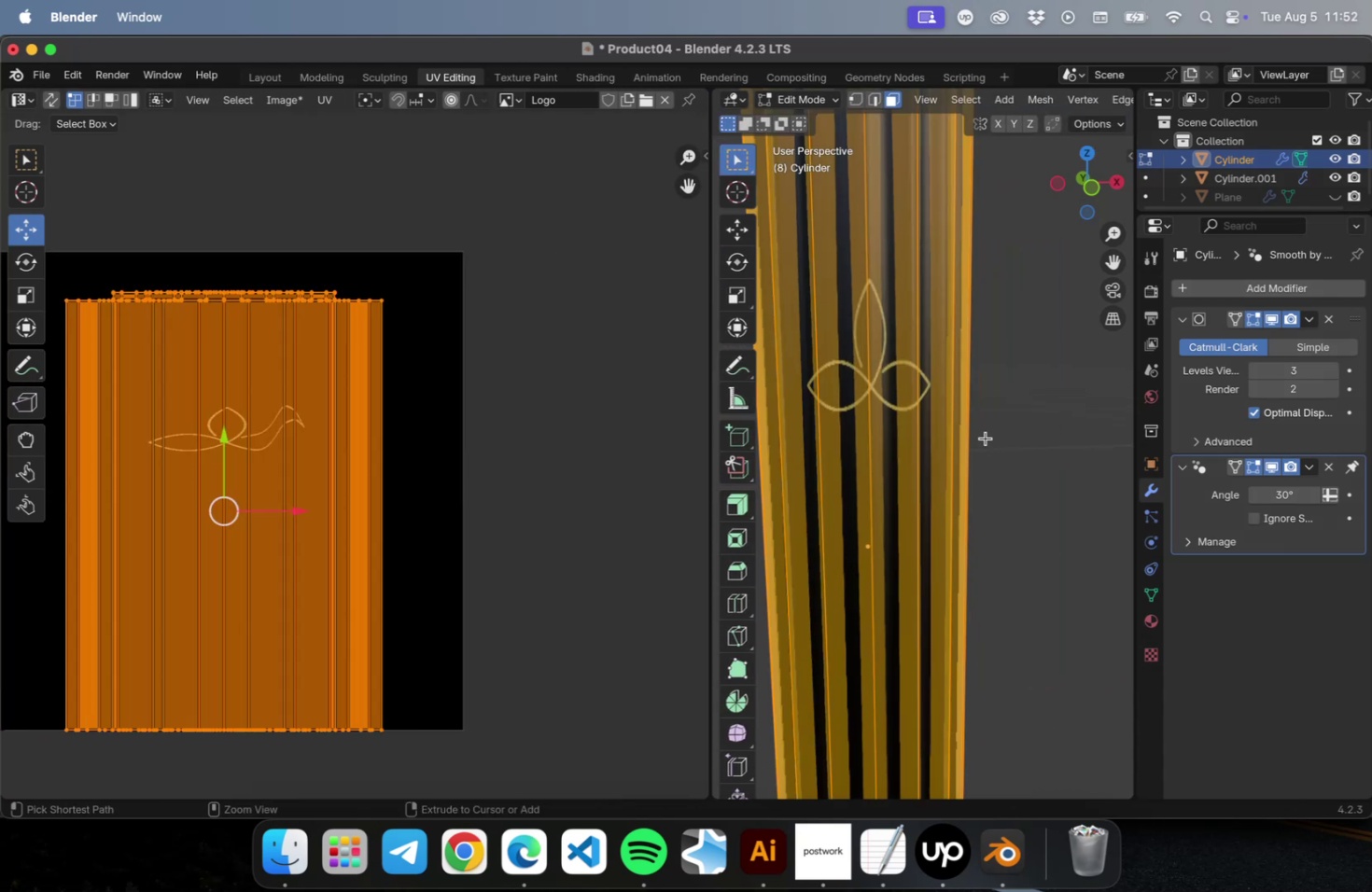 
key(Meta+Z)
 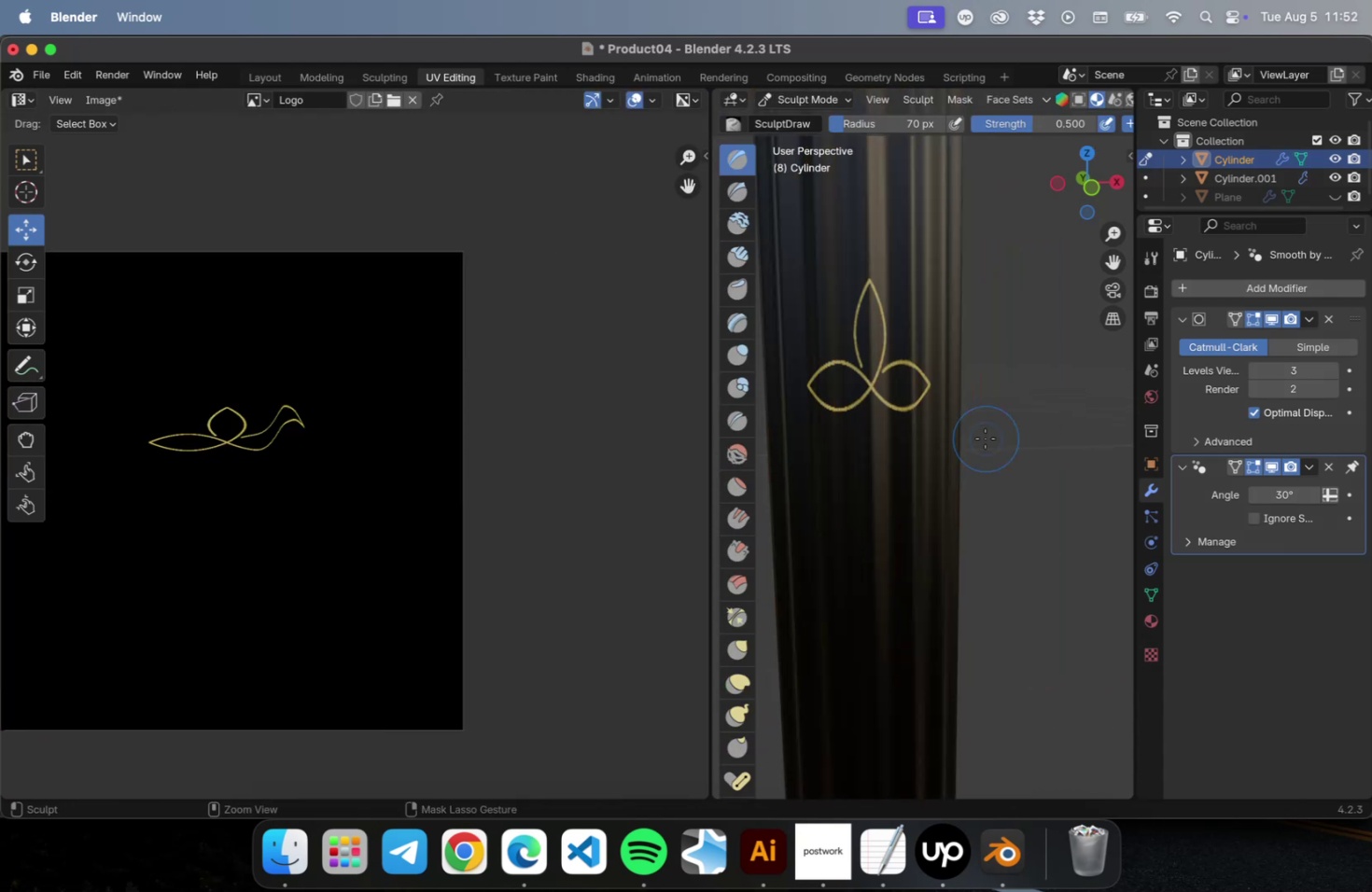 
key(Meta+Z)
 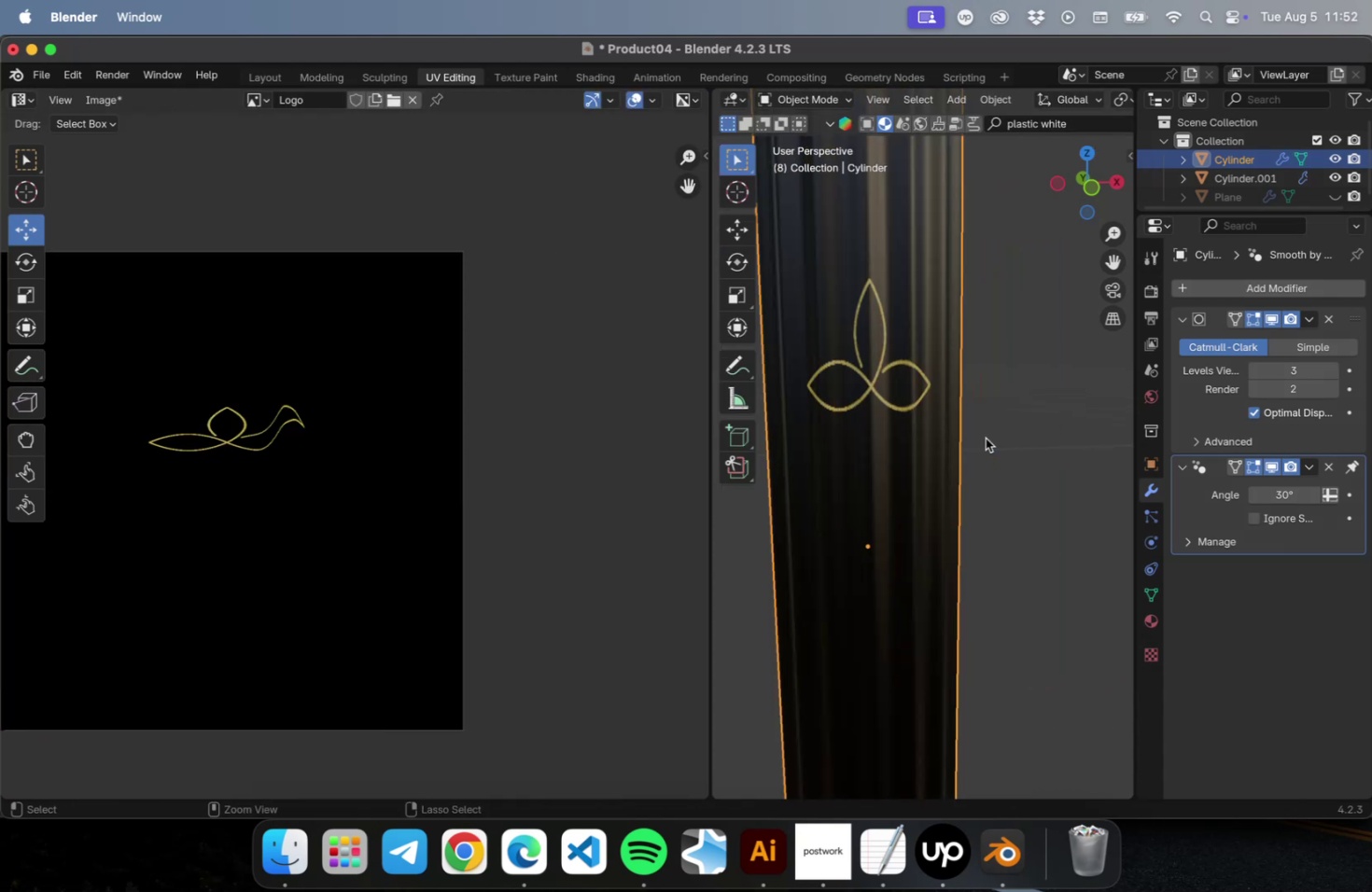 
key(Meta+Z)
 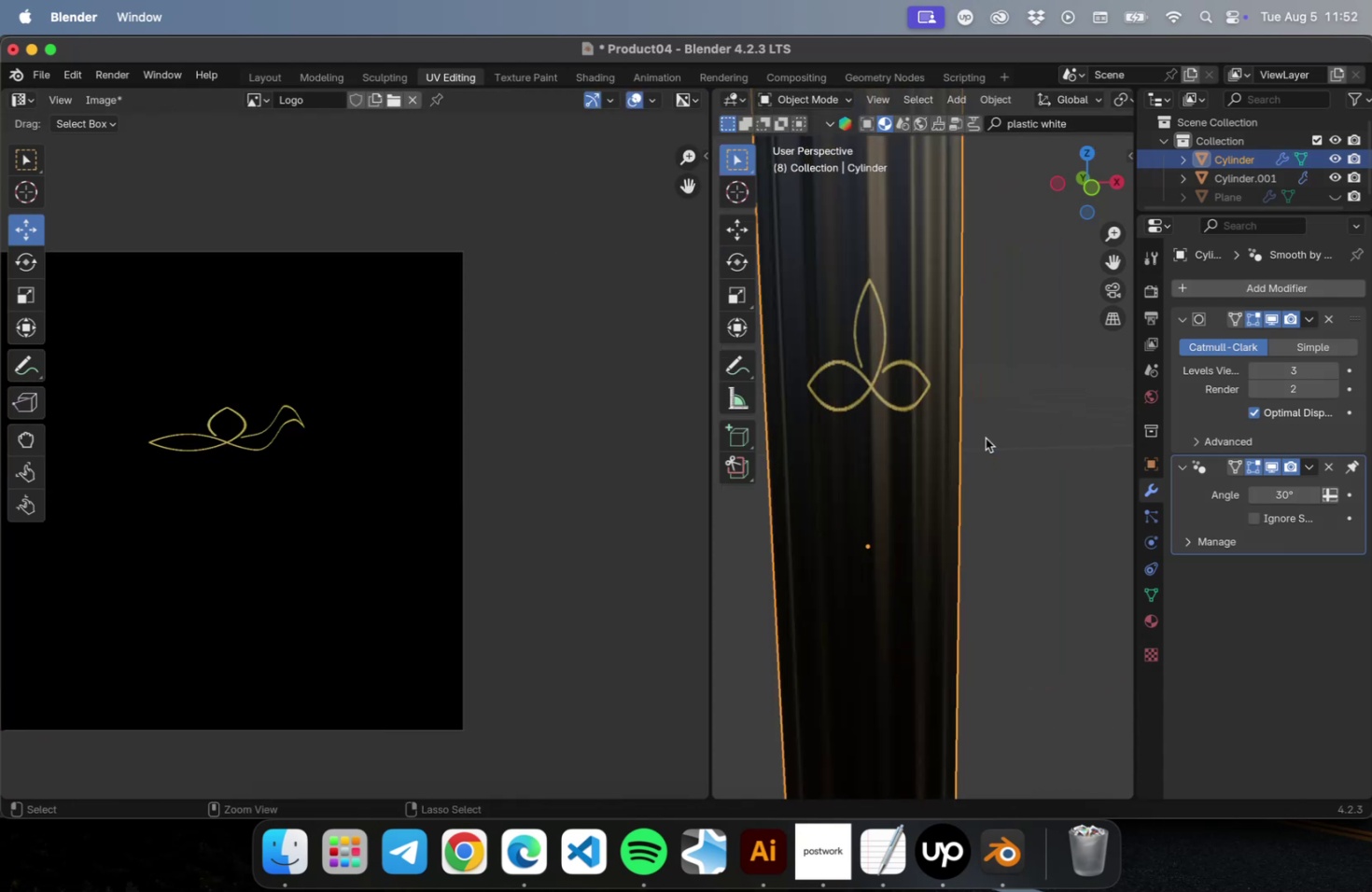 
key(Meta+Z)
 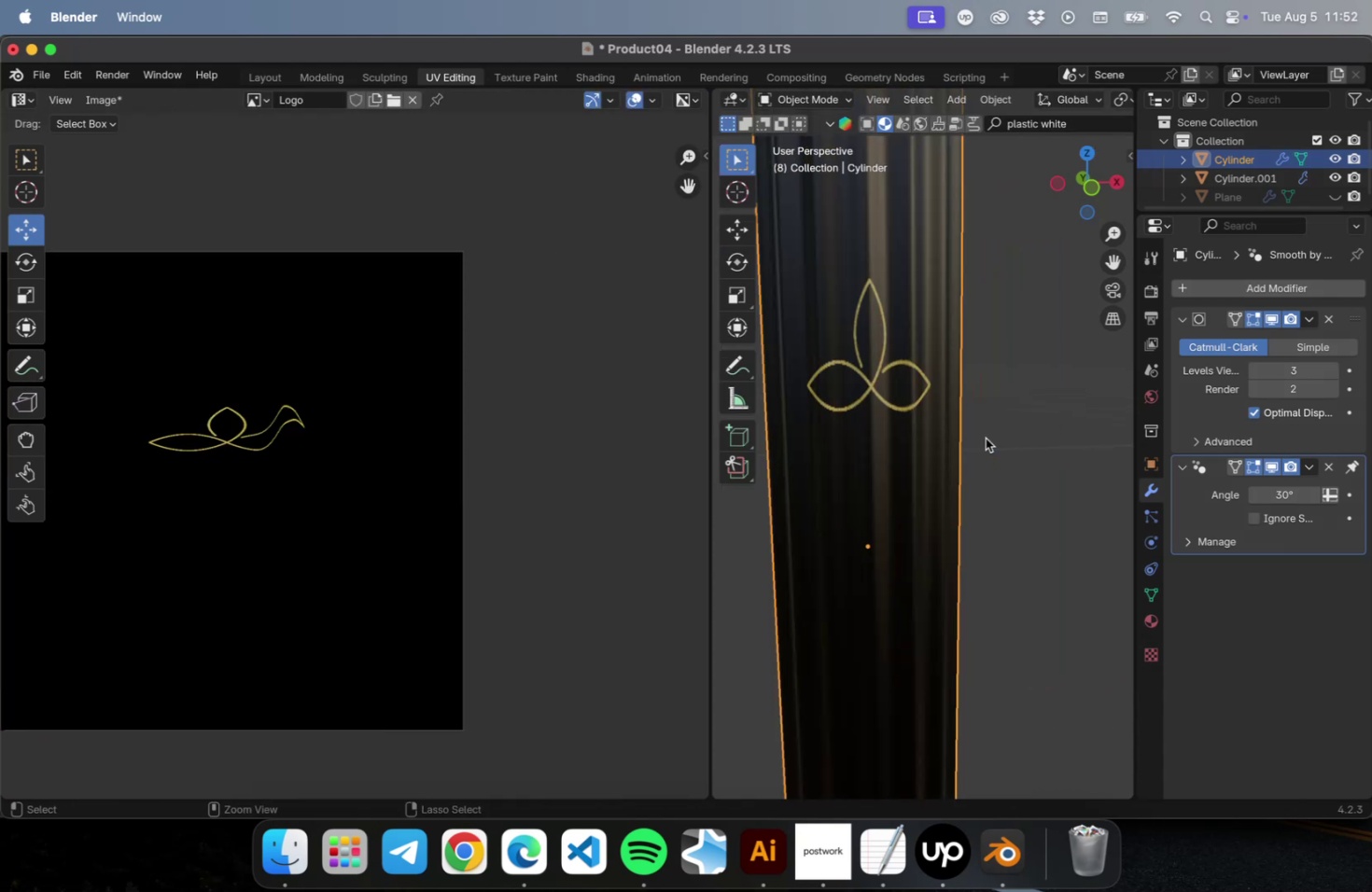 
key(Meta+Z)
 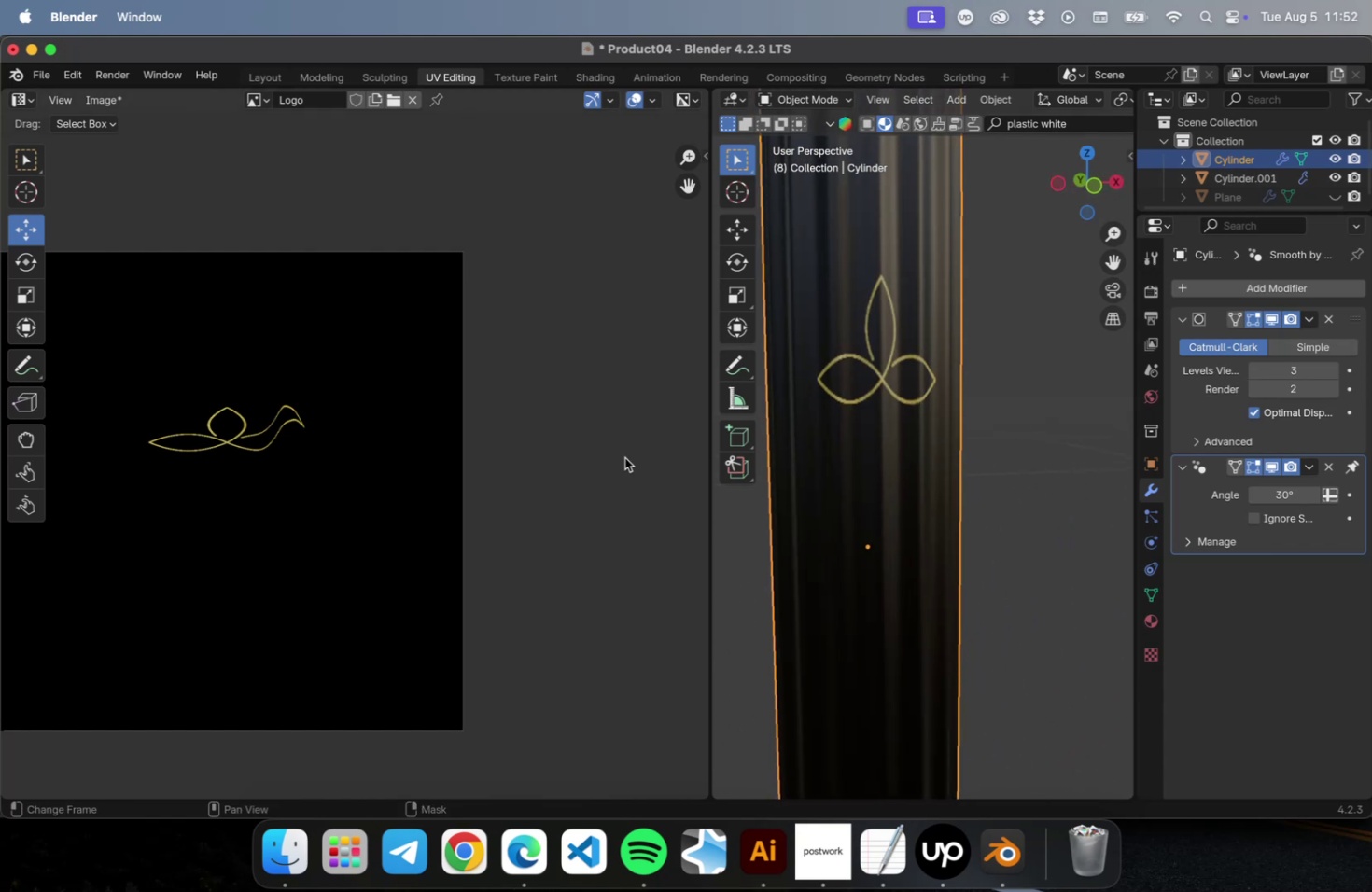 
scroll: coordinate [975, 432], scroll_direction: down, amount: 4.0
 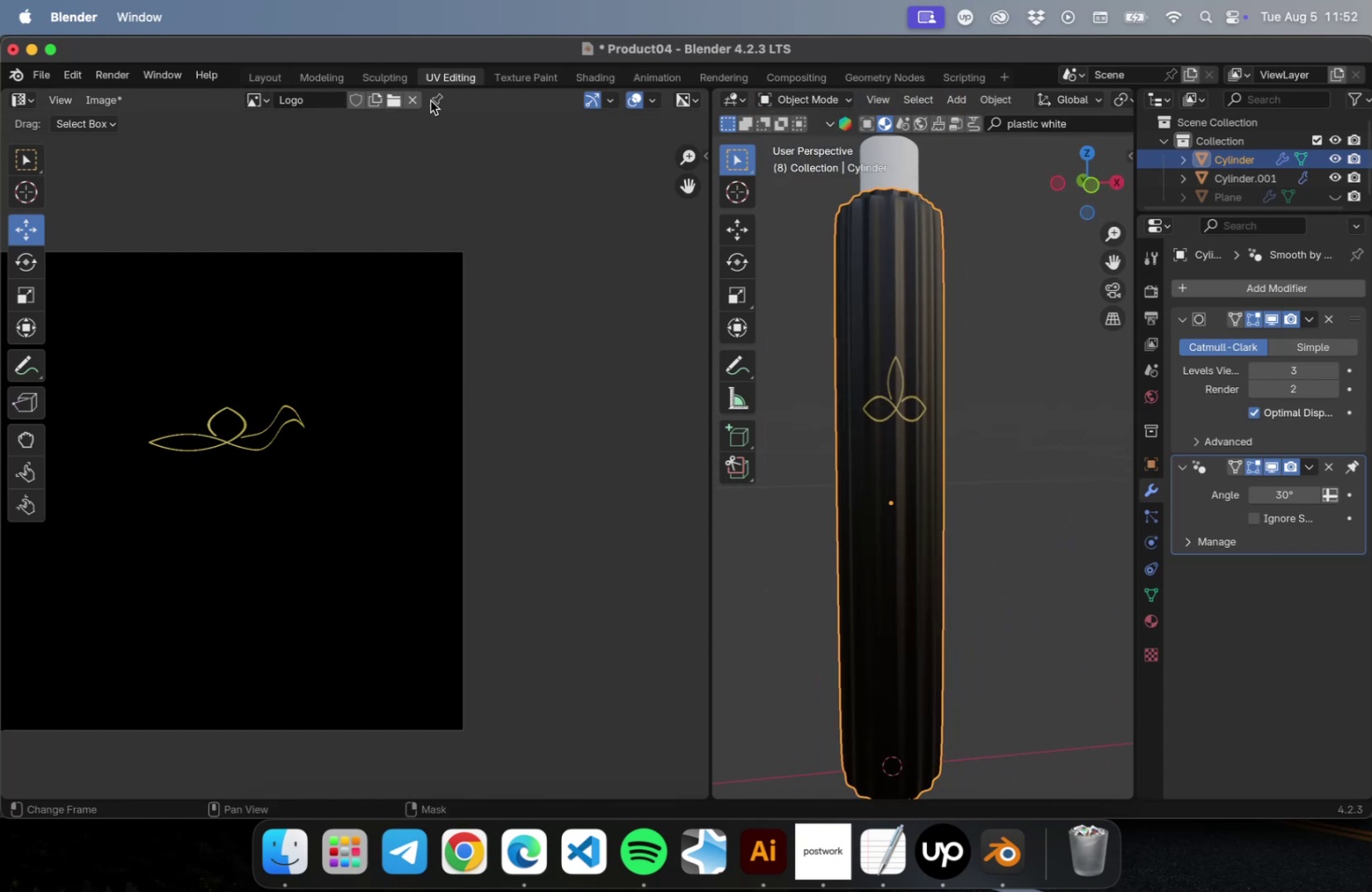 
left_click([379, 160])
 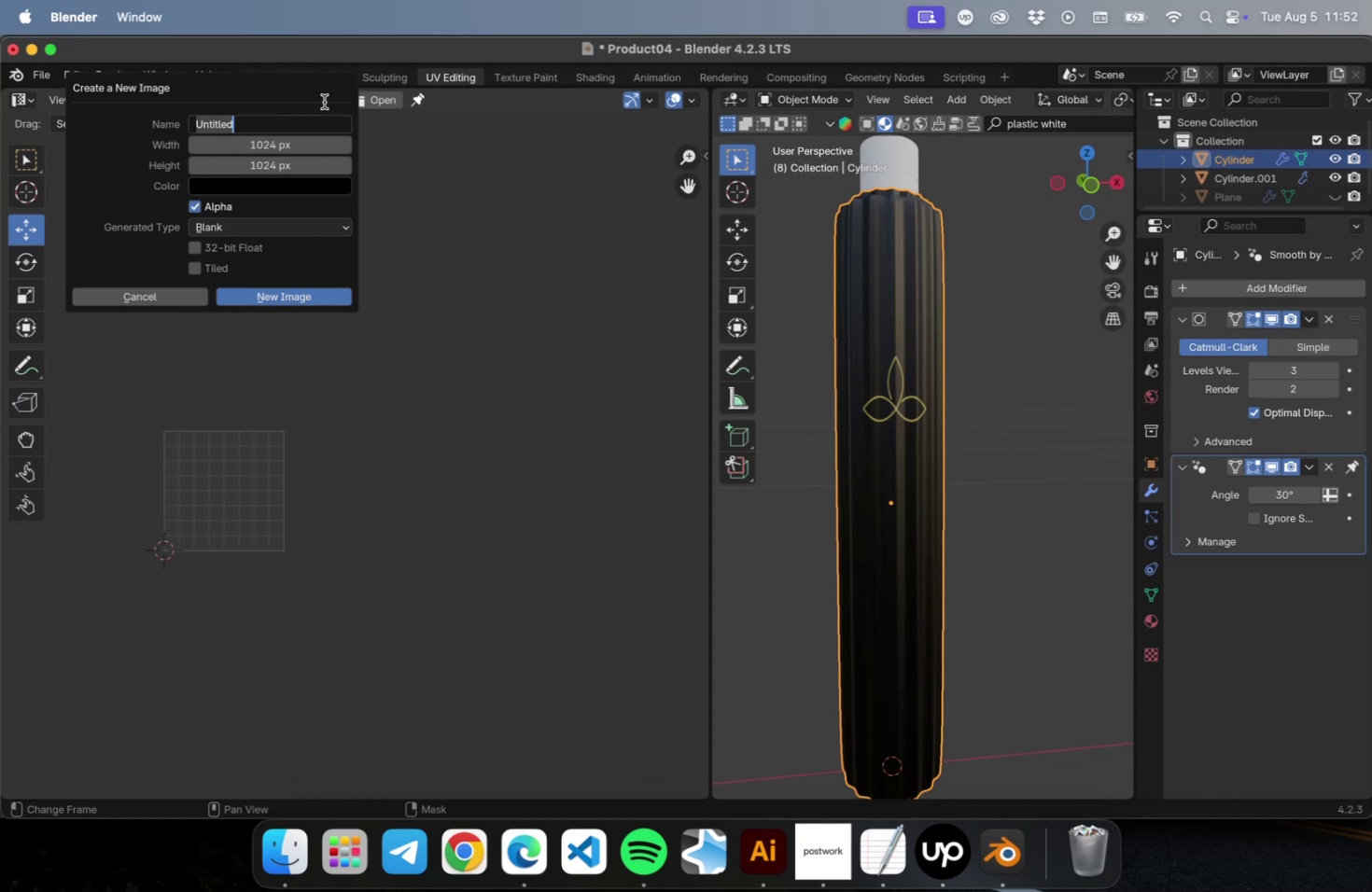 
type(LogoTextre)
key(Backspace)
key(Backspace)
type(ure)
 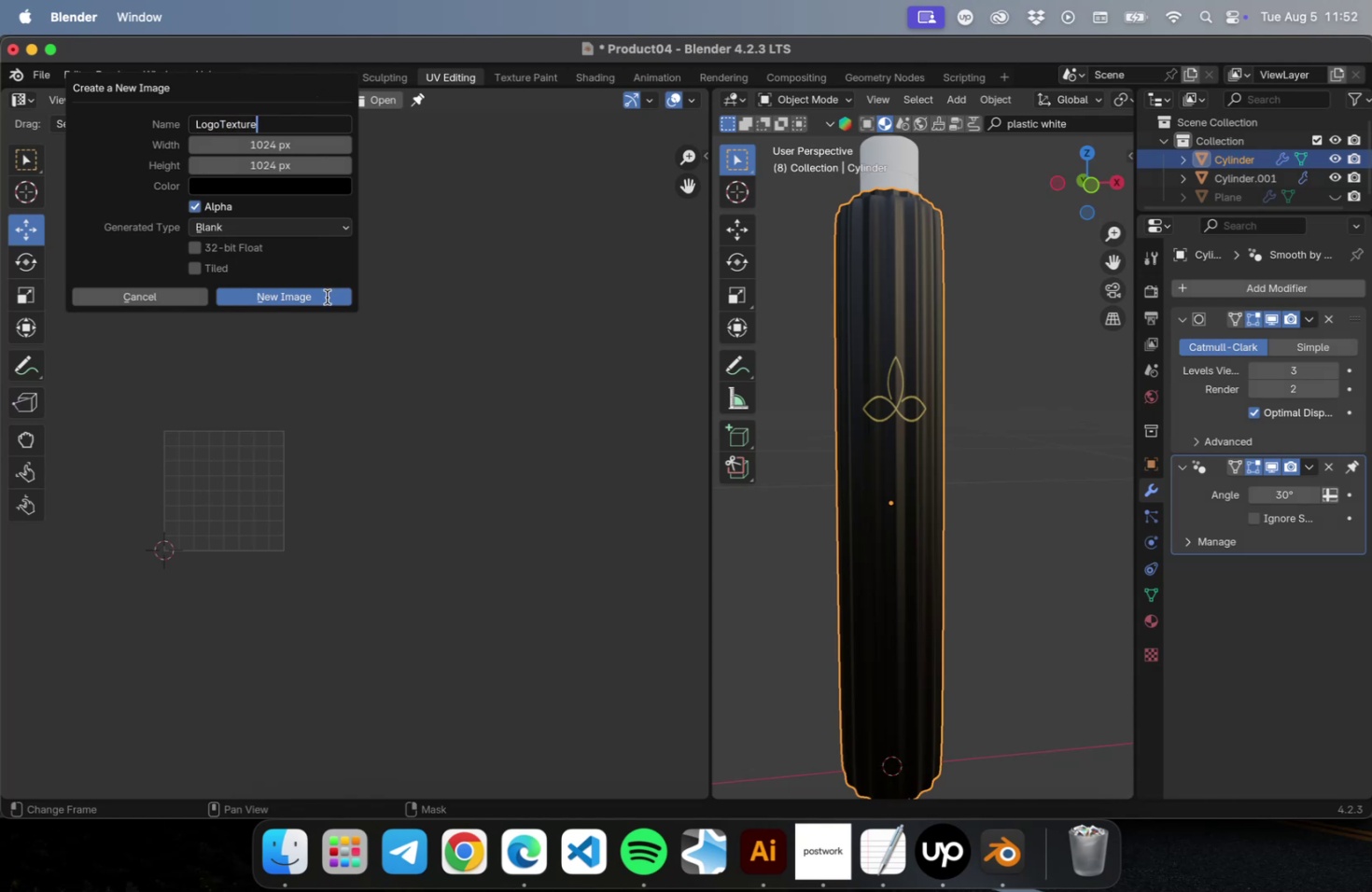 
left_click([323, 299])
 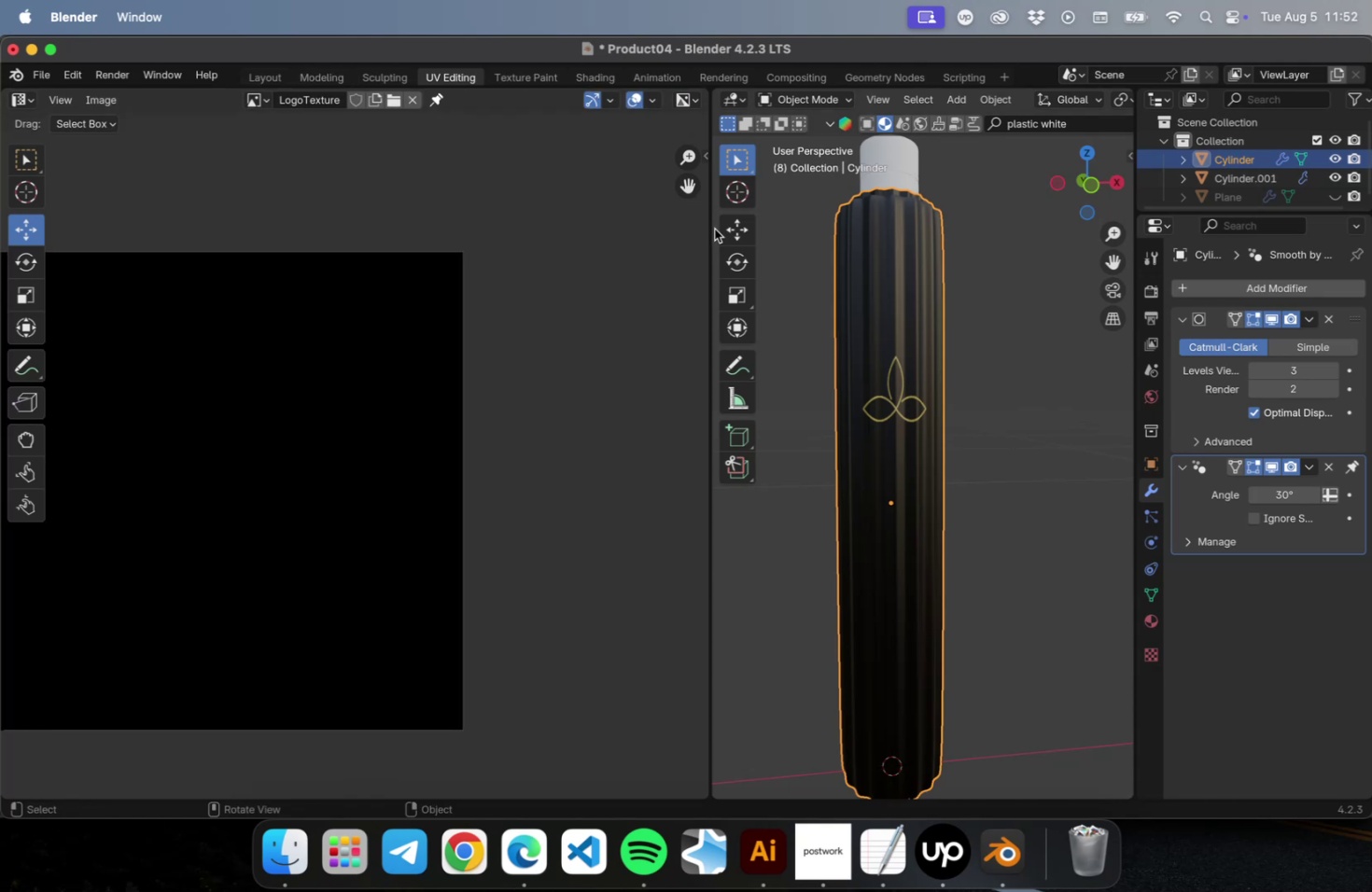 
scroll: coordinate [568, 255], scroll_direction: down, amount: 9.0
 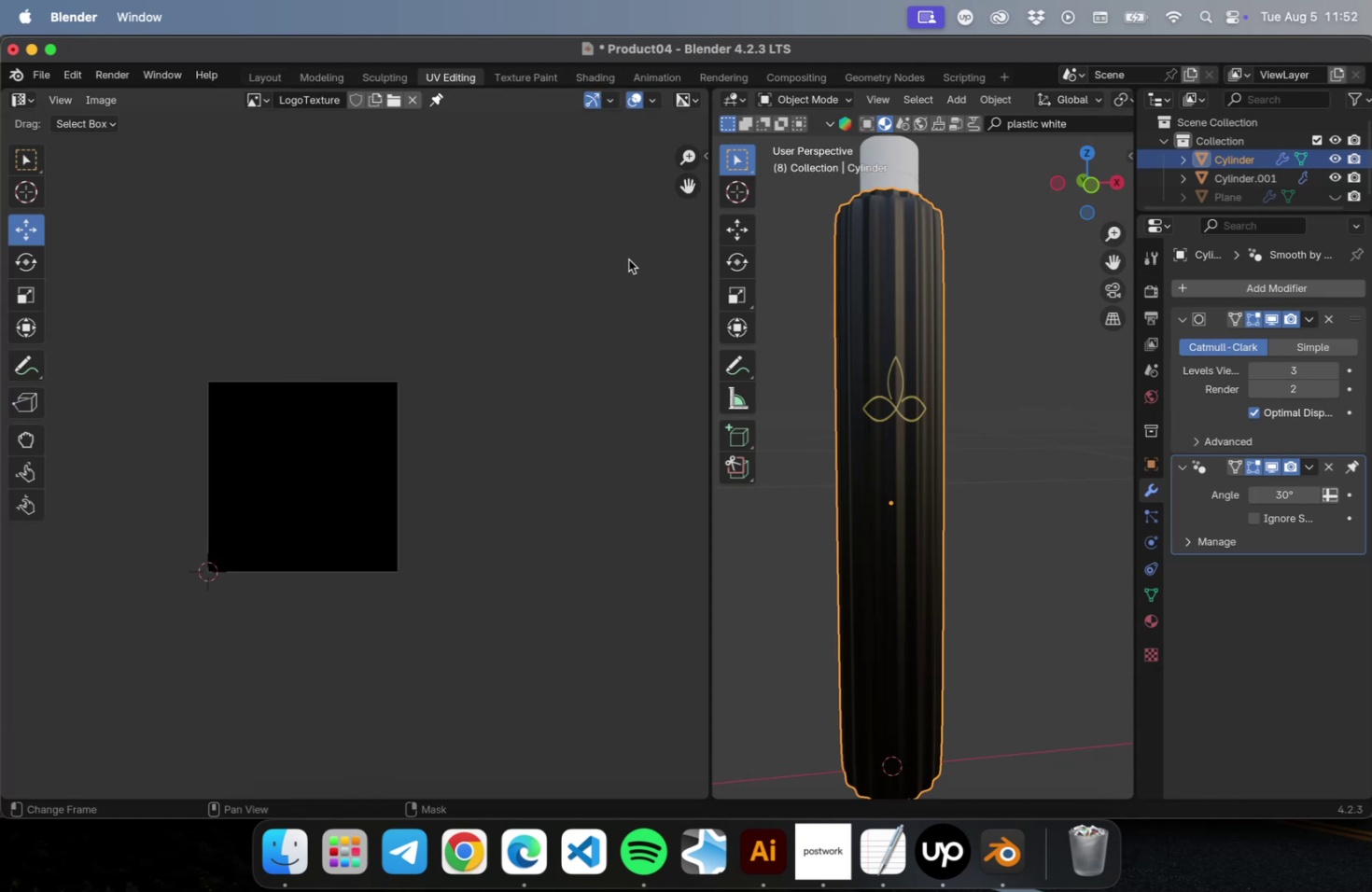 
scroll: coordinate [543, 290], scroll_direction: up, amount: 5.0
 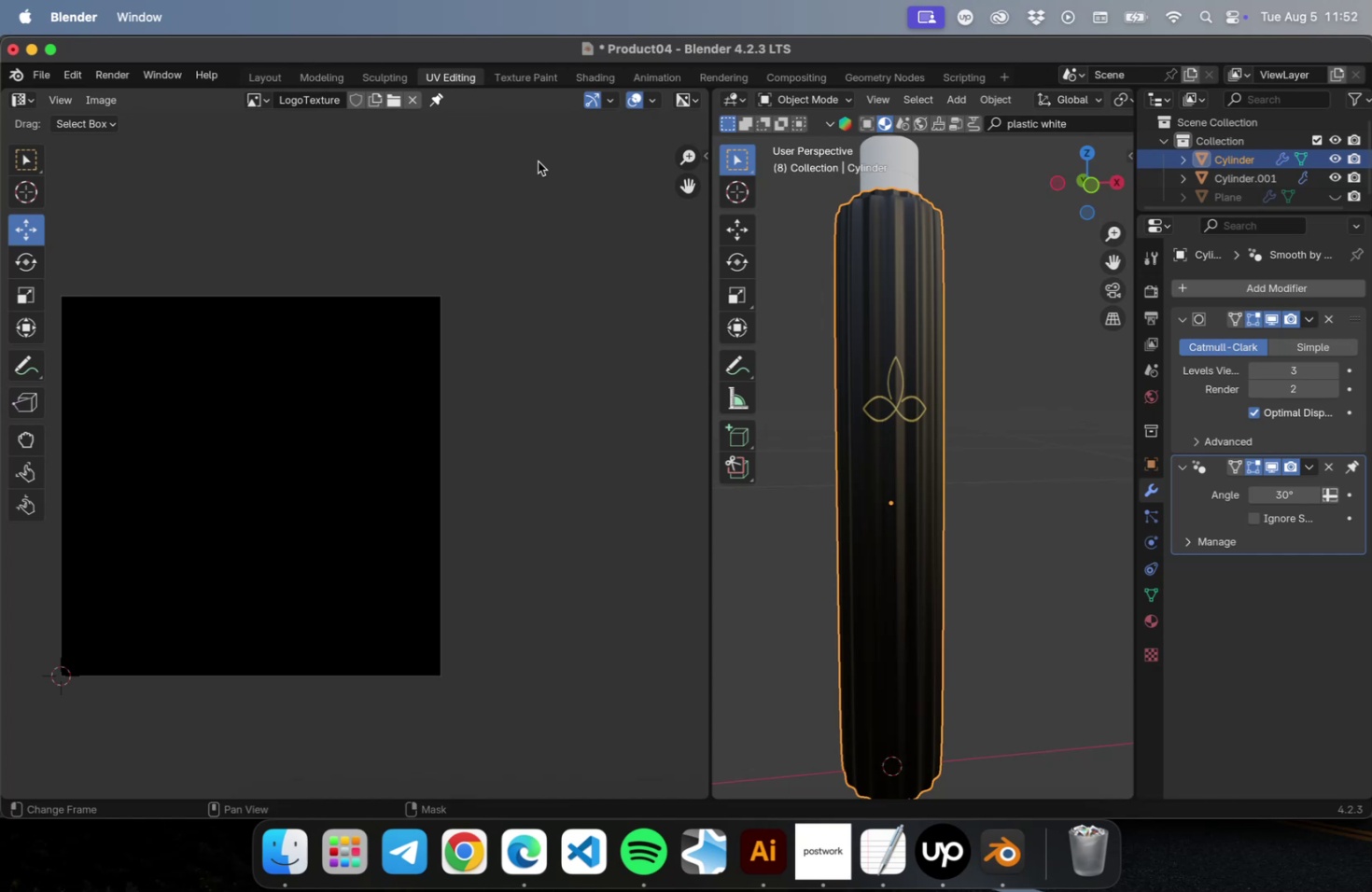 
left_click([694, 101])
 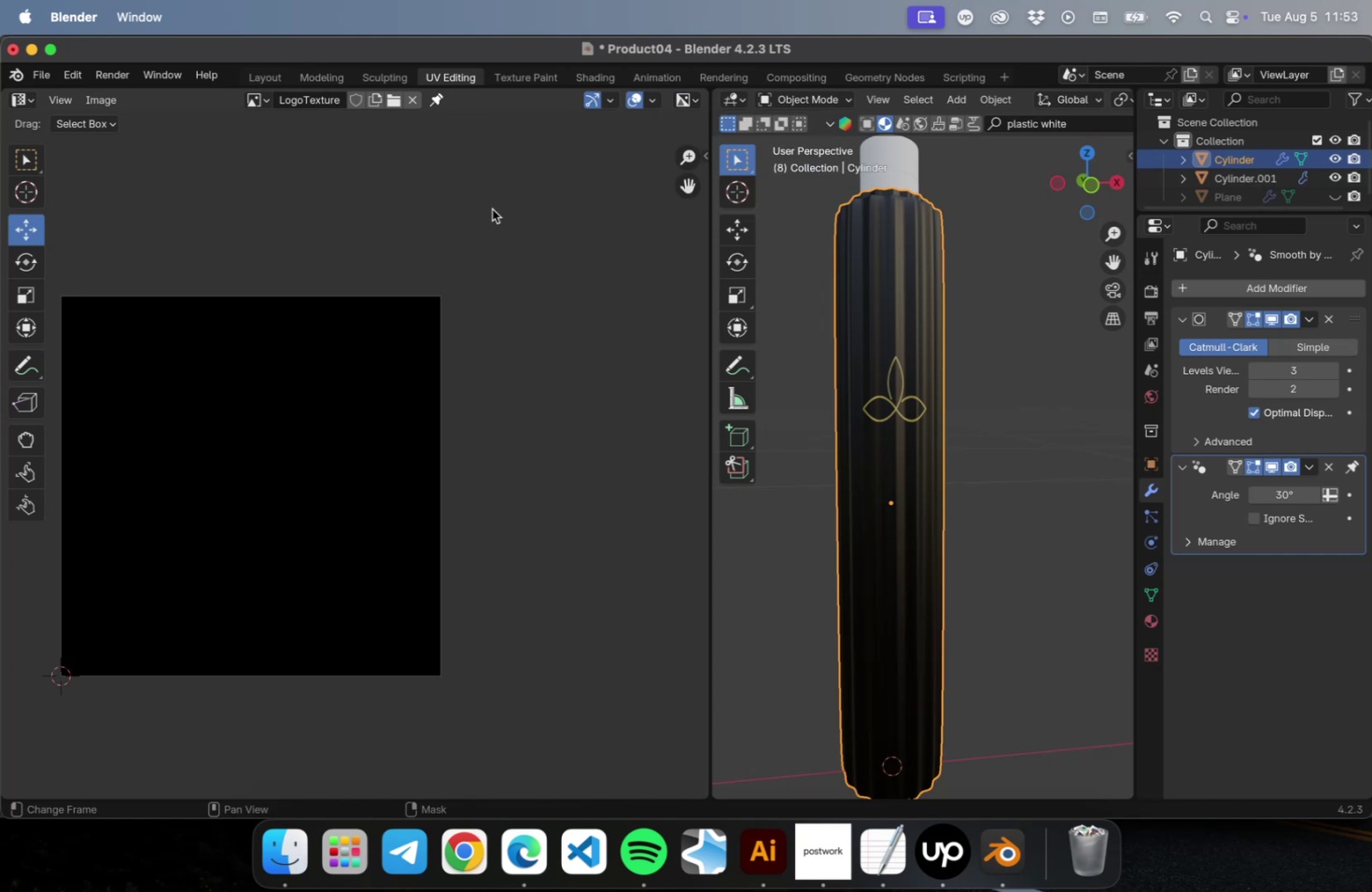 
left_click([455, 265])
 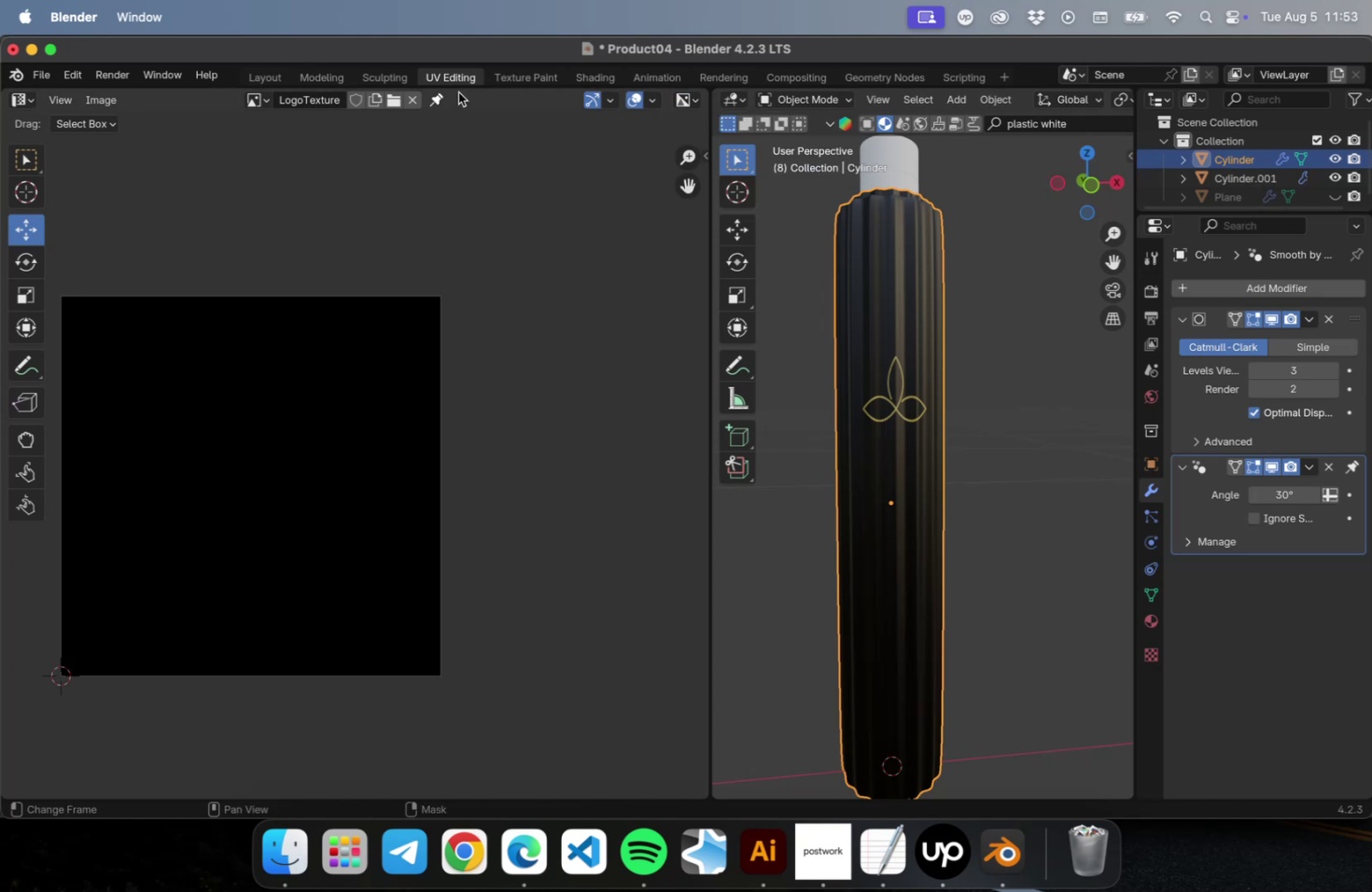 
left_click([504, 78])
 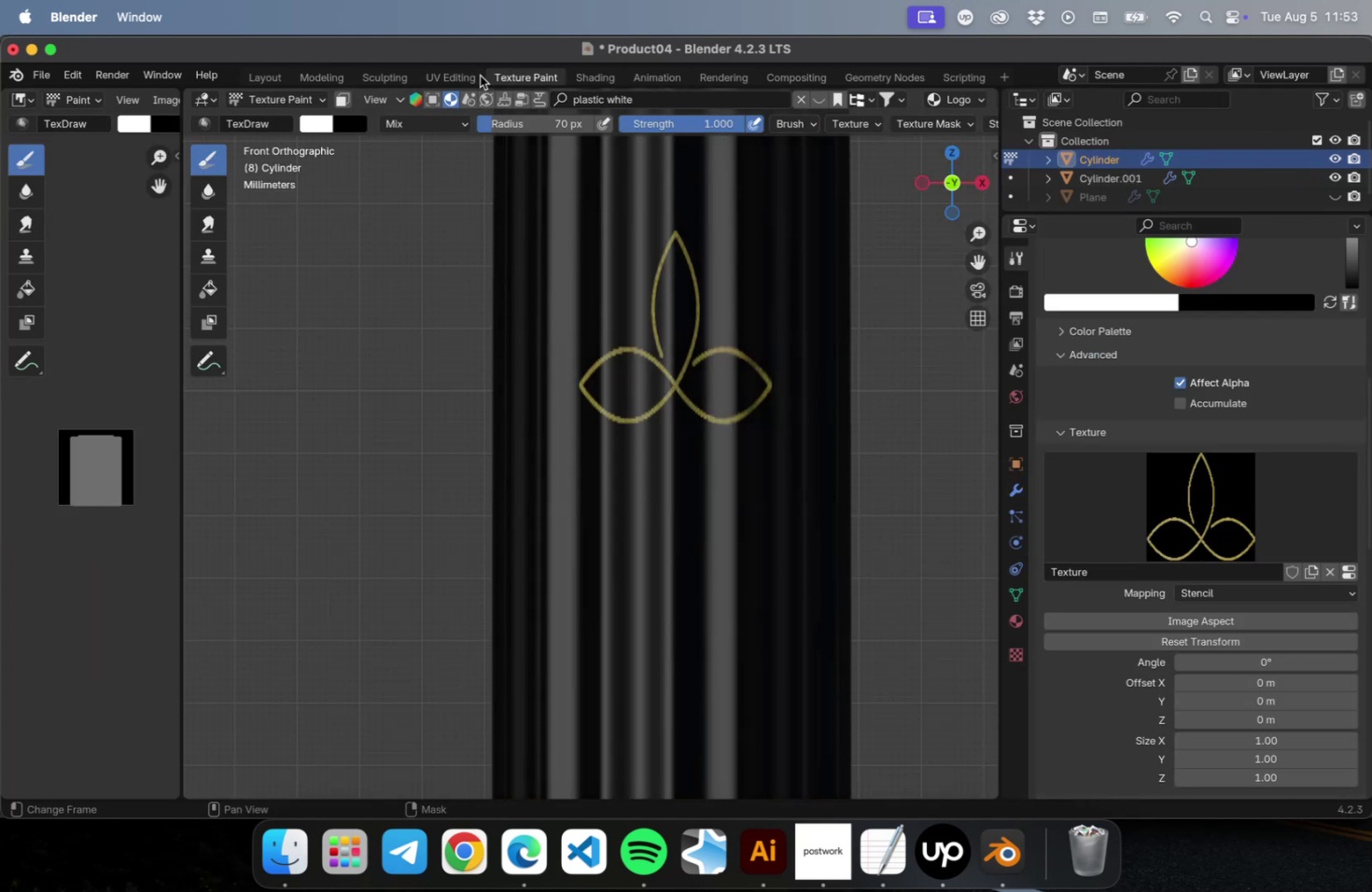 
left_click([457, 75])
 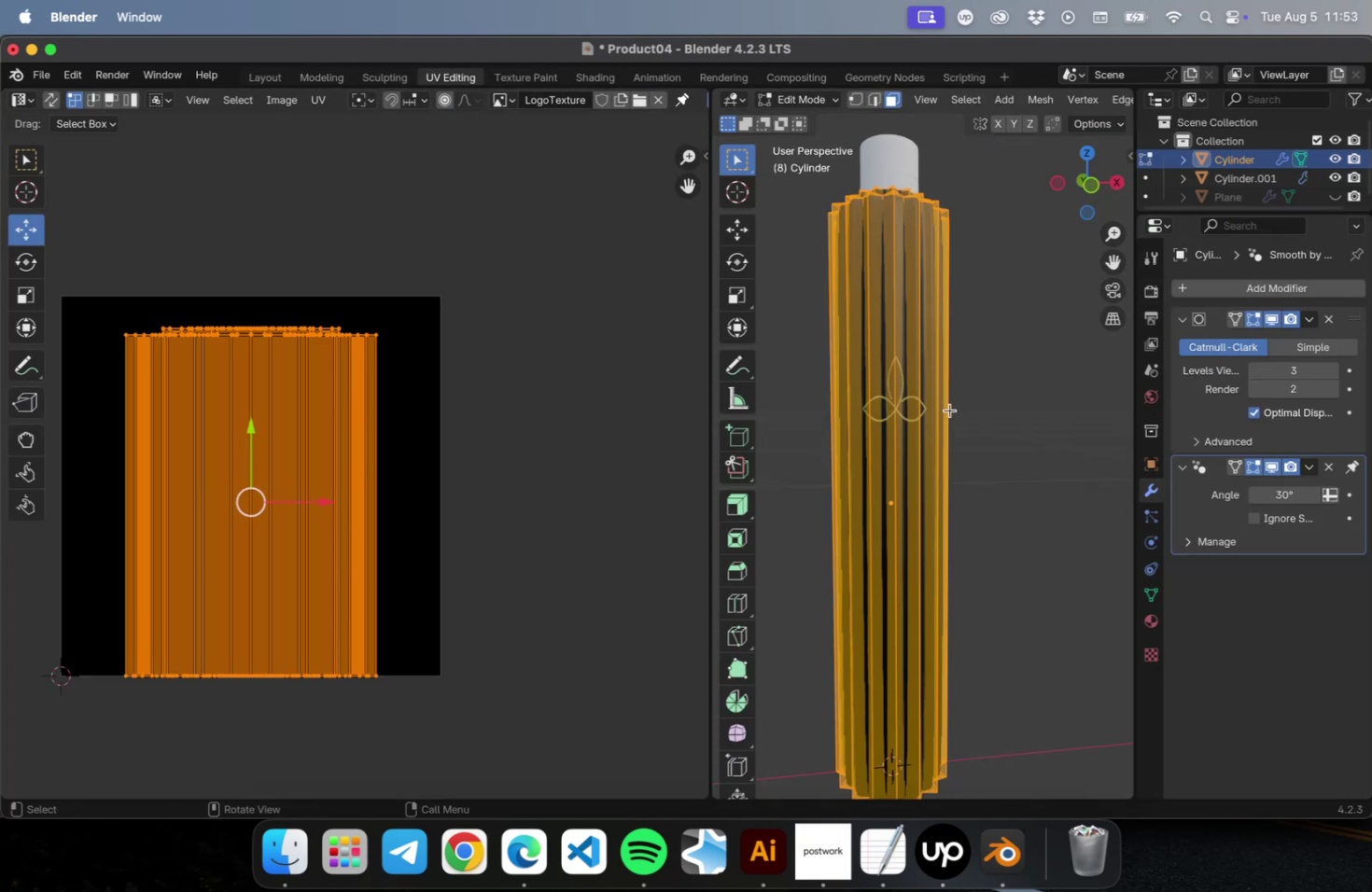 
key(A)
 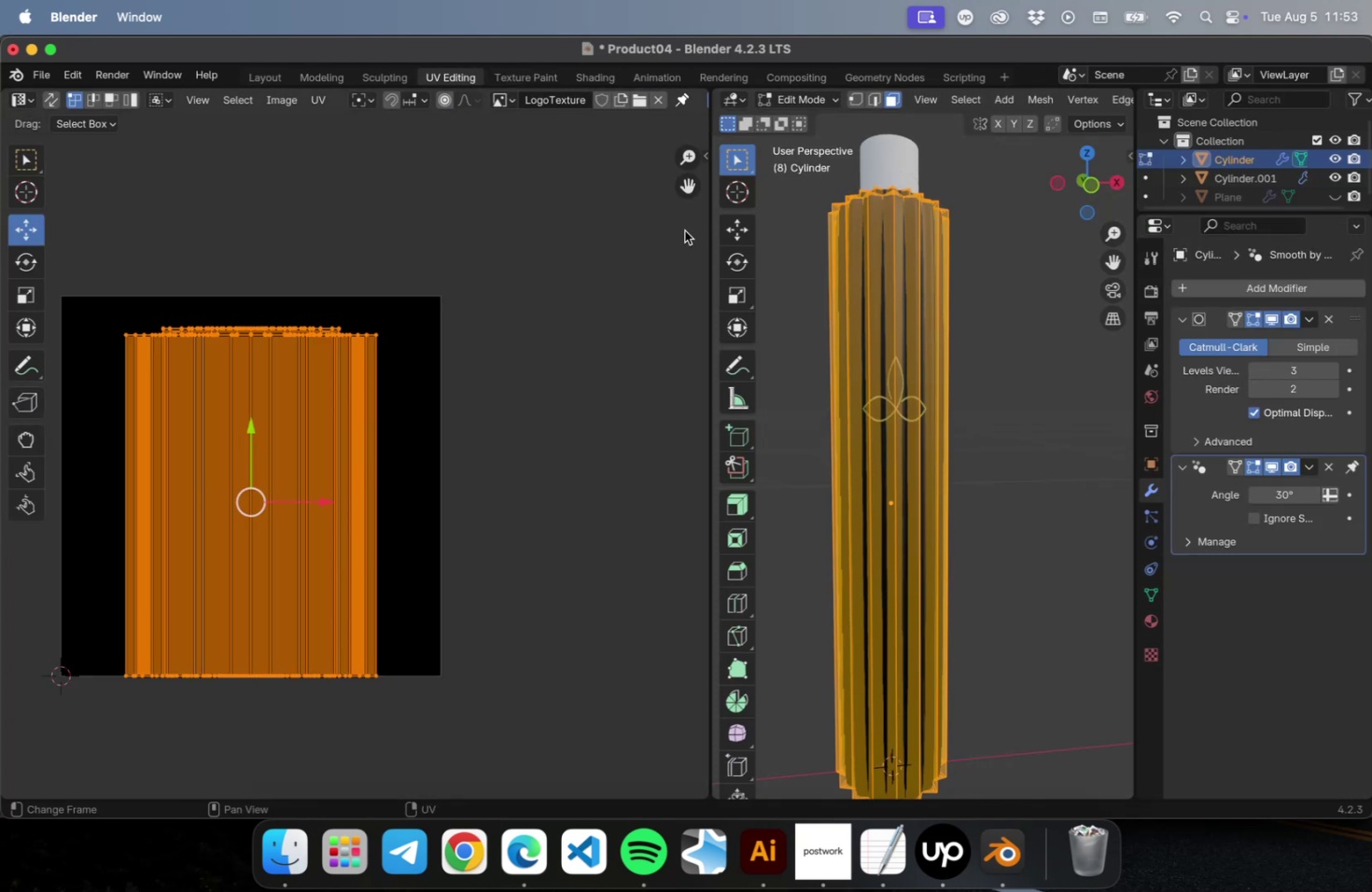 
left_click_drag(start_coordinate=[707, 230], to_coordinate=[895, 234])
 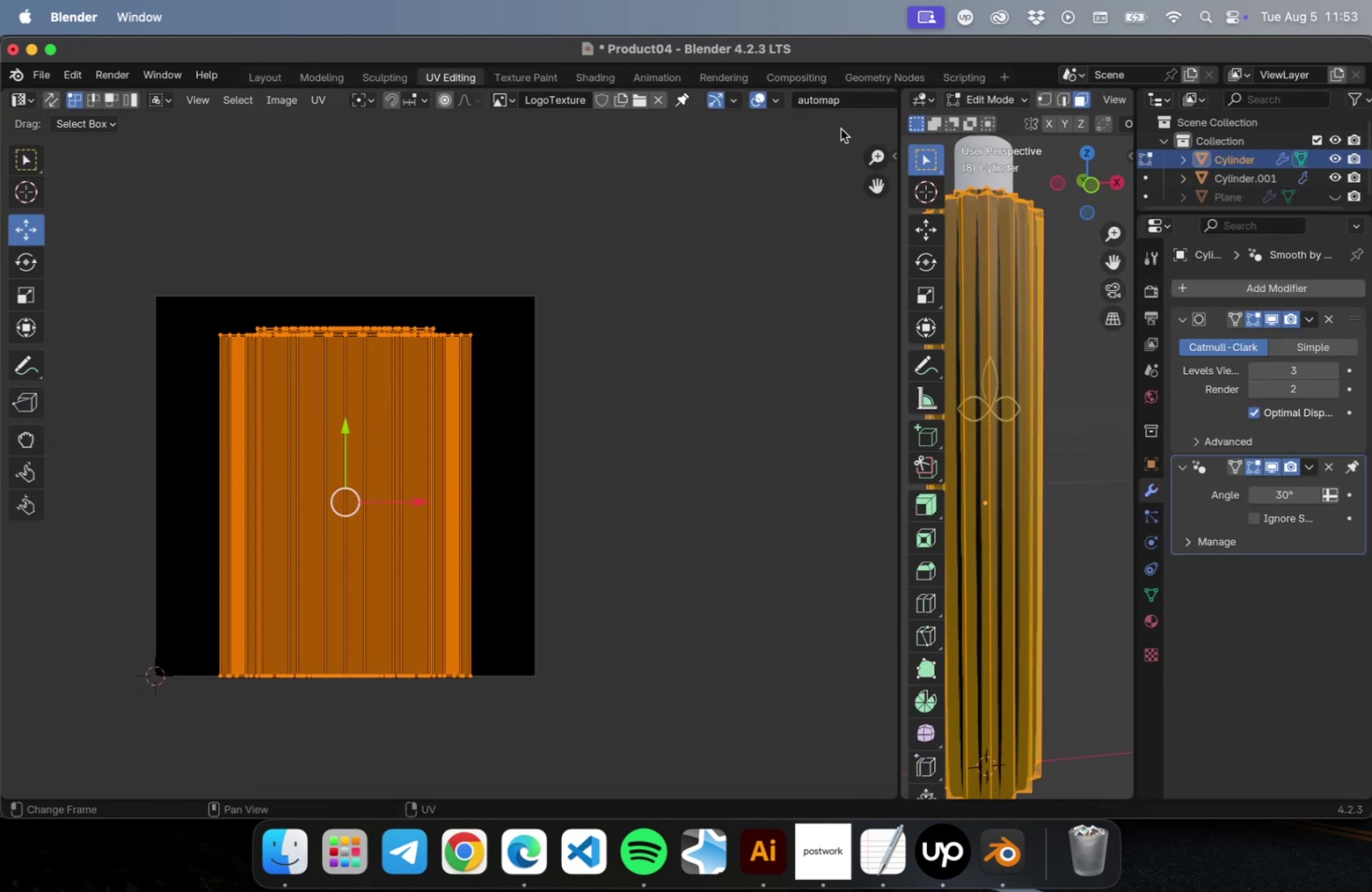 
mouse_move([840, 129])
 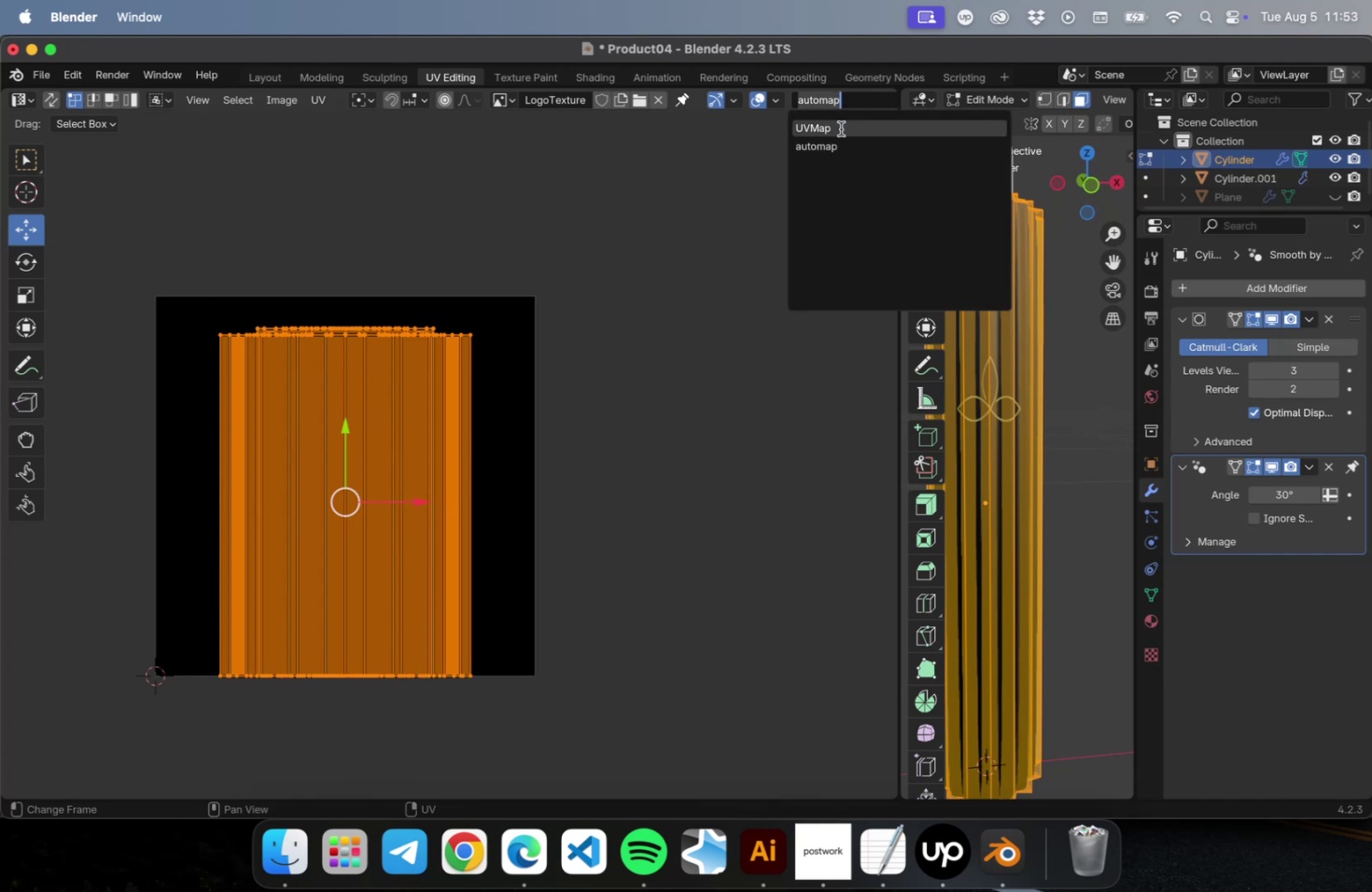 
left_click([839, 129])
 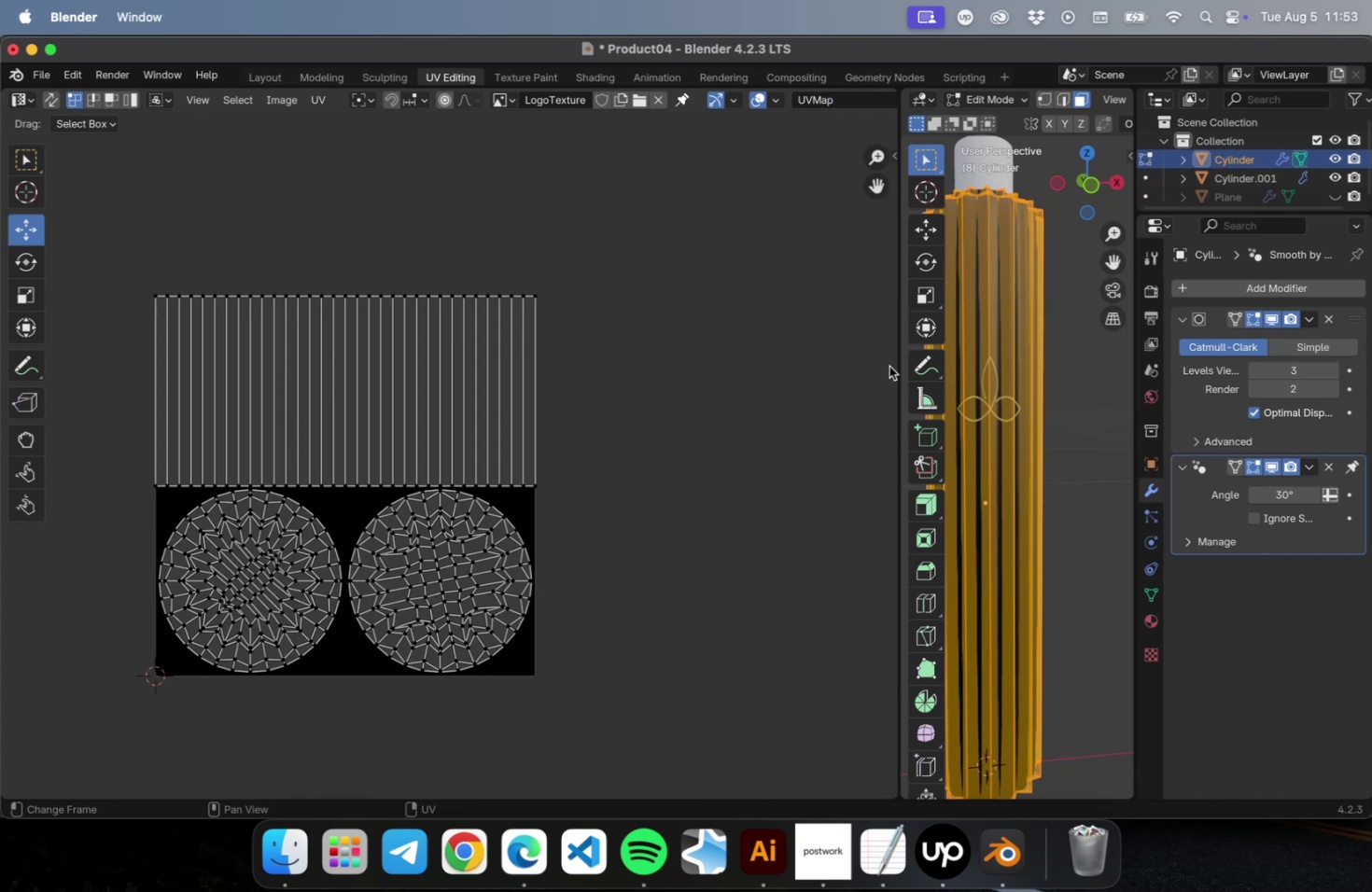 
left_click_drag(start_coordinate=[896, 360], to_coordinate=[741, 368])
 